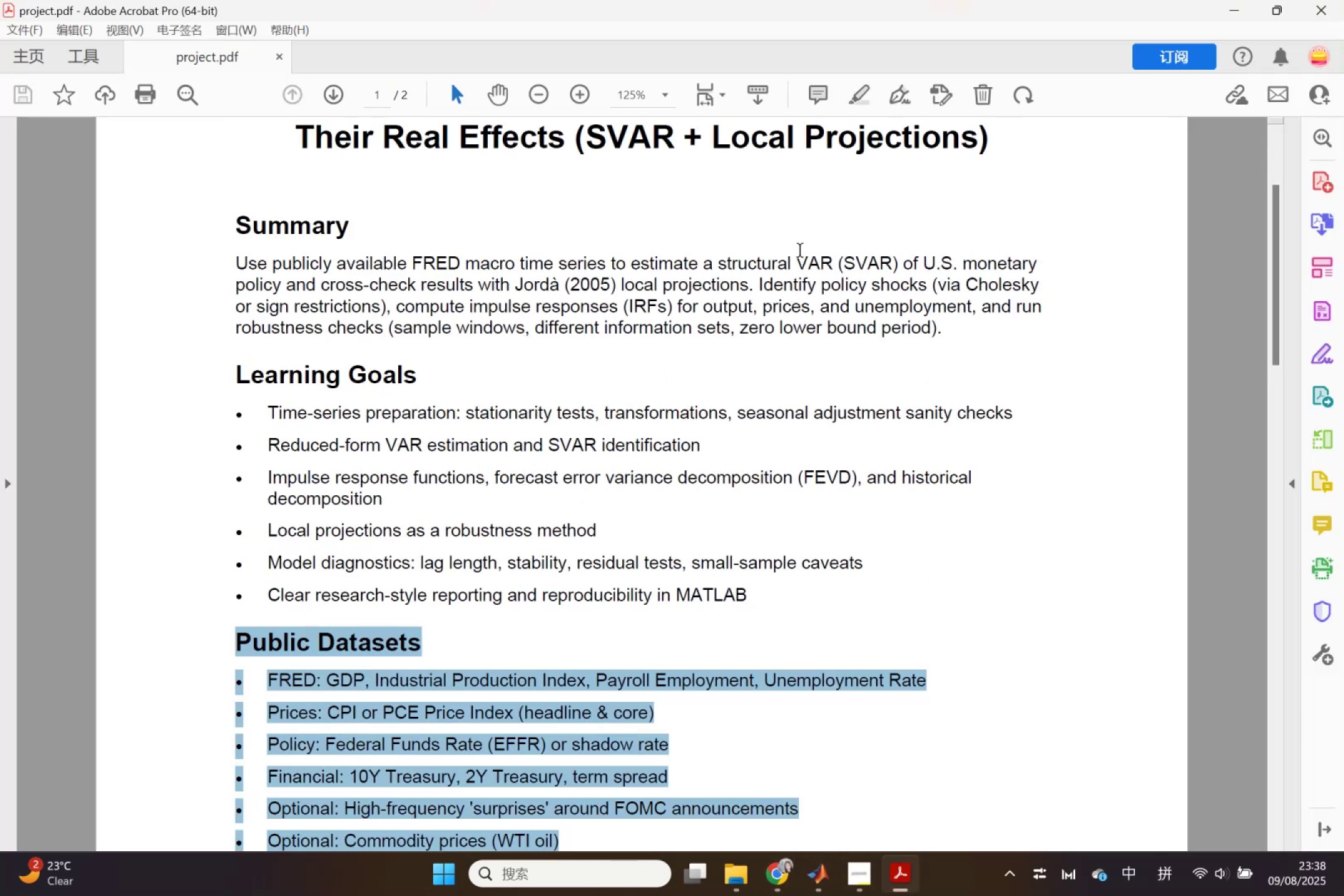 
left_click_drag(start_coordinate=[798, 260], to_coordinate=[894, 265])
 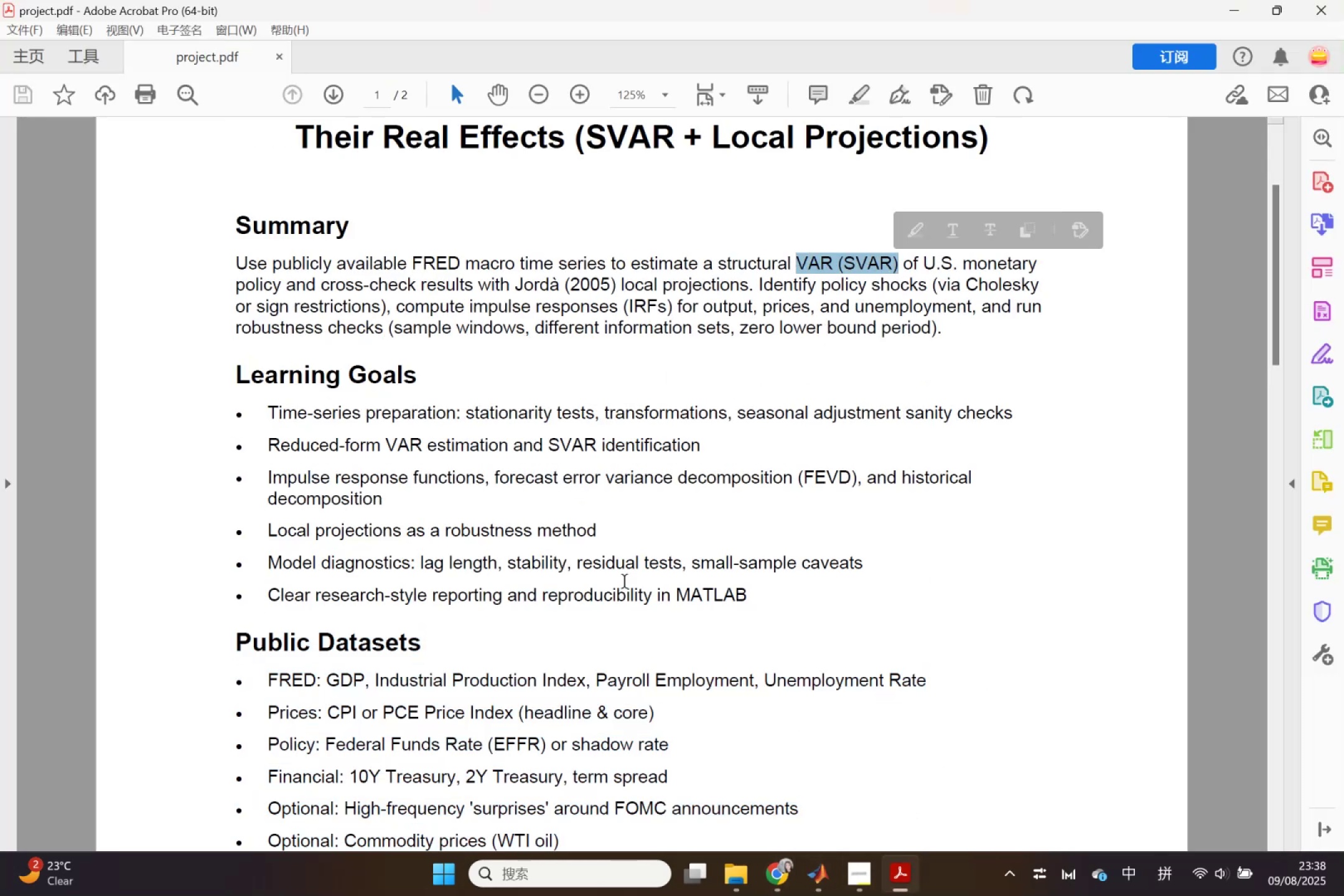 
left_click([385, 495])
 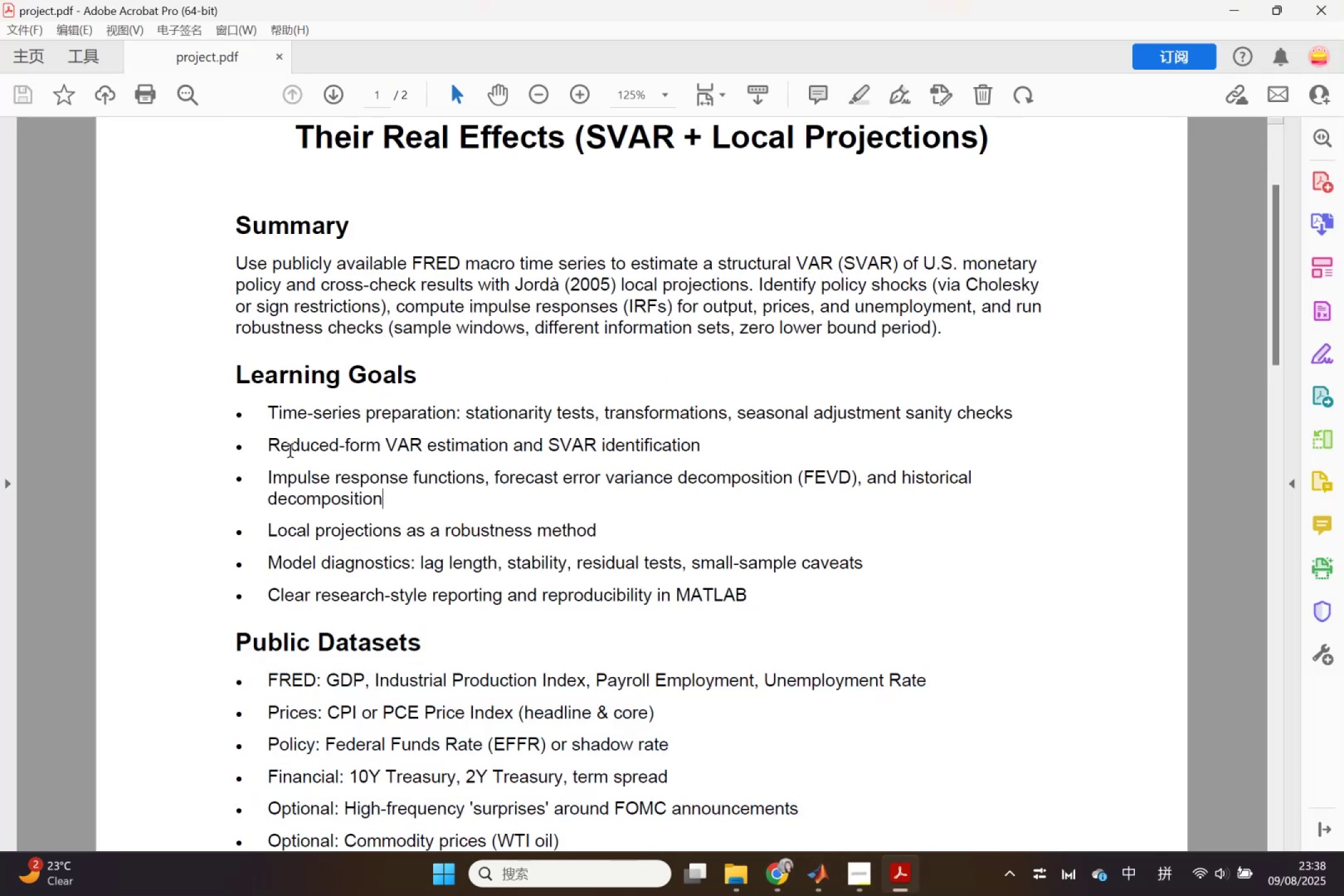 
left_click_drag(start_coordinate=[269, 447], to_coordinate=[675, 432])
 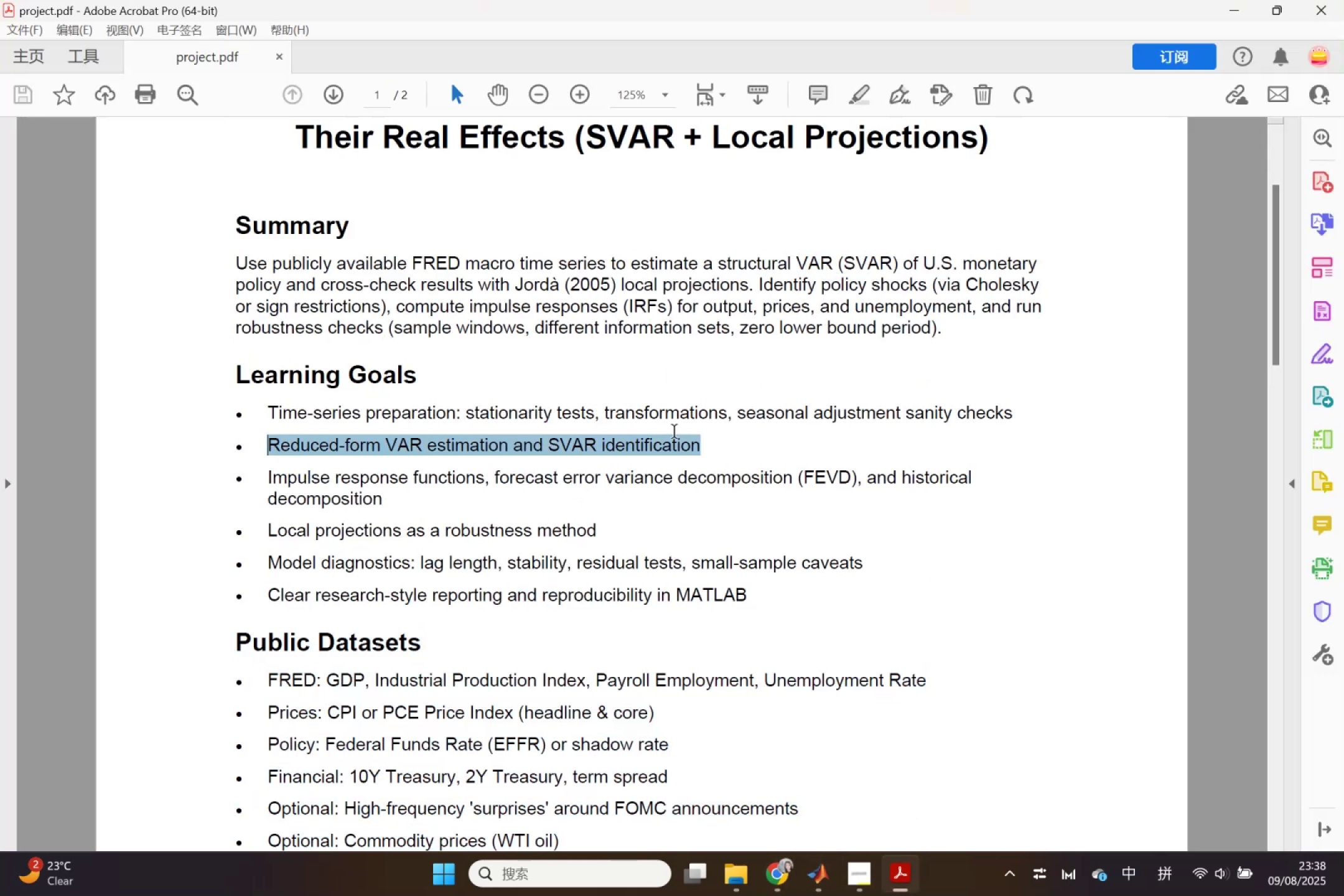 
key(Control+ControlLeft)
 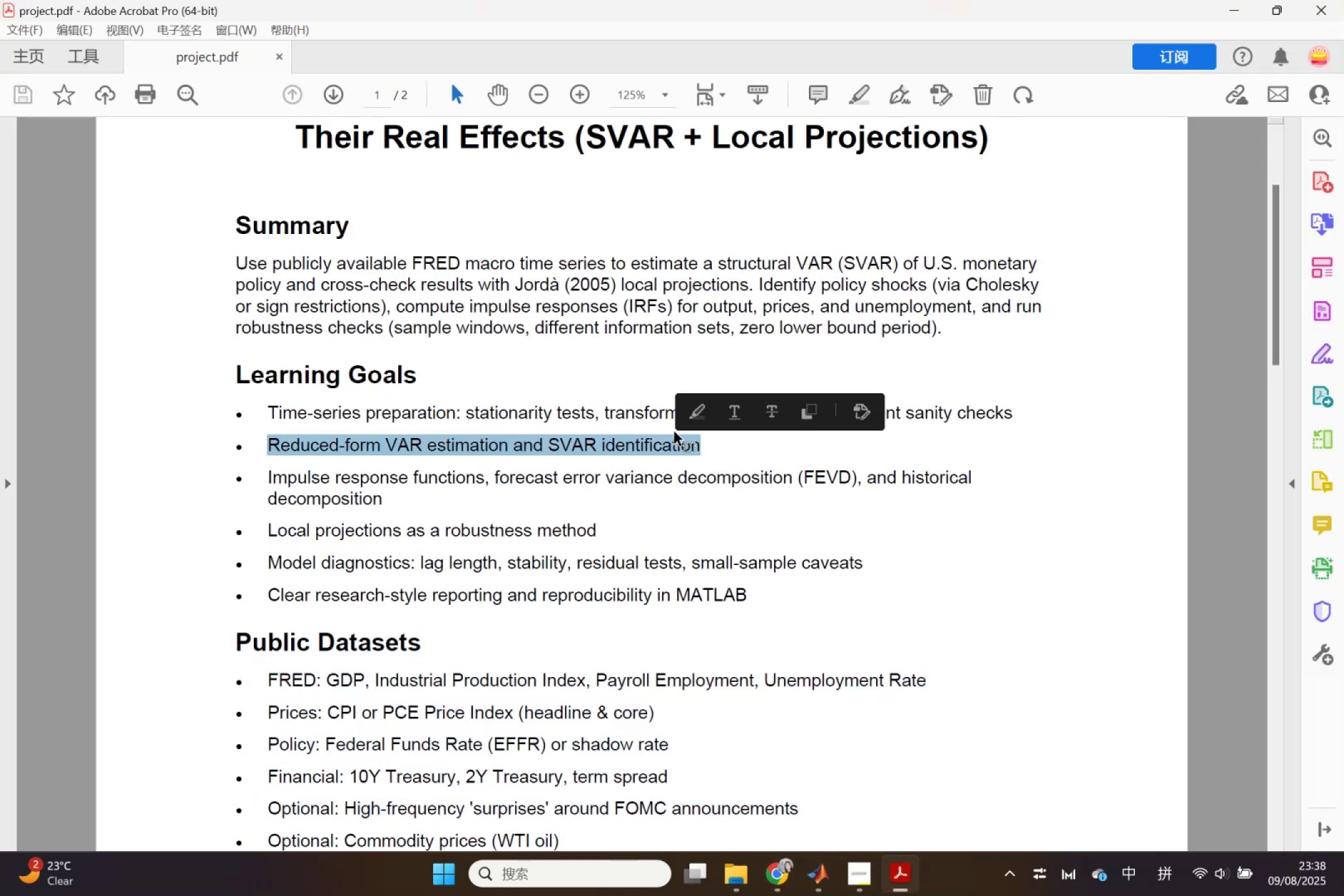 
key(Control+C)
 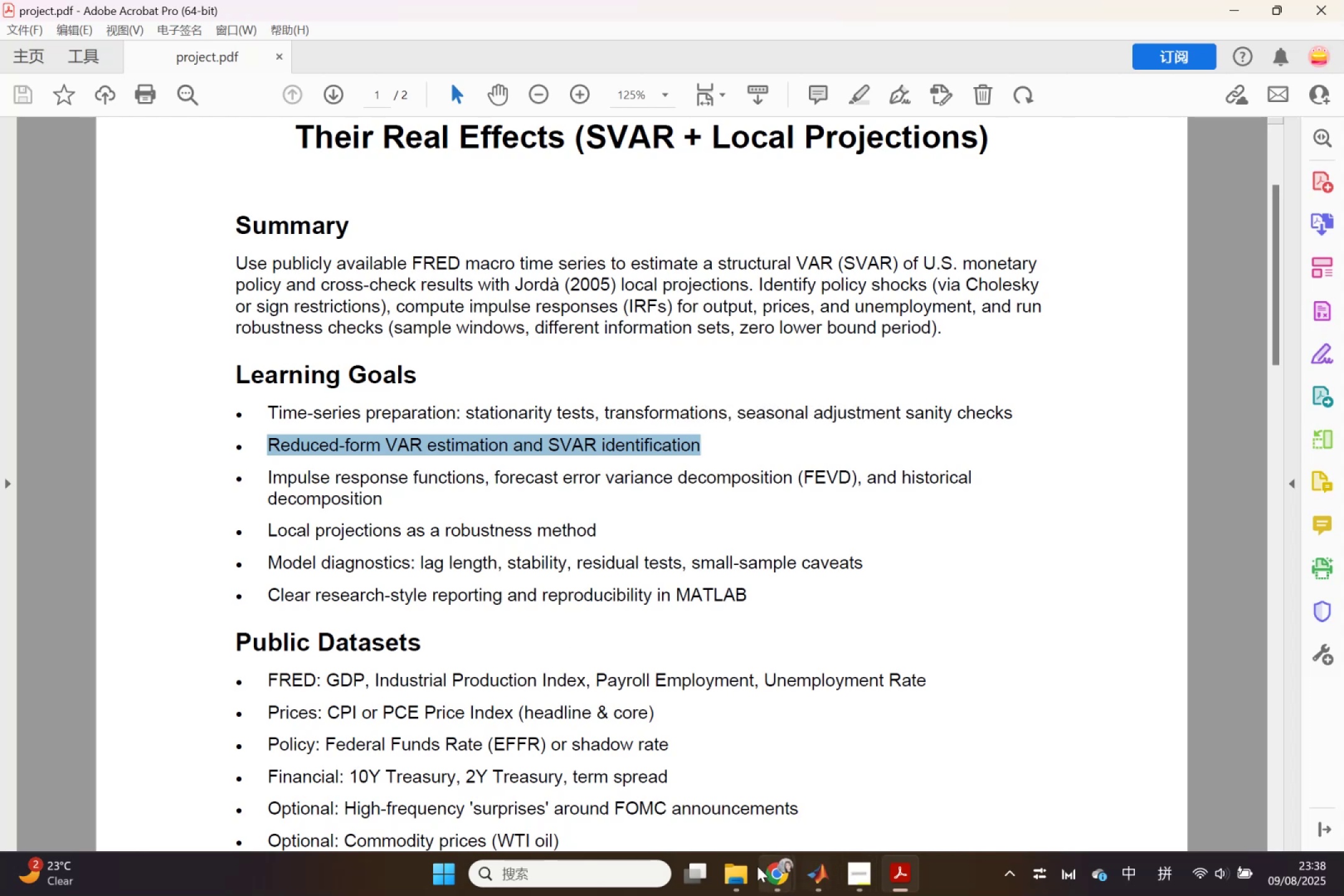 
left_click([772, 873])
 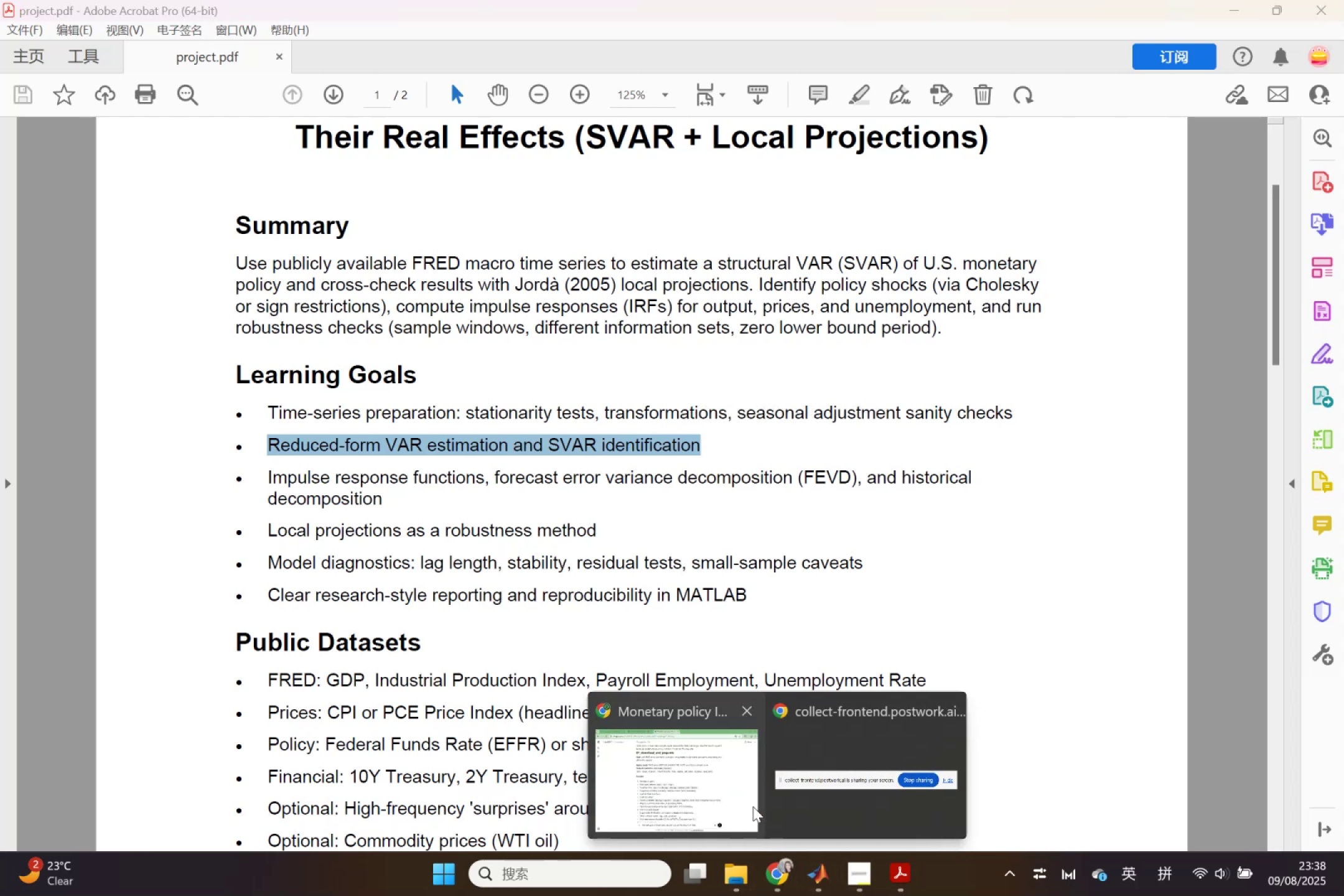 
left_click([753, 806])
 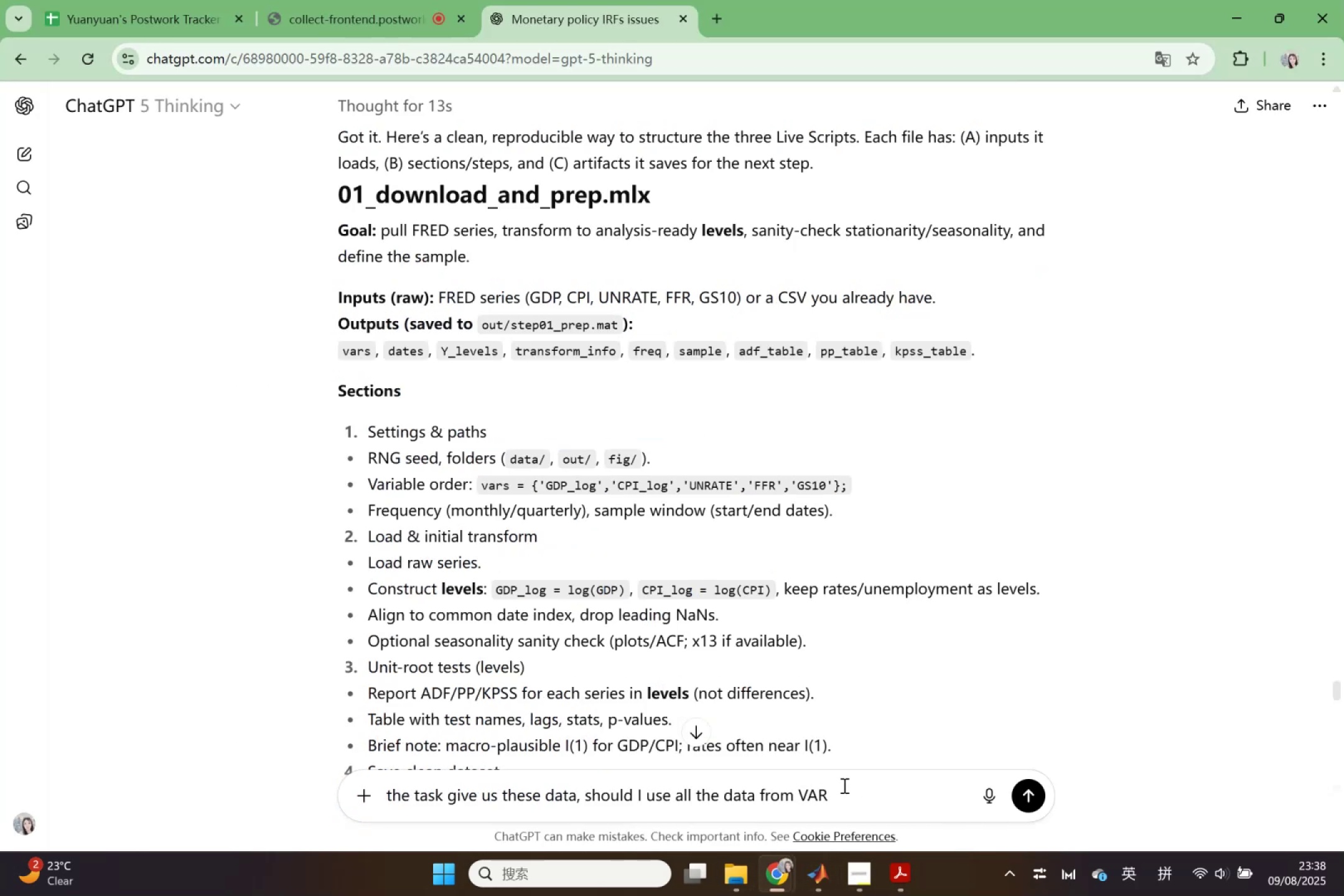 
key(Control+V)
 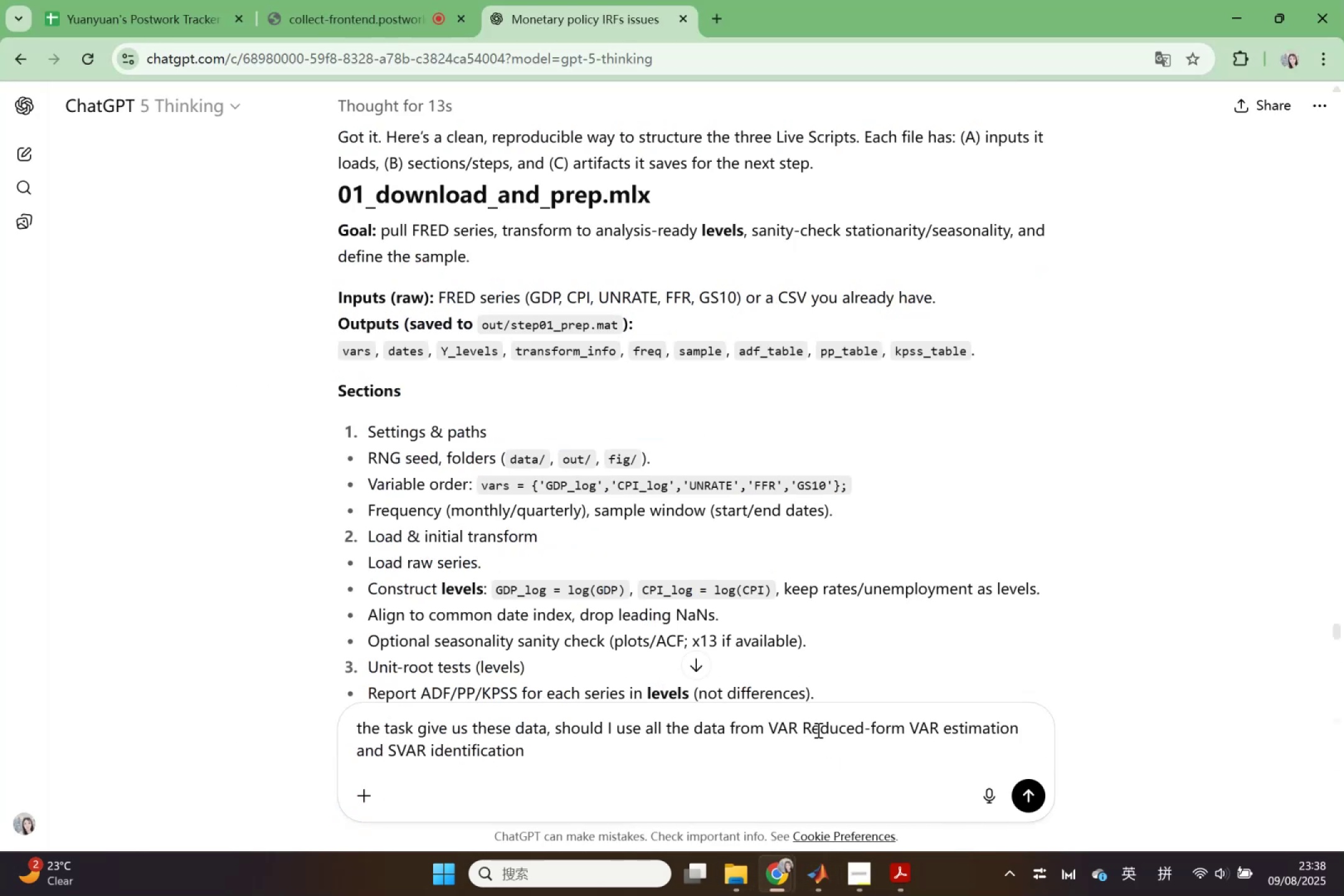 
left_click_drag(start_coordinate=[800, 726], to_coordinate=[767, 726])
 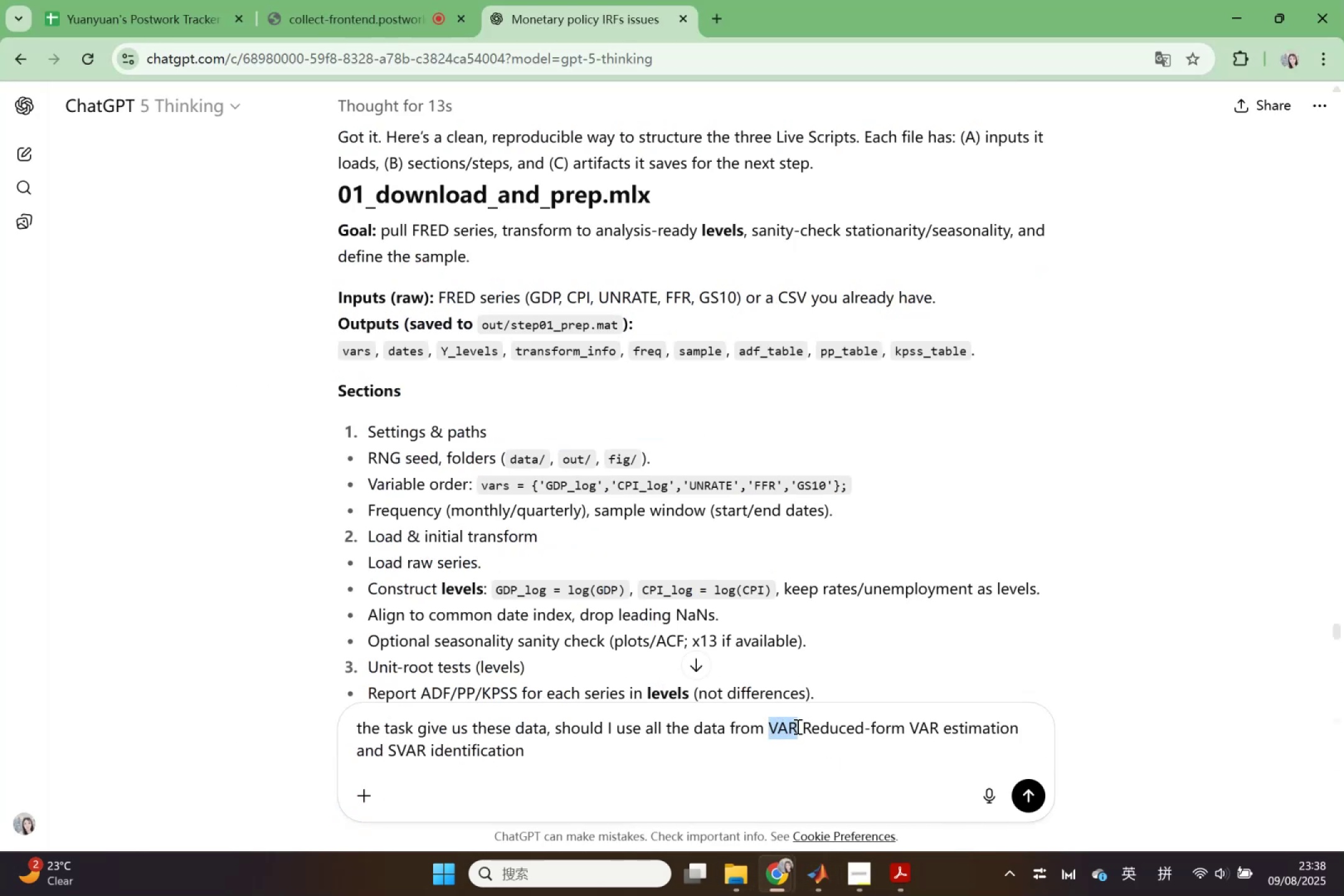 
key(Backspace)
 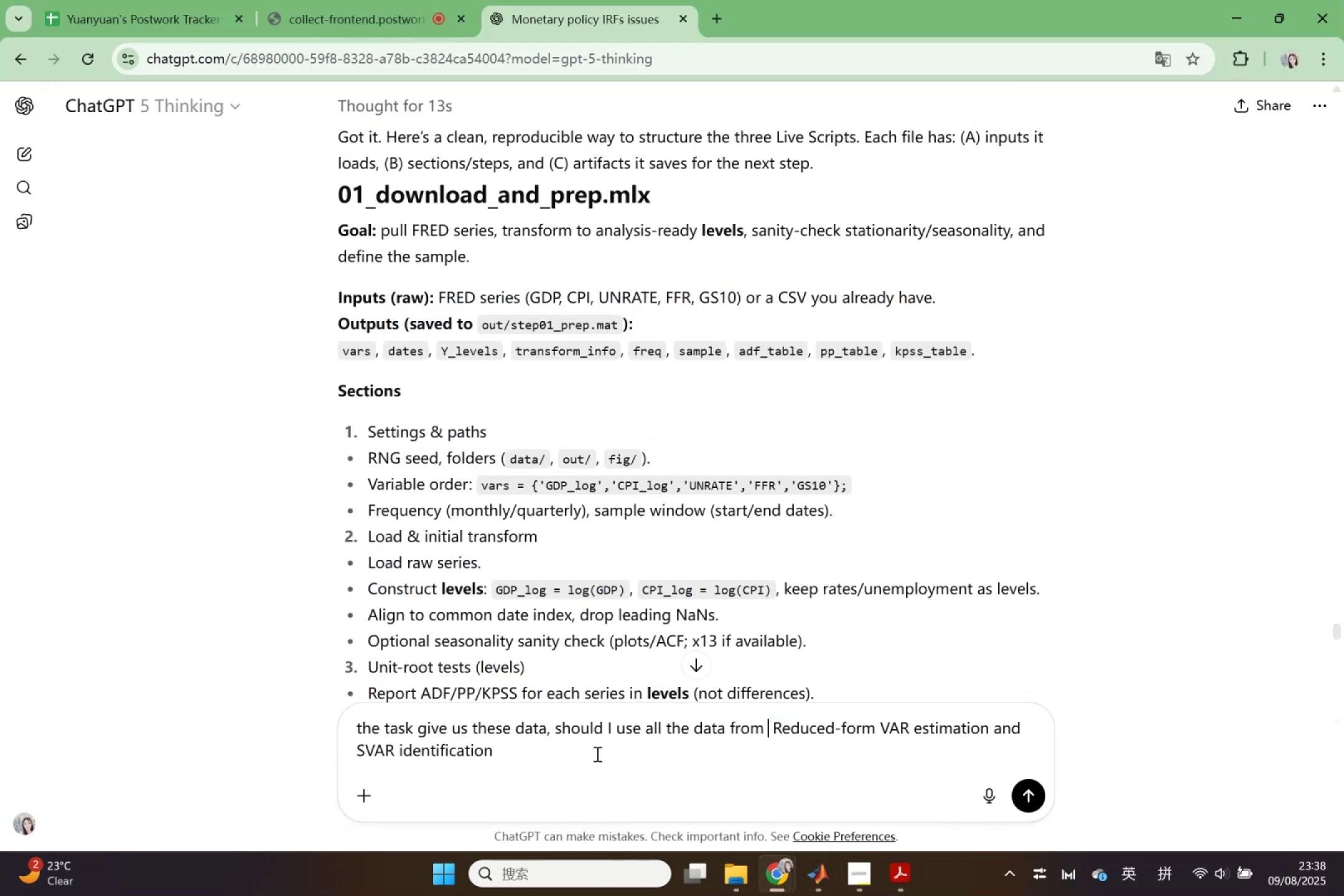 
left_click([596, 754])
 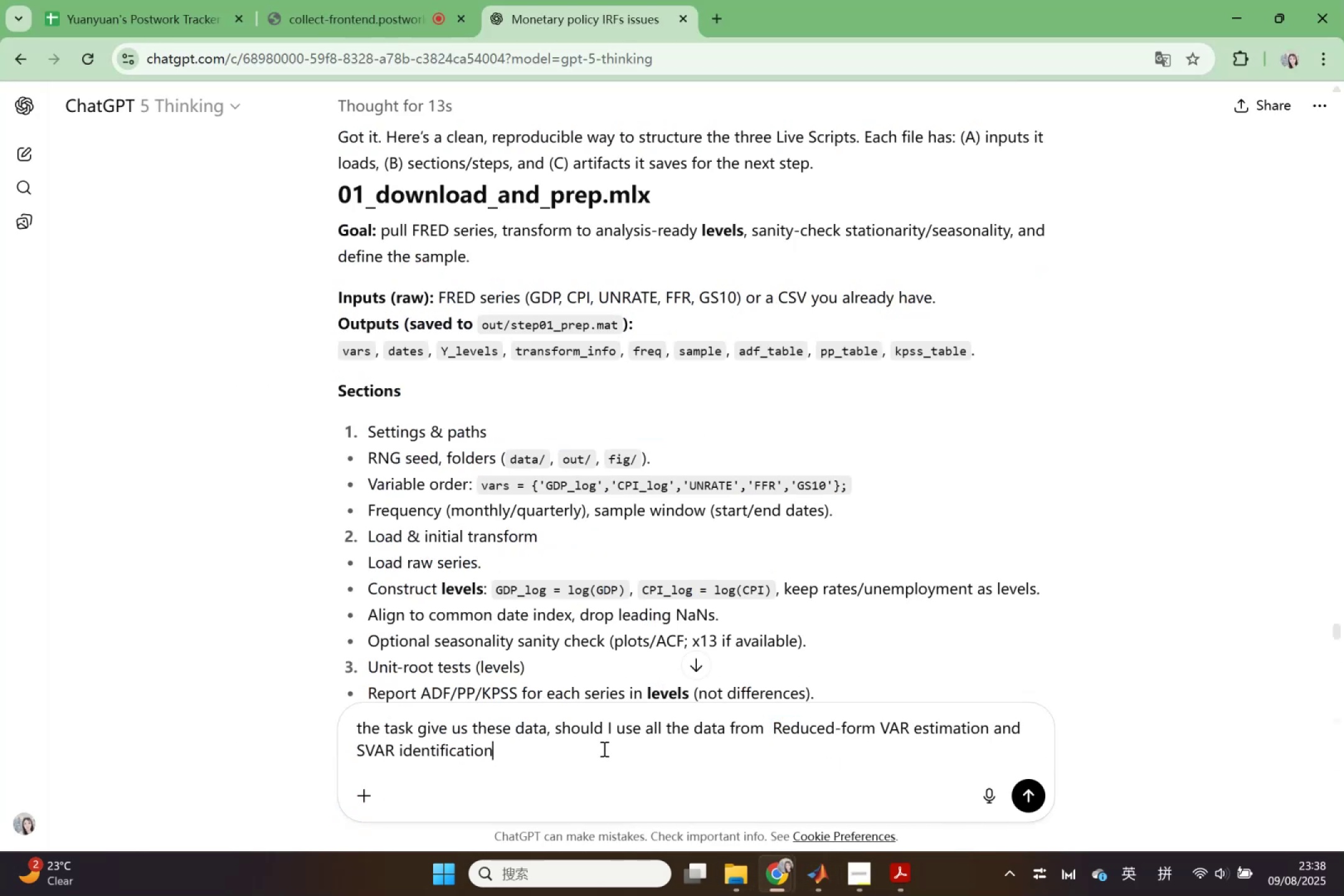 
type( and local projections?)
 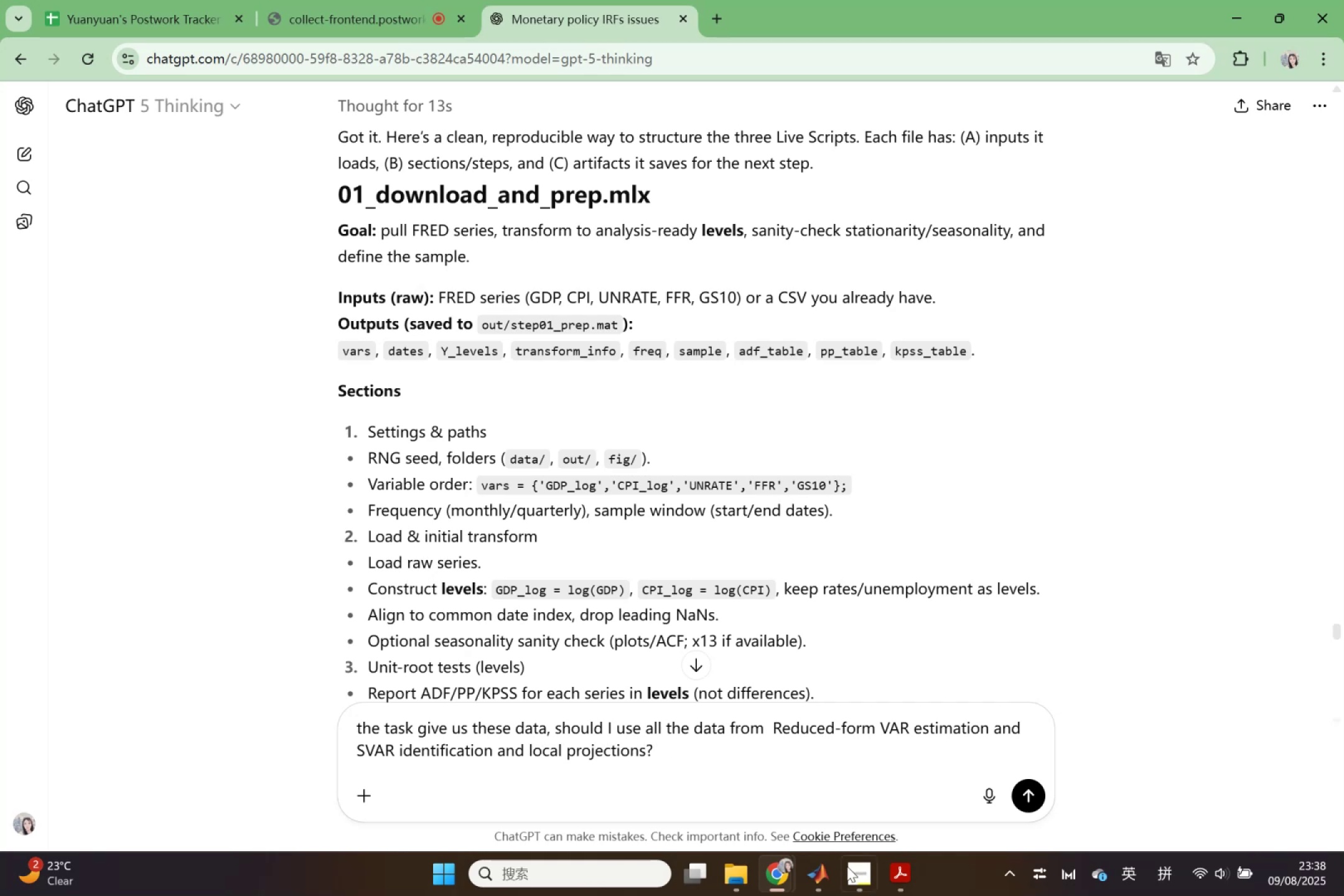 
left_click([823, 884])
 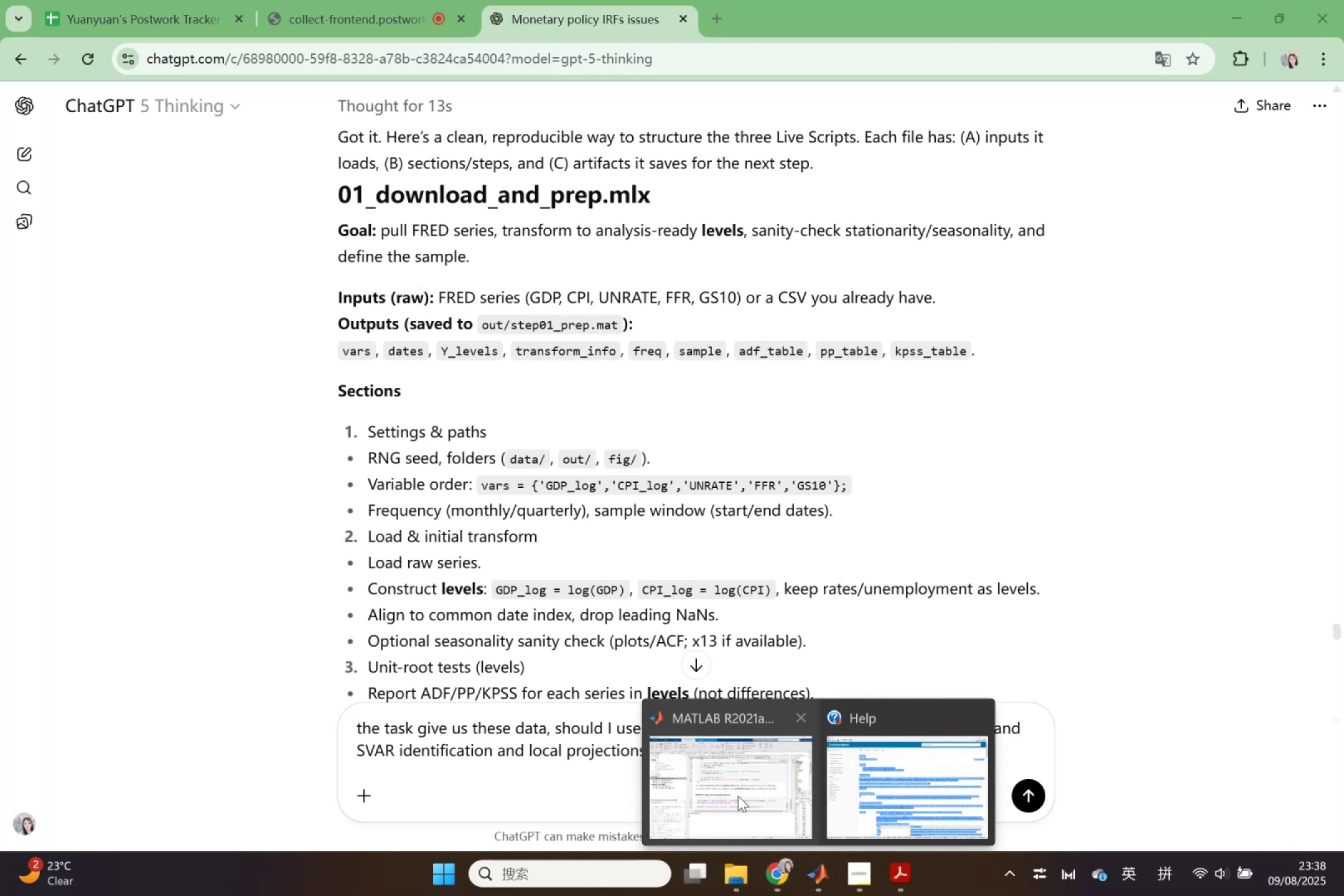 
left_click_drag(start_coordinate=[738, 796], to_coordinate=[879, 764])
 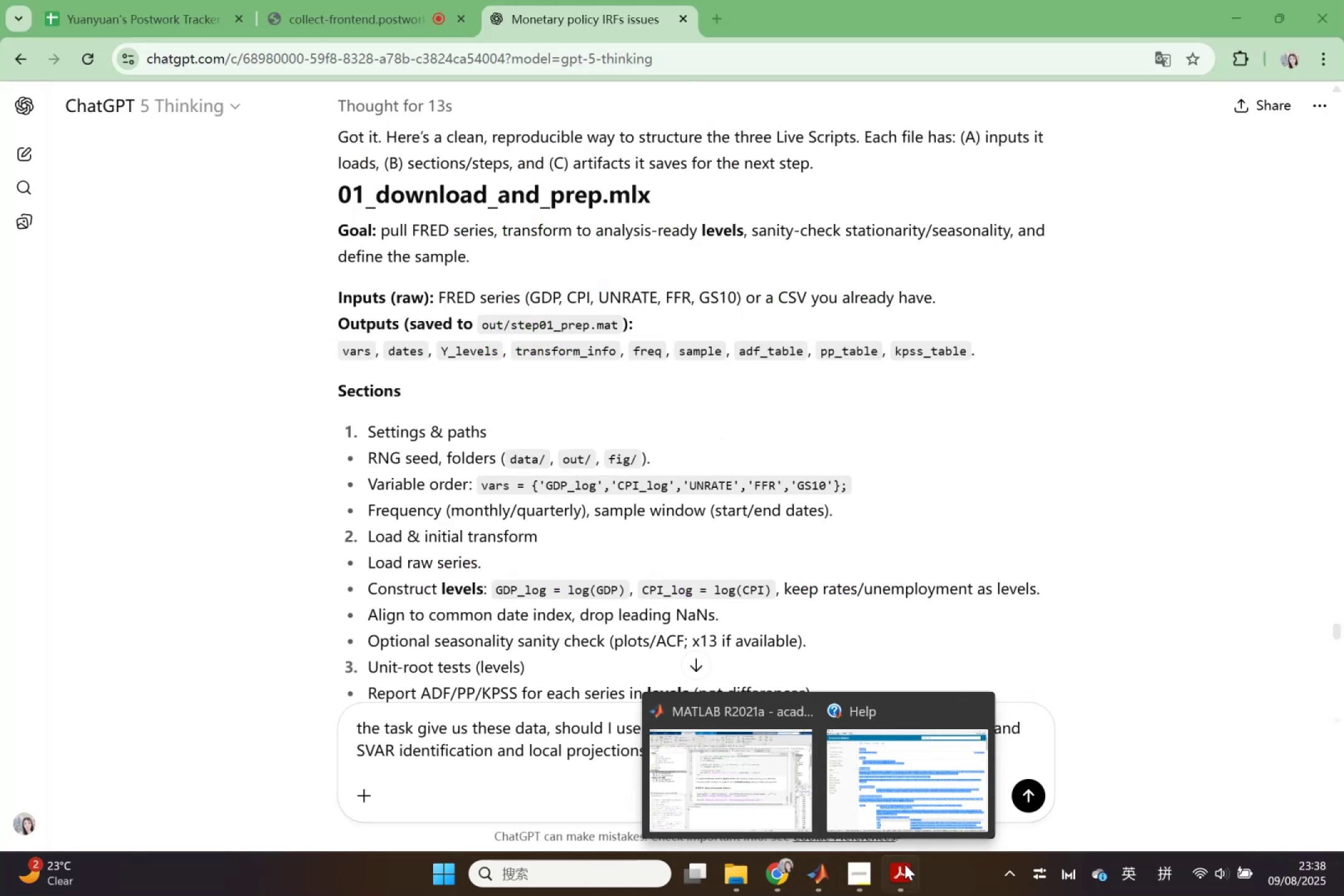 
left_click([905, 864])
 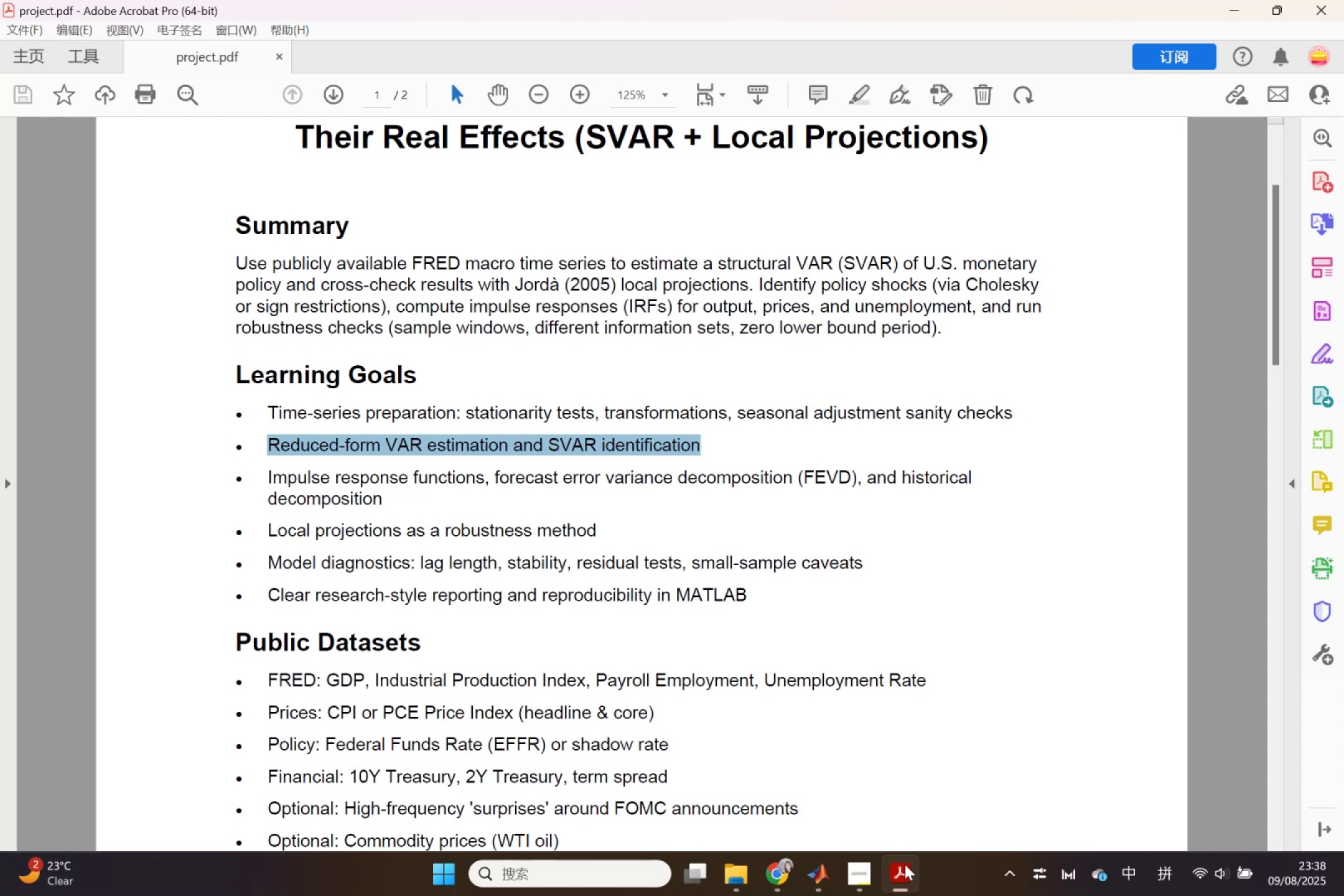 
left_click([822, 877])
 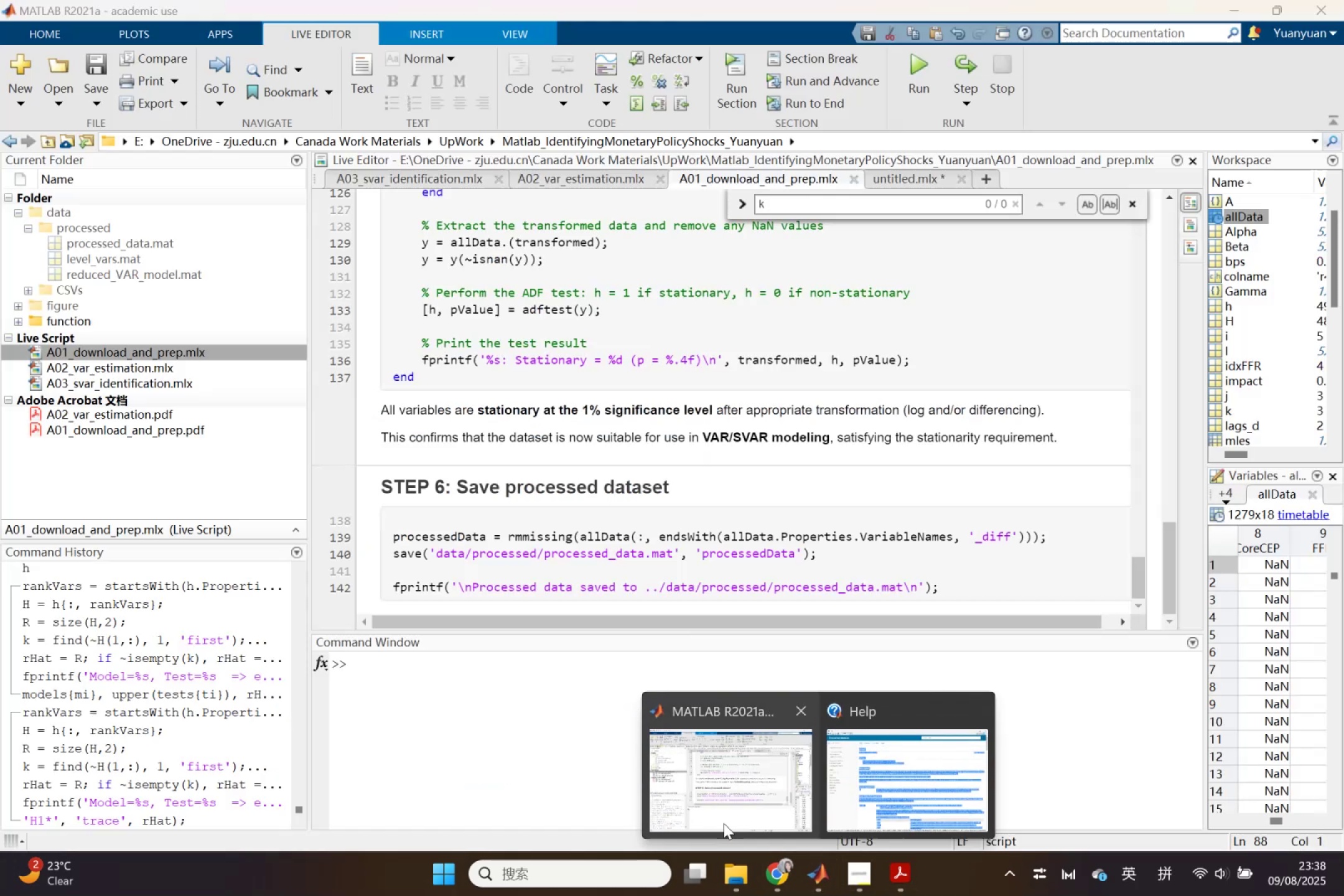 
left_click([735, 823])
 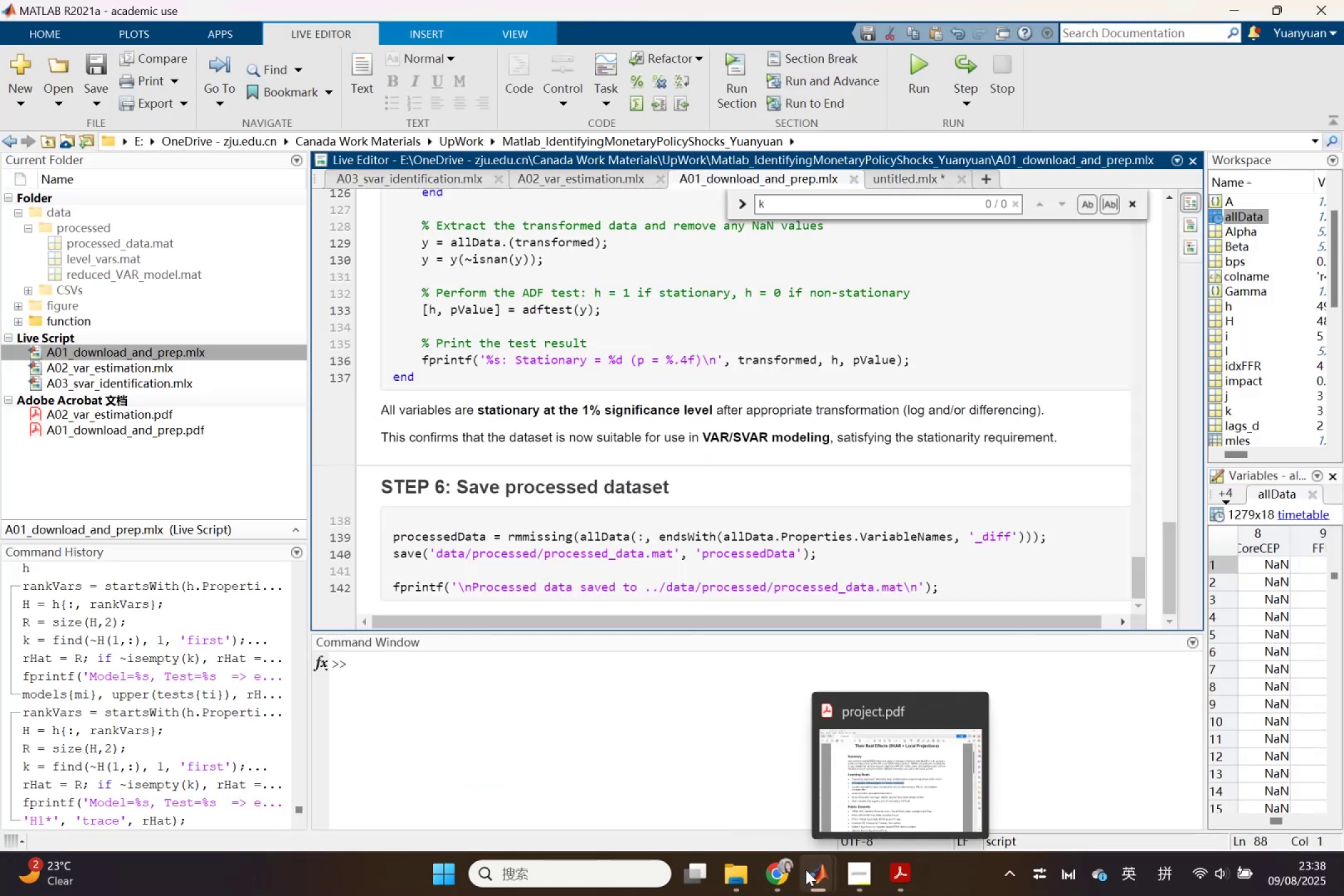 
left_click([903, 875])
 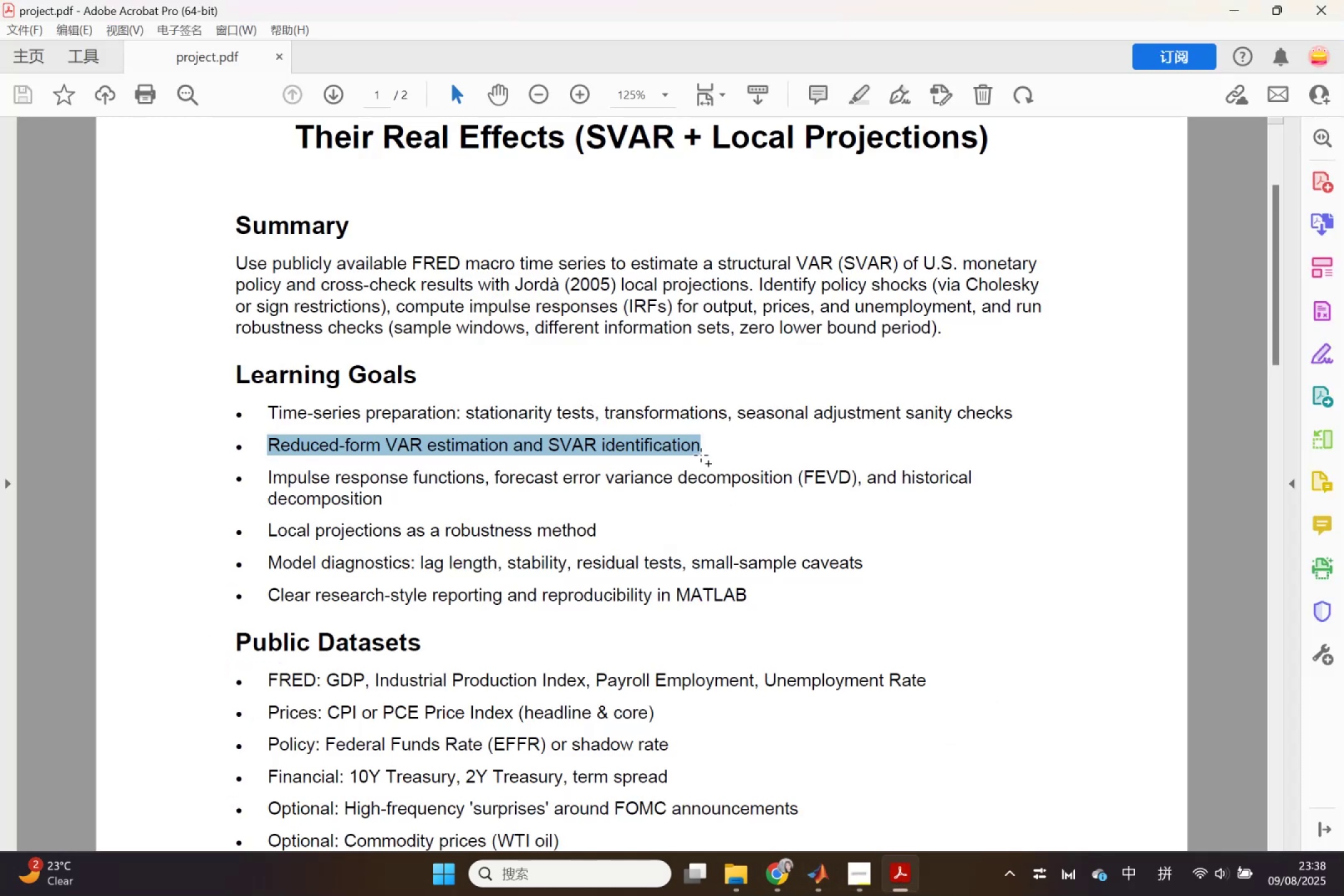 
left_click([569, 295])
 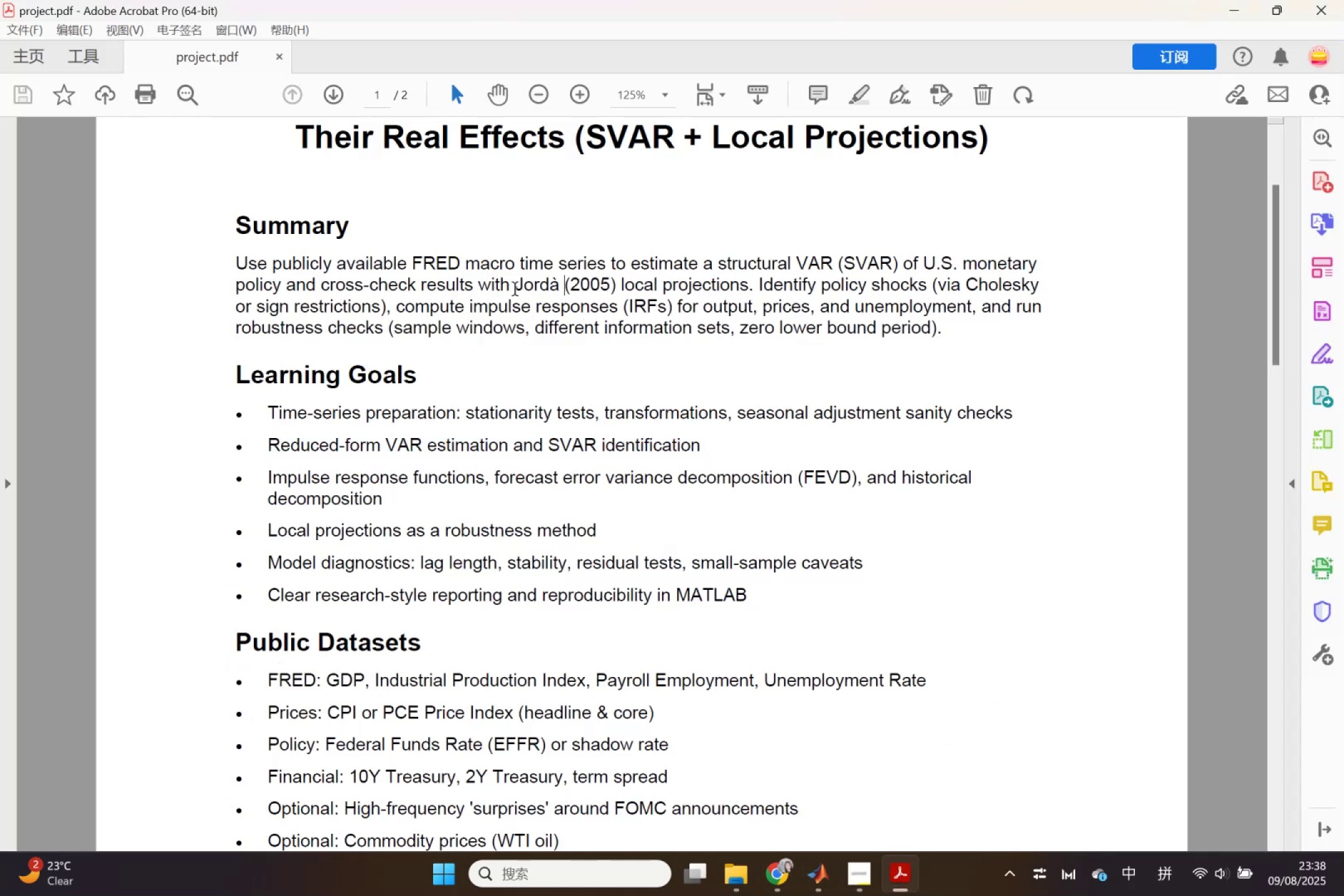 
left_click_drag(start_coordinate=[516, 286], to_coordinate=[699, 286])
 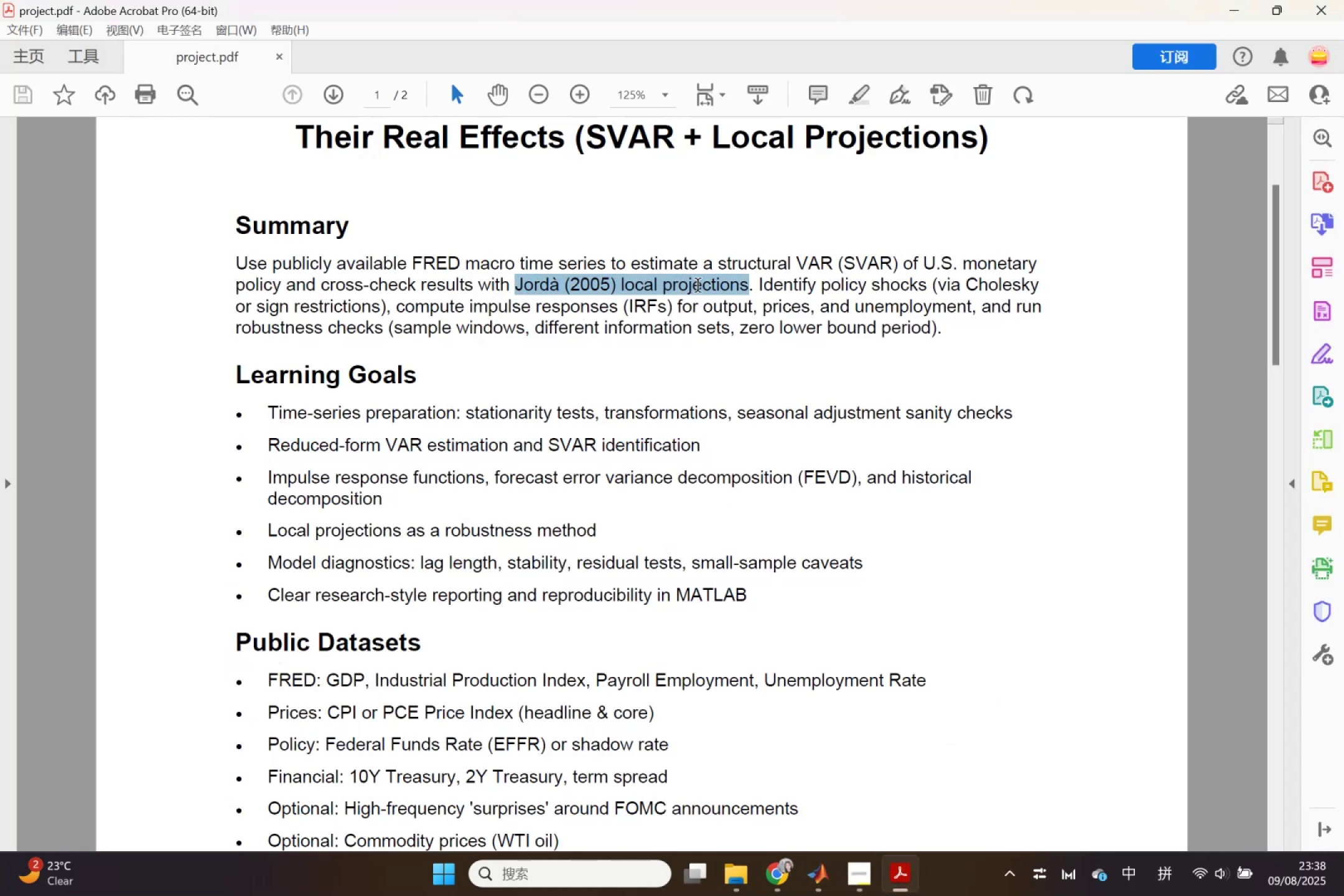 
key(Control+ControlLeft)
 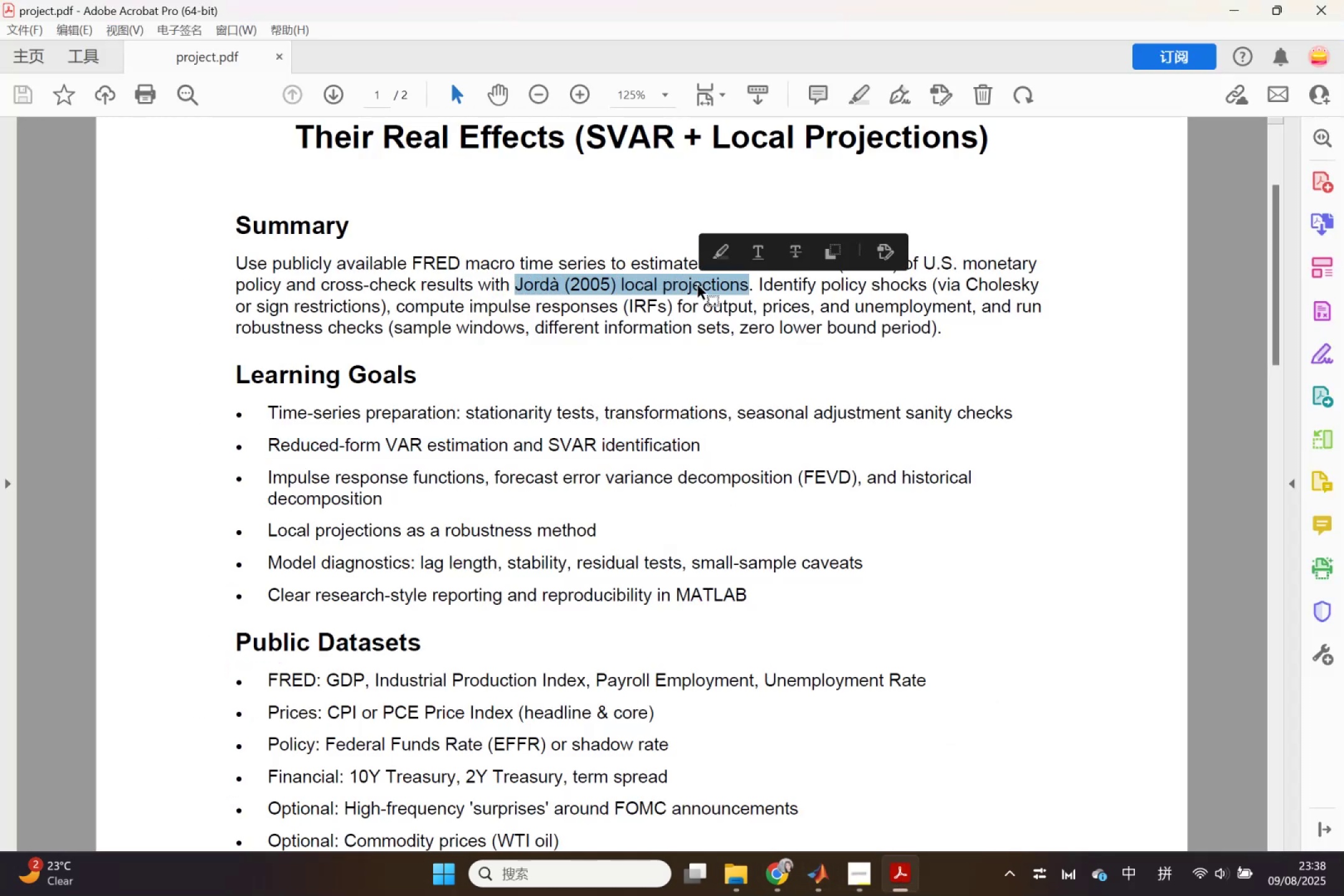 
key(Control+C)
 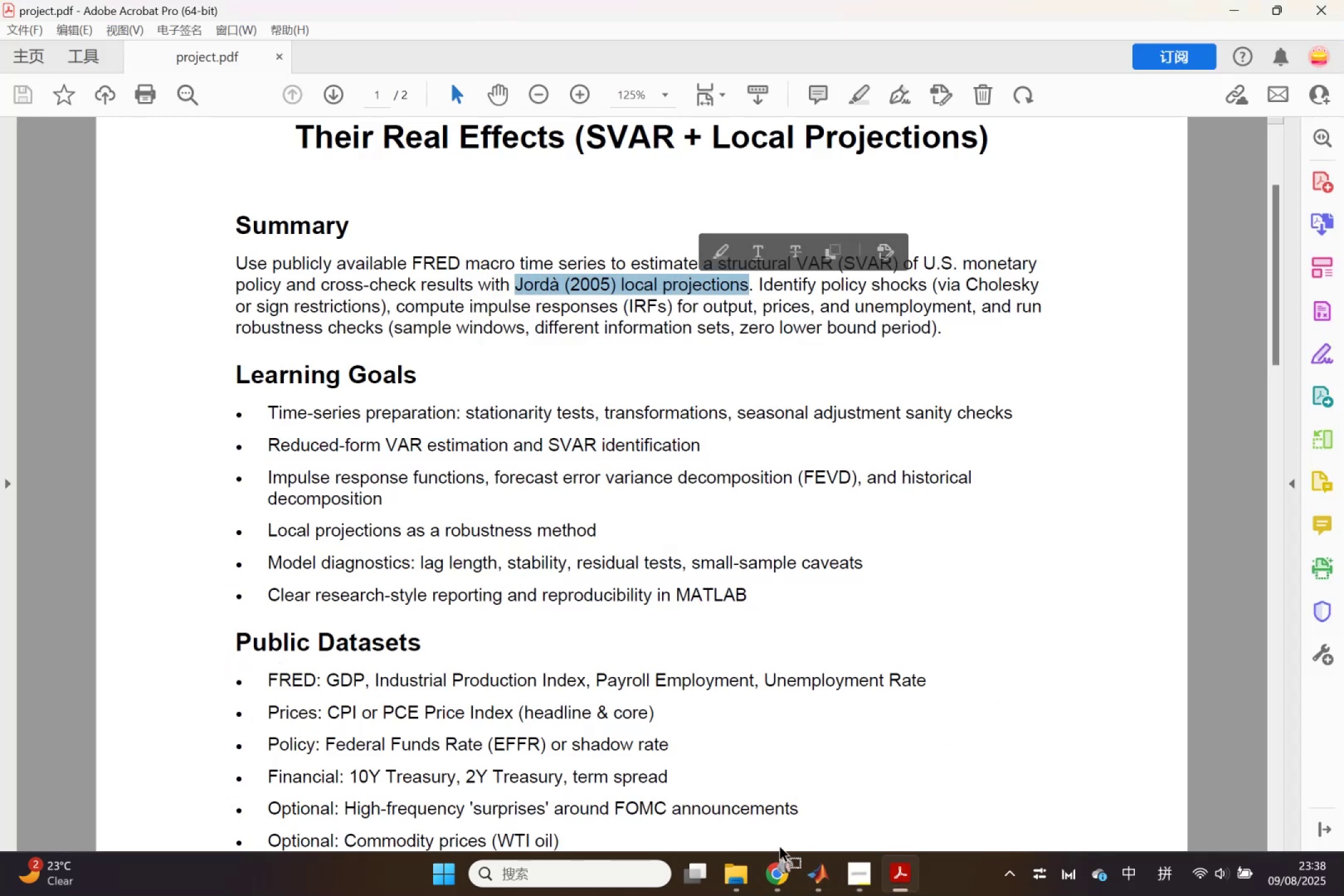 
left_click([792, 874])
 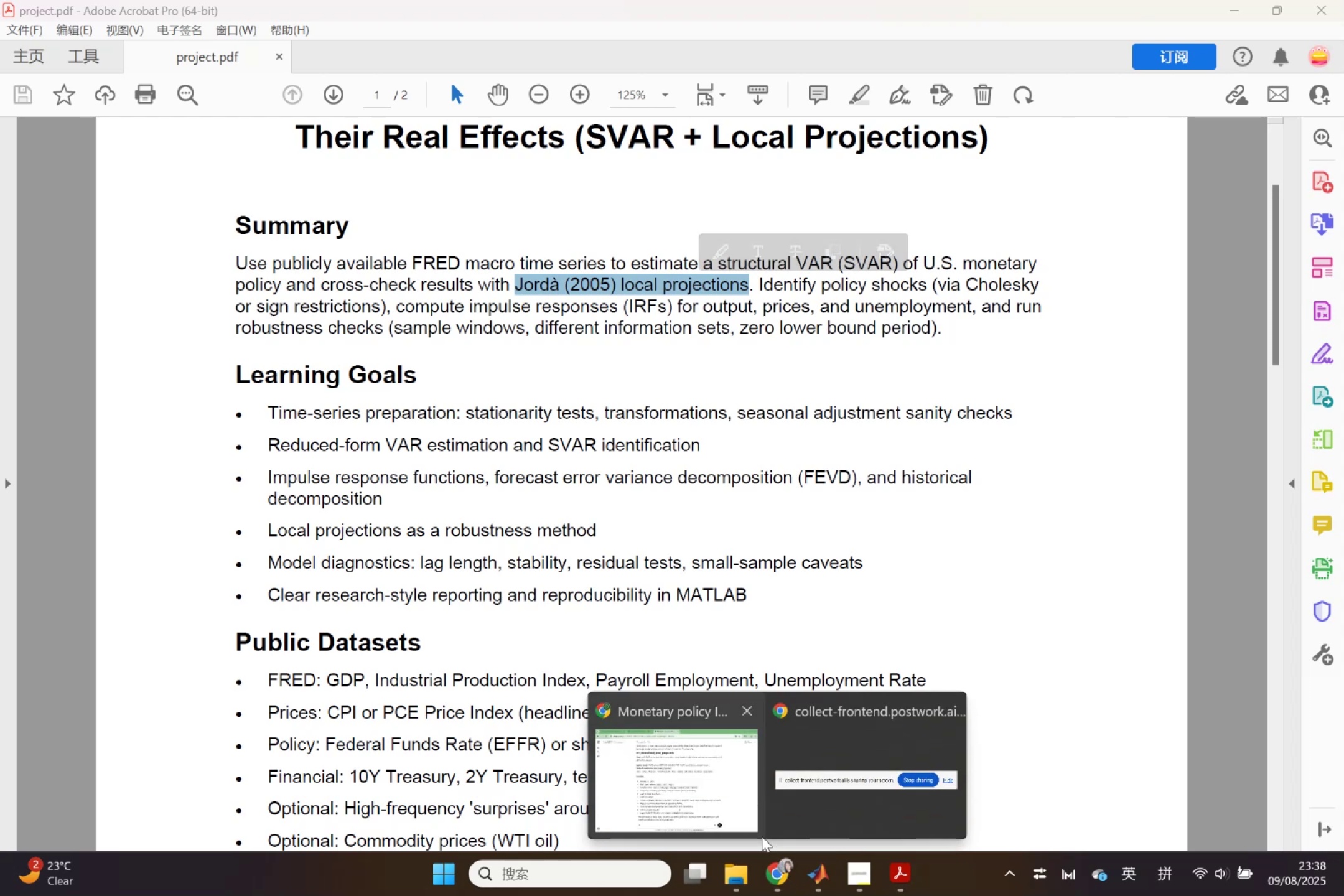 
left_click([699, 794])
 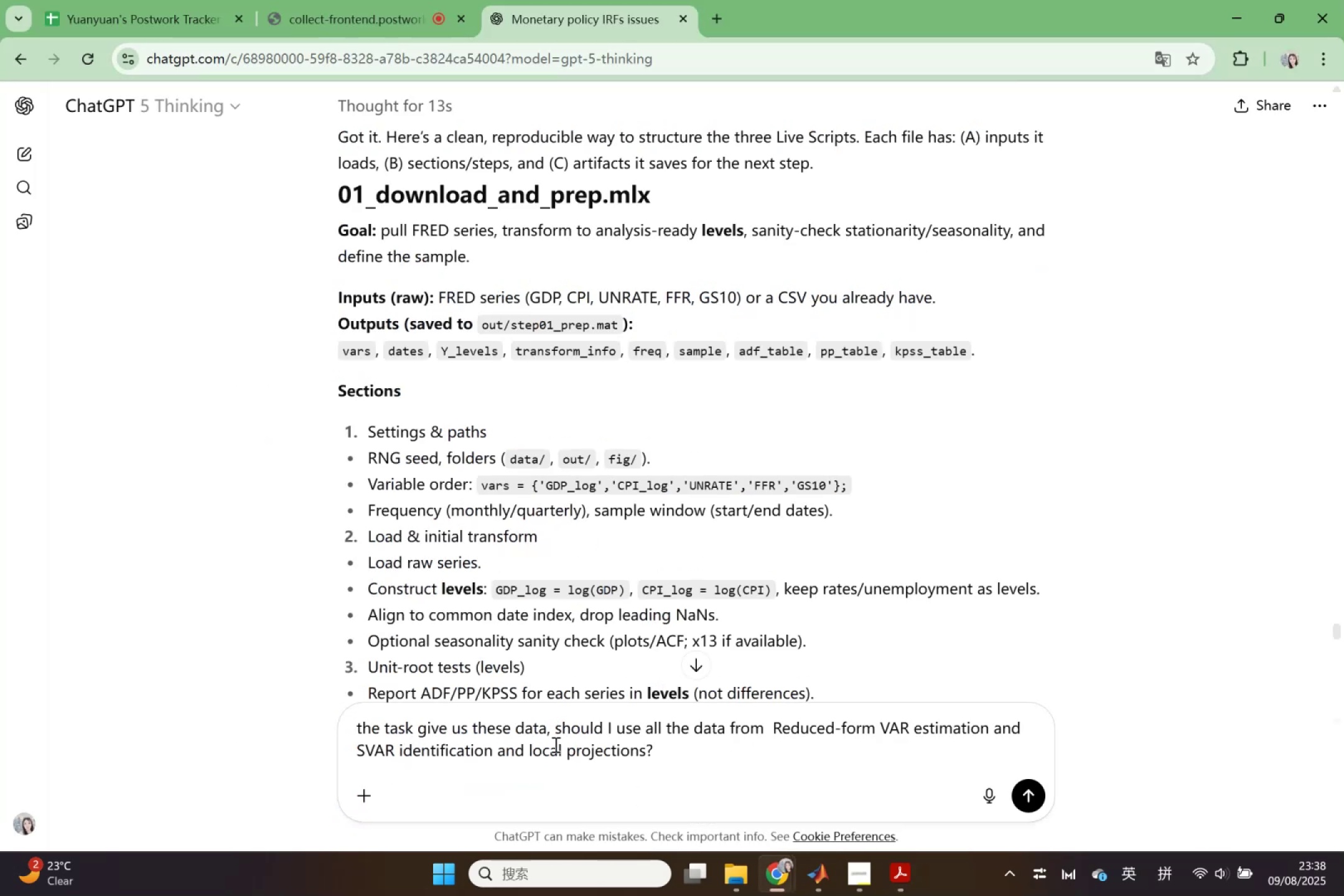 
left_click([526, 746])
 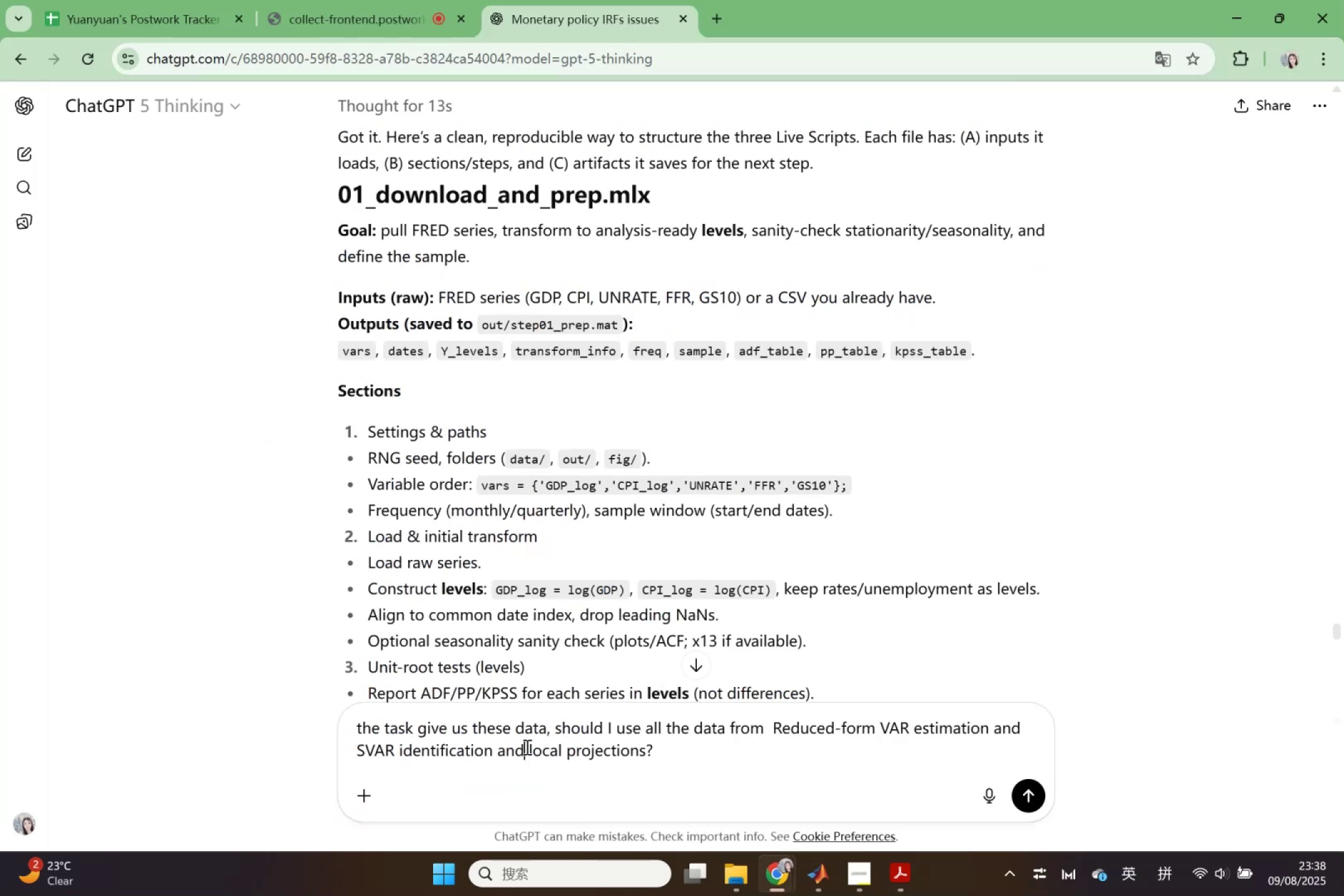 
key(Control+ControlLeft)
 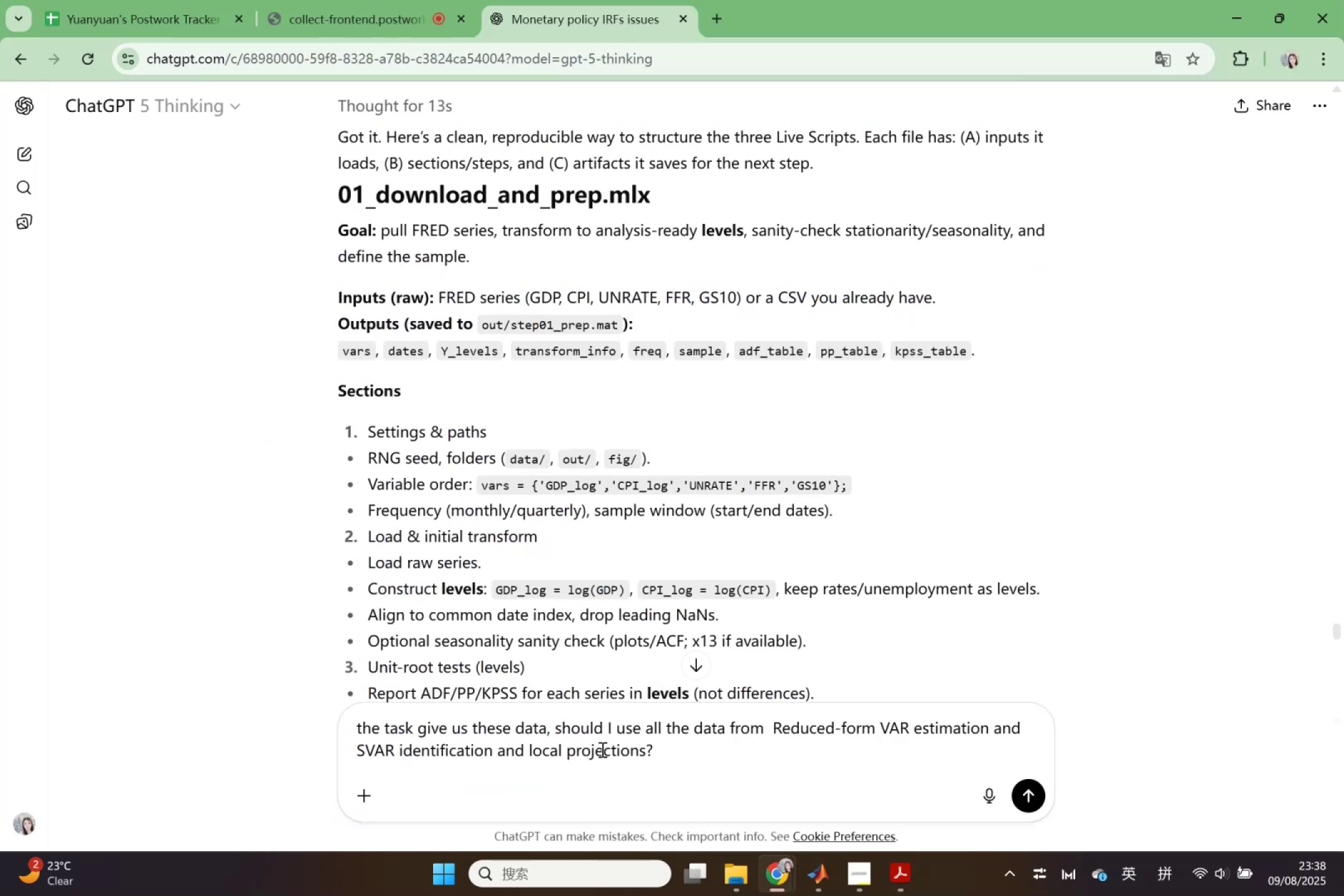 
key(Space)
 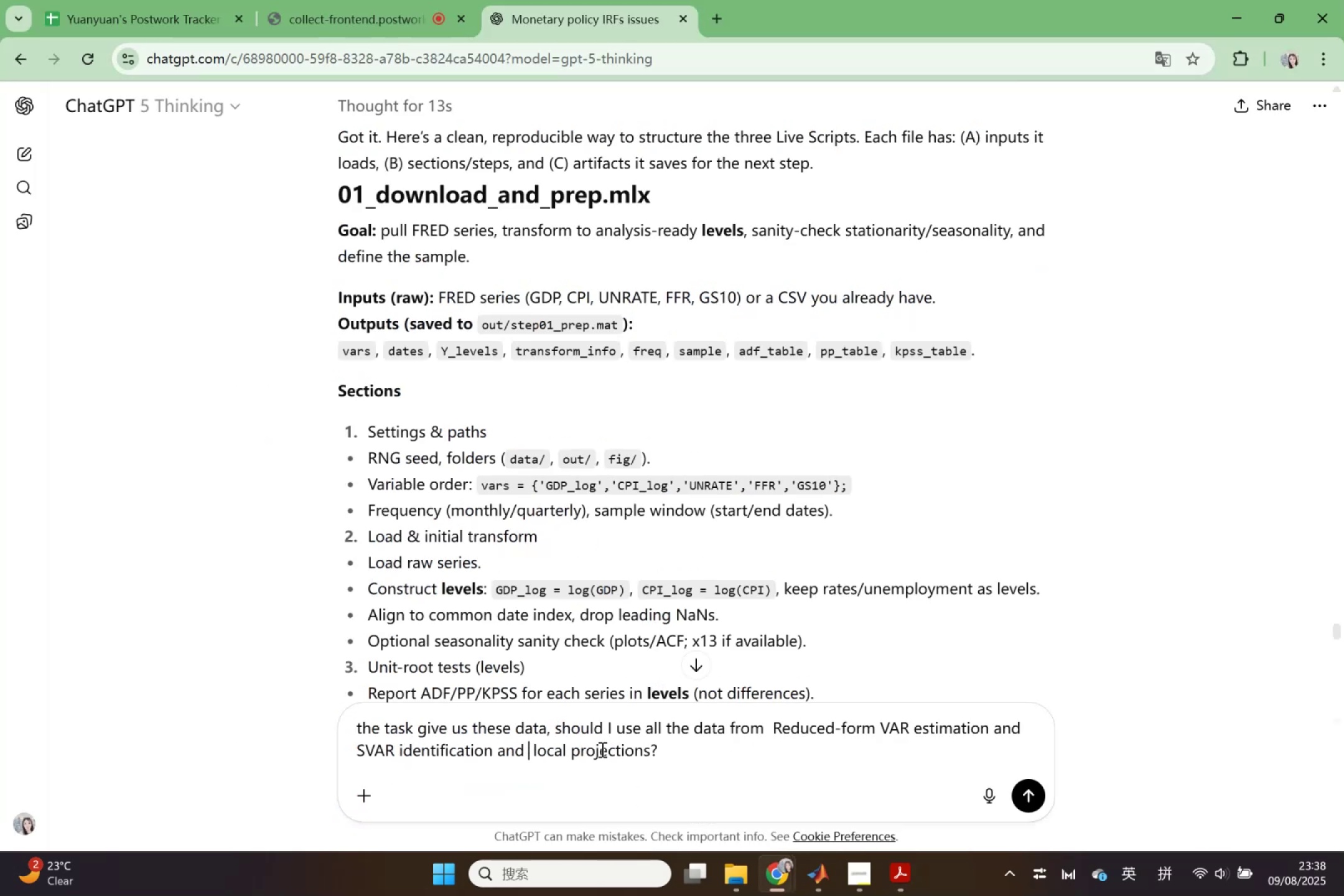 
key(Control+ControlLeft)
 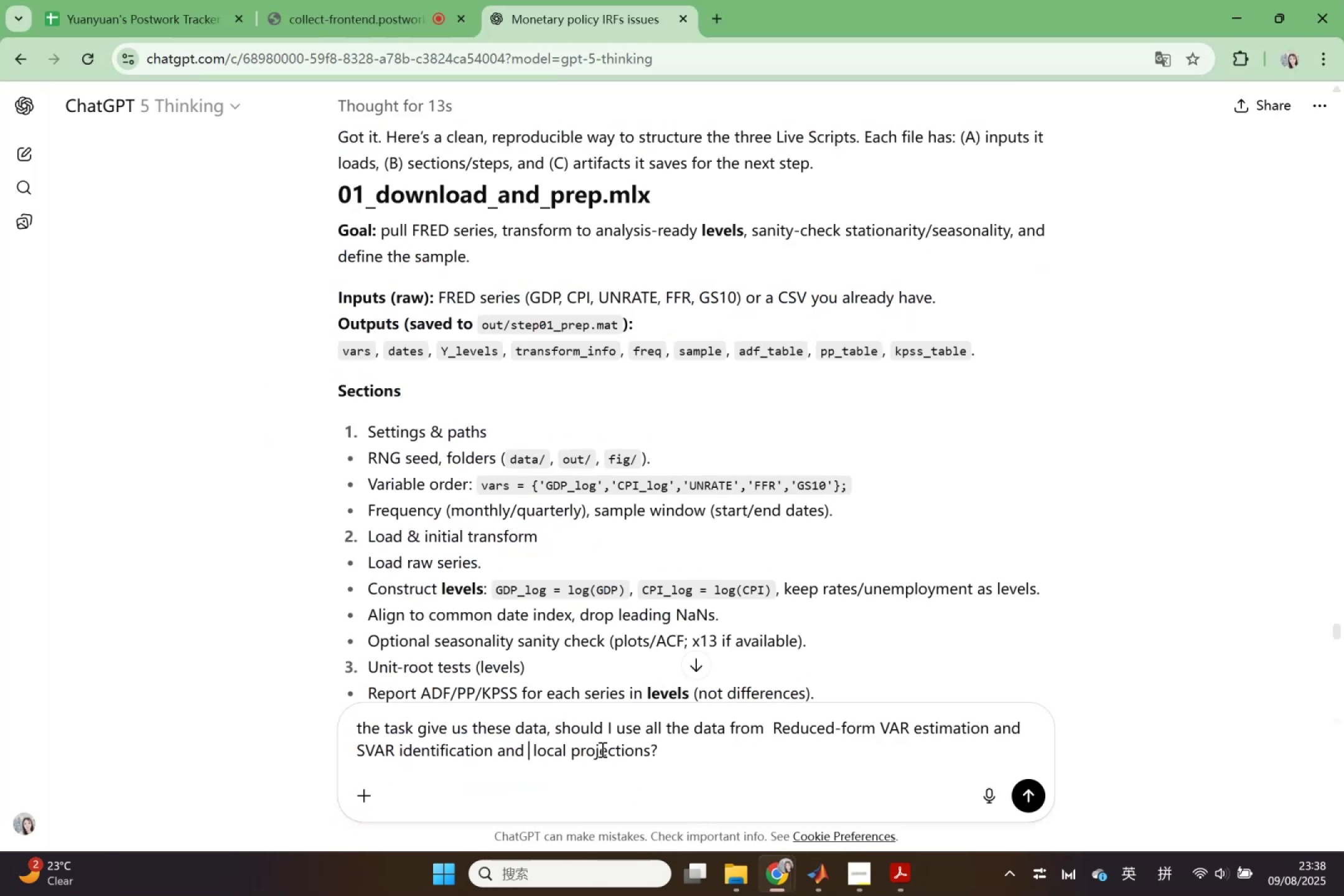 
key(Control+V)
 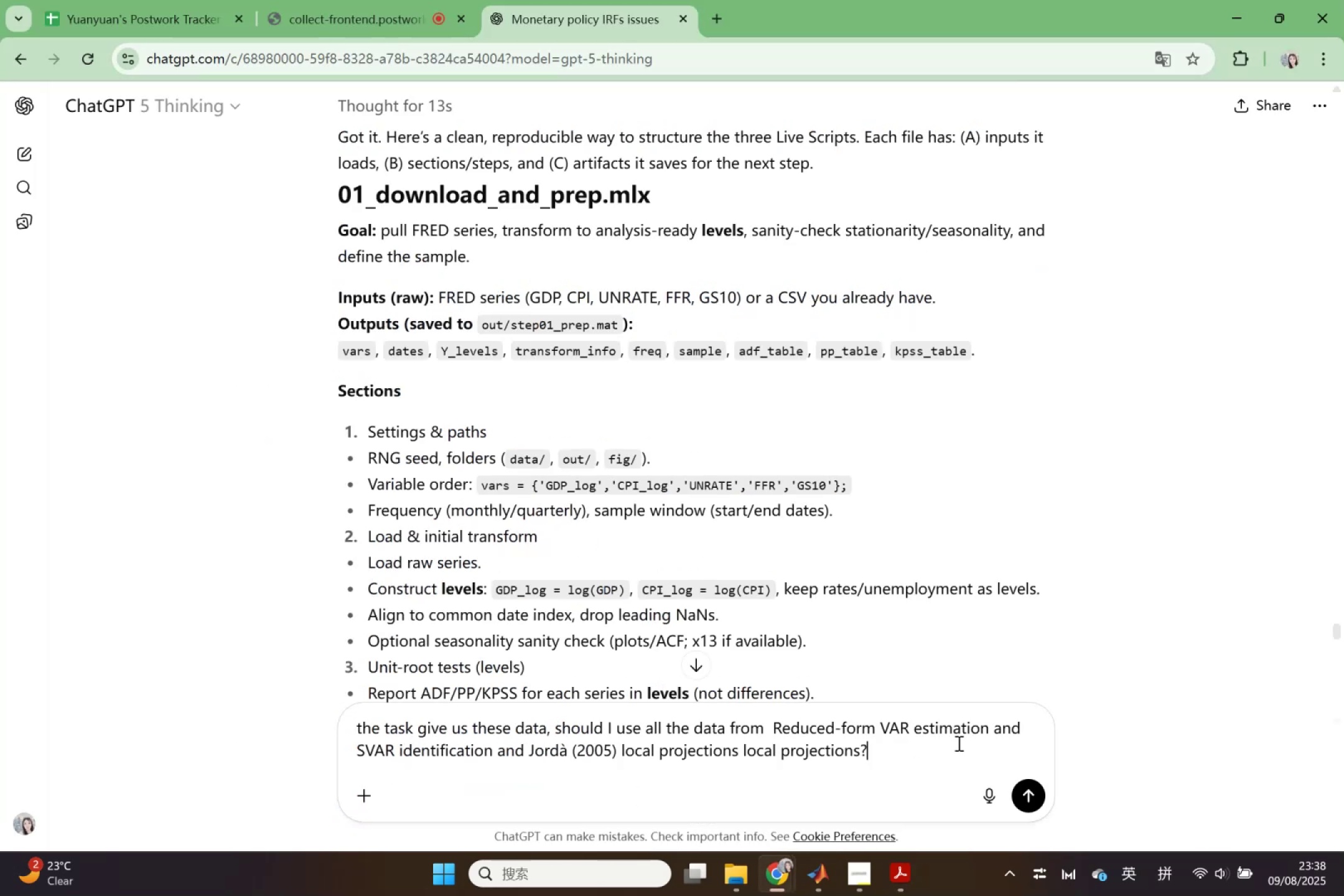 
key(Shift+Enter)
 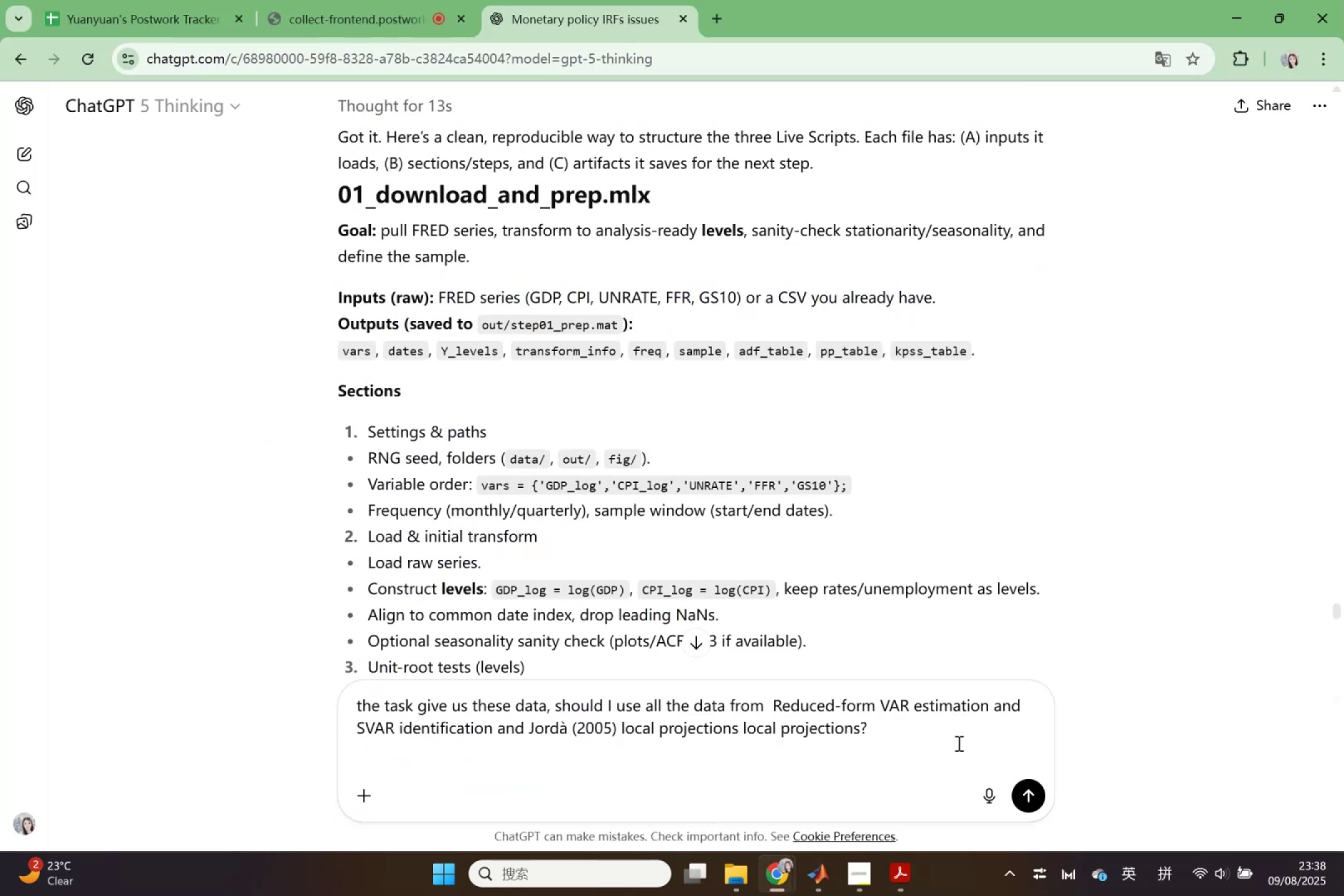 
key(Shift+Enter)
 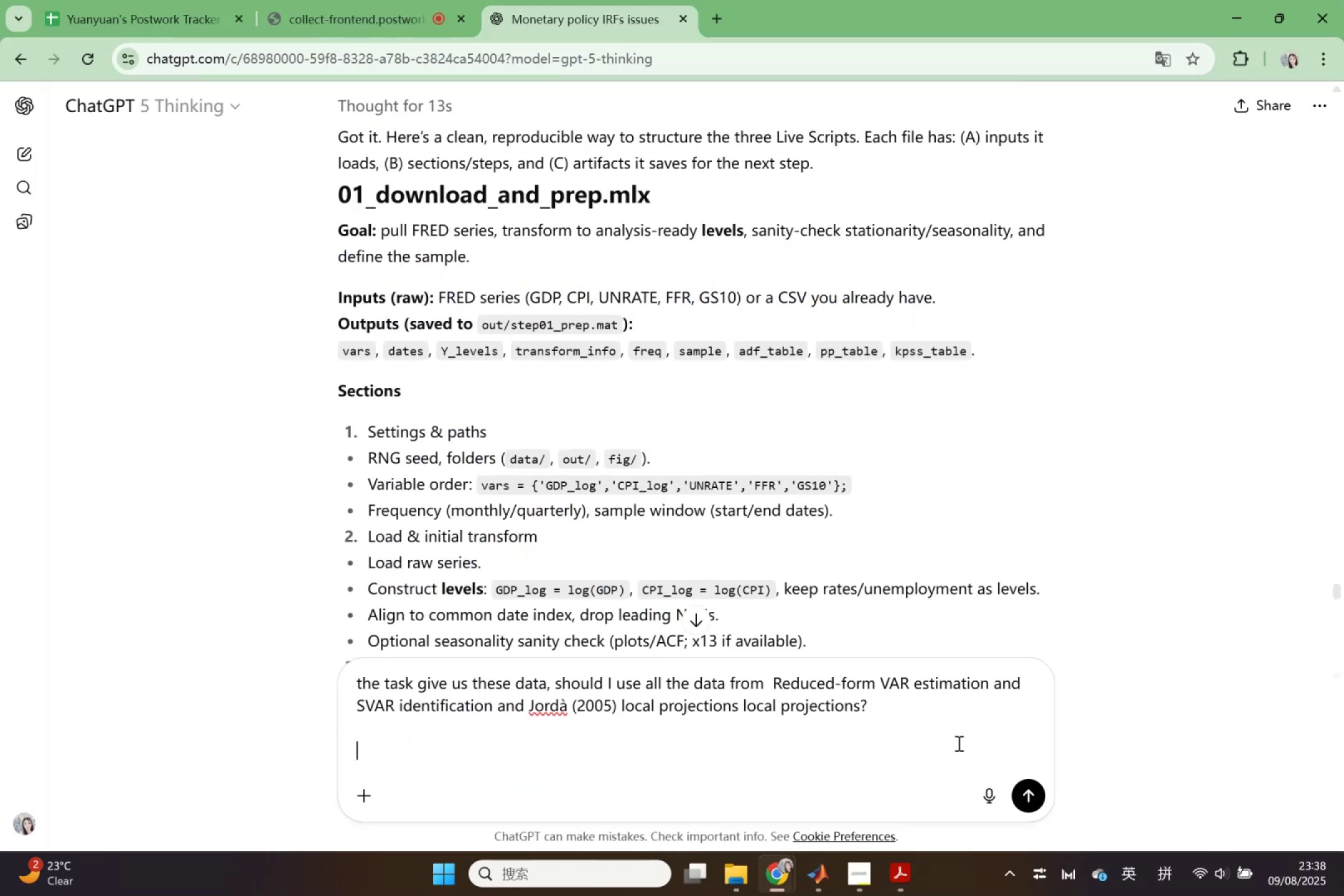 
key(Shift+Semicolon)
 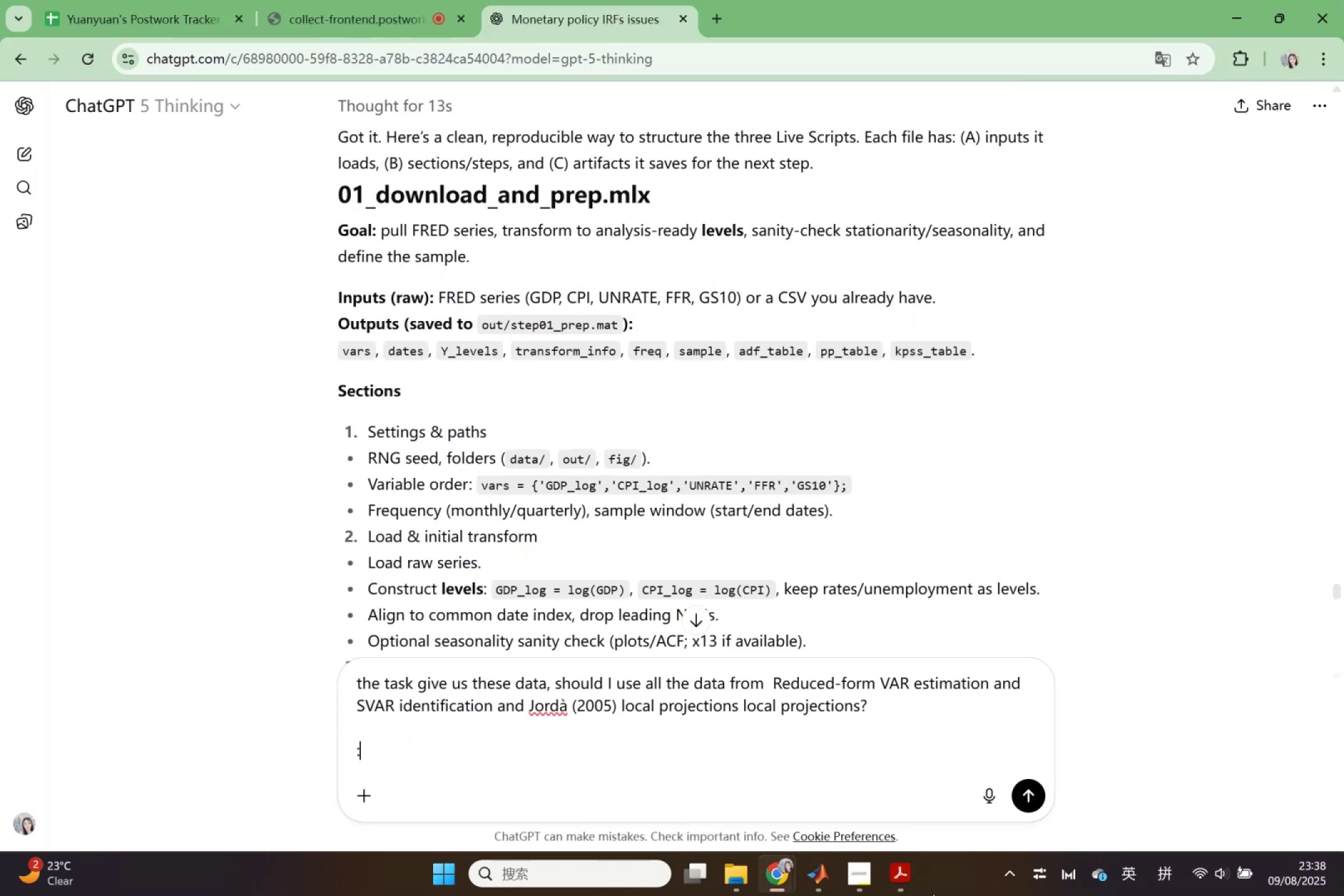 
left_click([882, 884])
 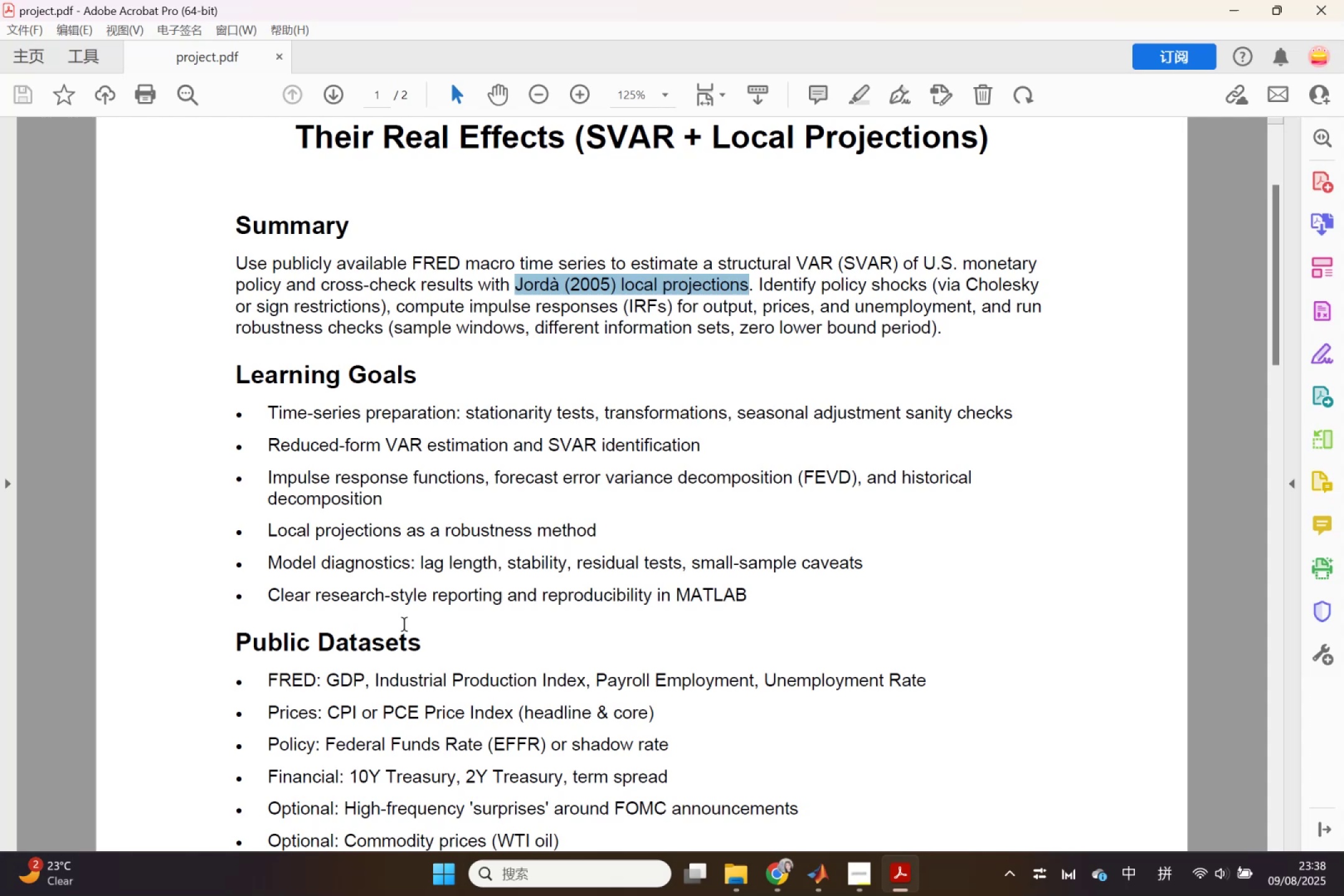 
left_click([396, 623])
 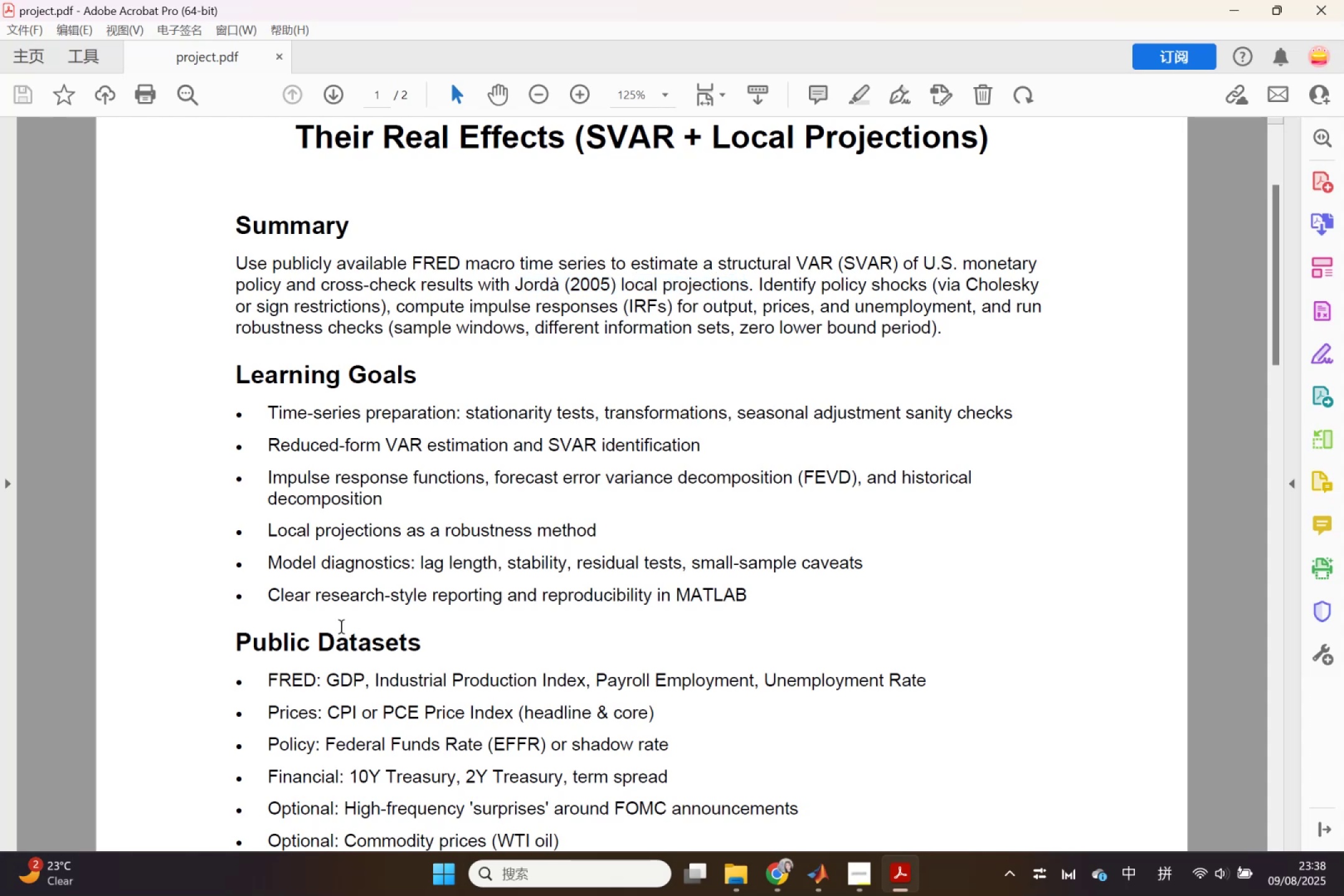 
scroll: coordinate [241, 595], scroll_direction: down, amount: 3.0
 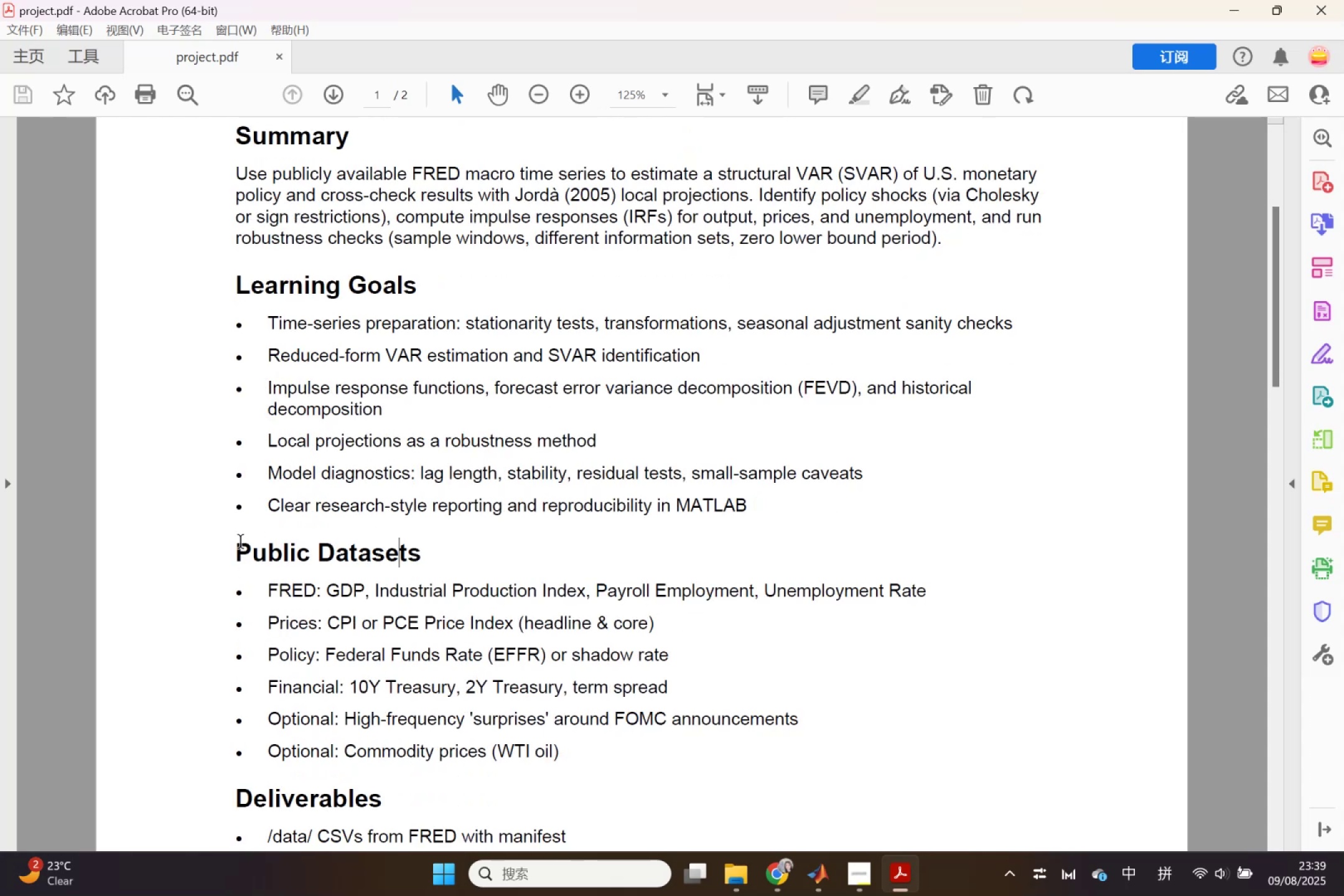 
left_click_drag(start_coordinate=[241, 543], to_coordinate=[612, 749])
 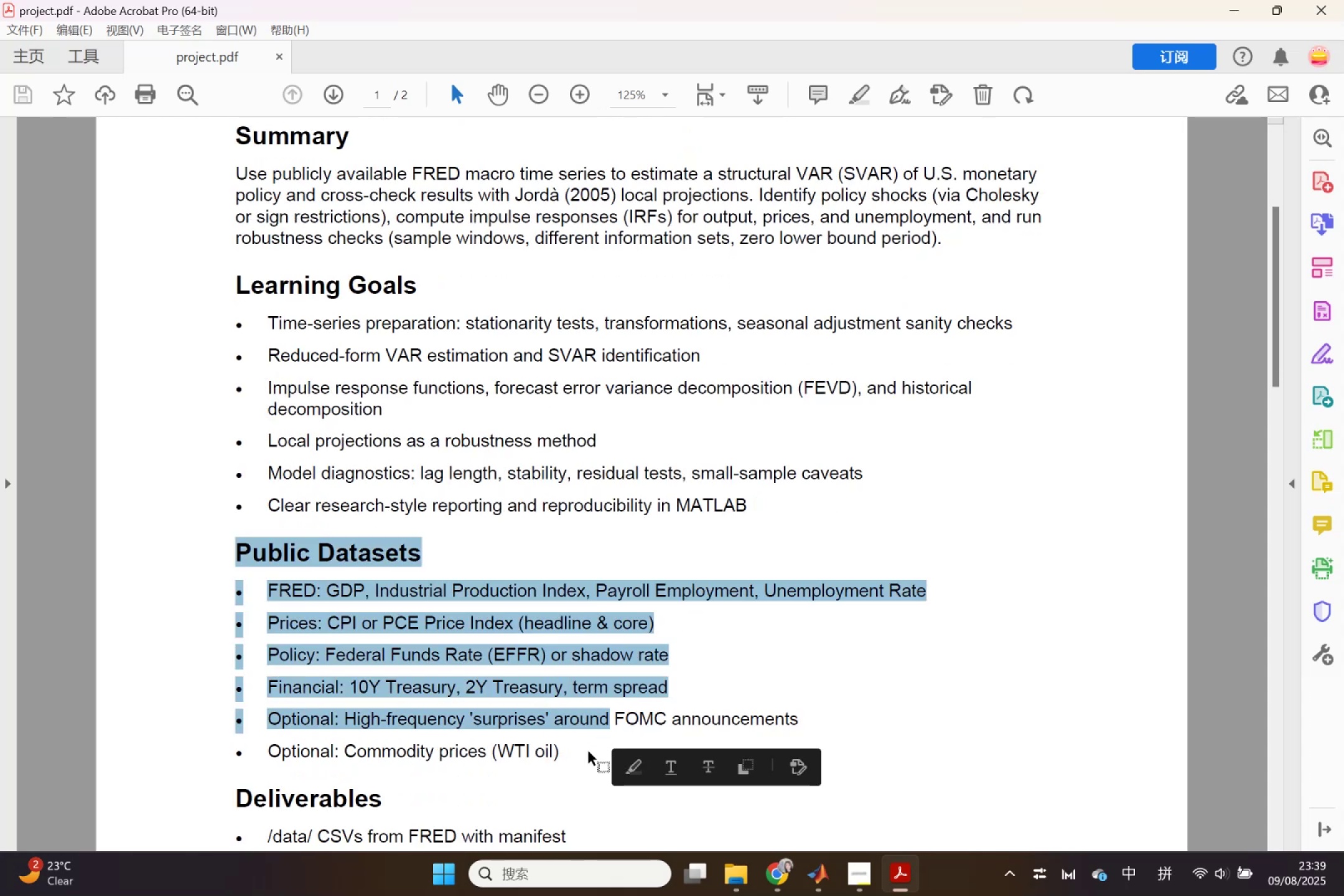 
hold_key(key=ControlLeft, duration=0.42)
left_click([612, 749])
 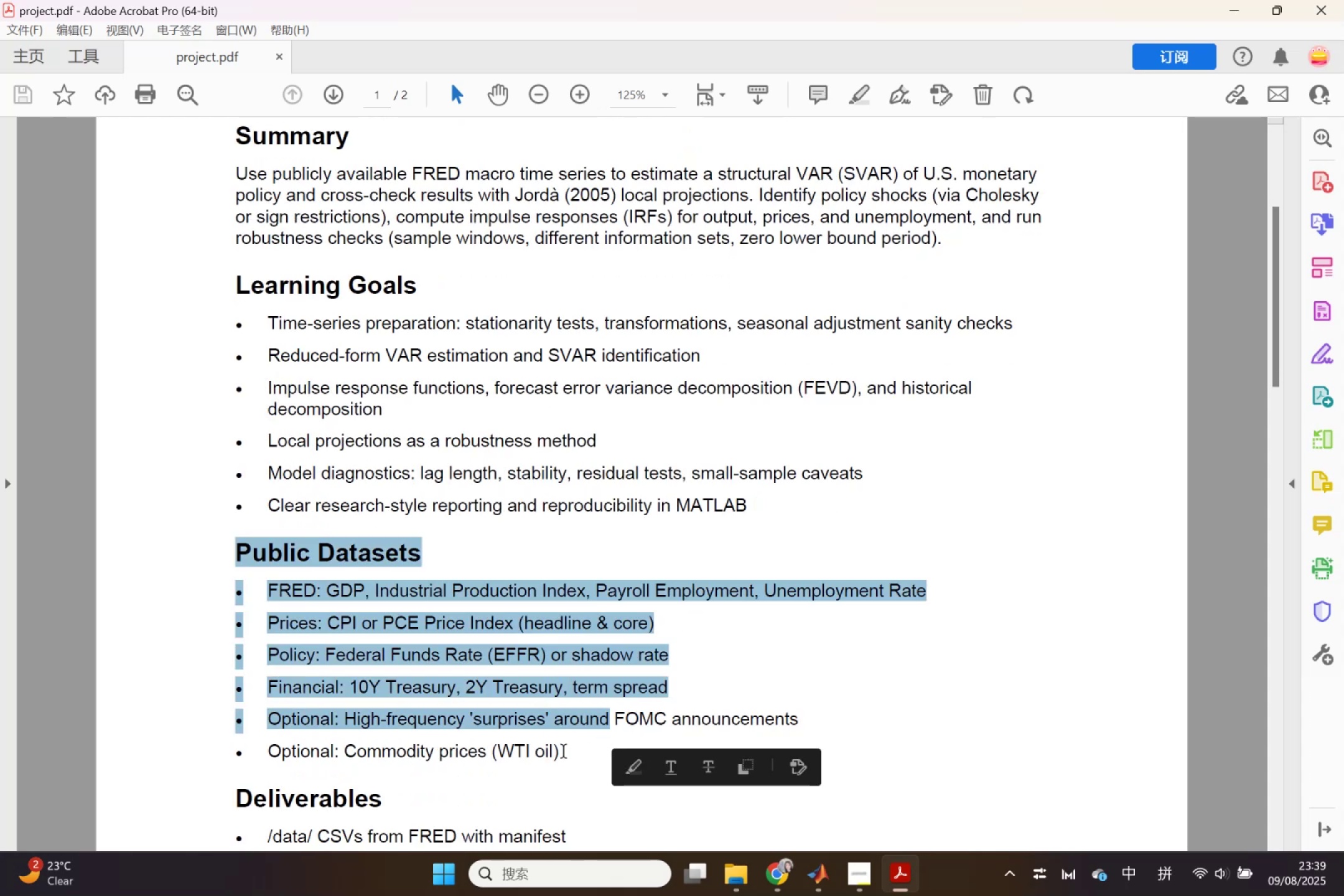 
left_click([564, 752])
 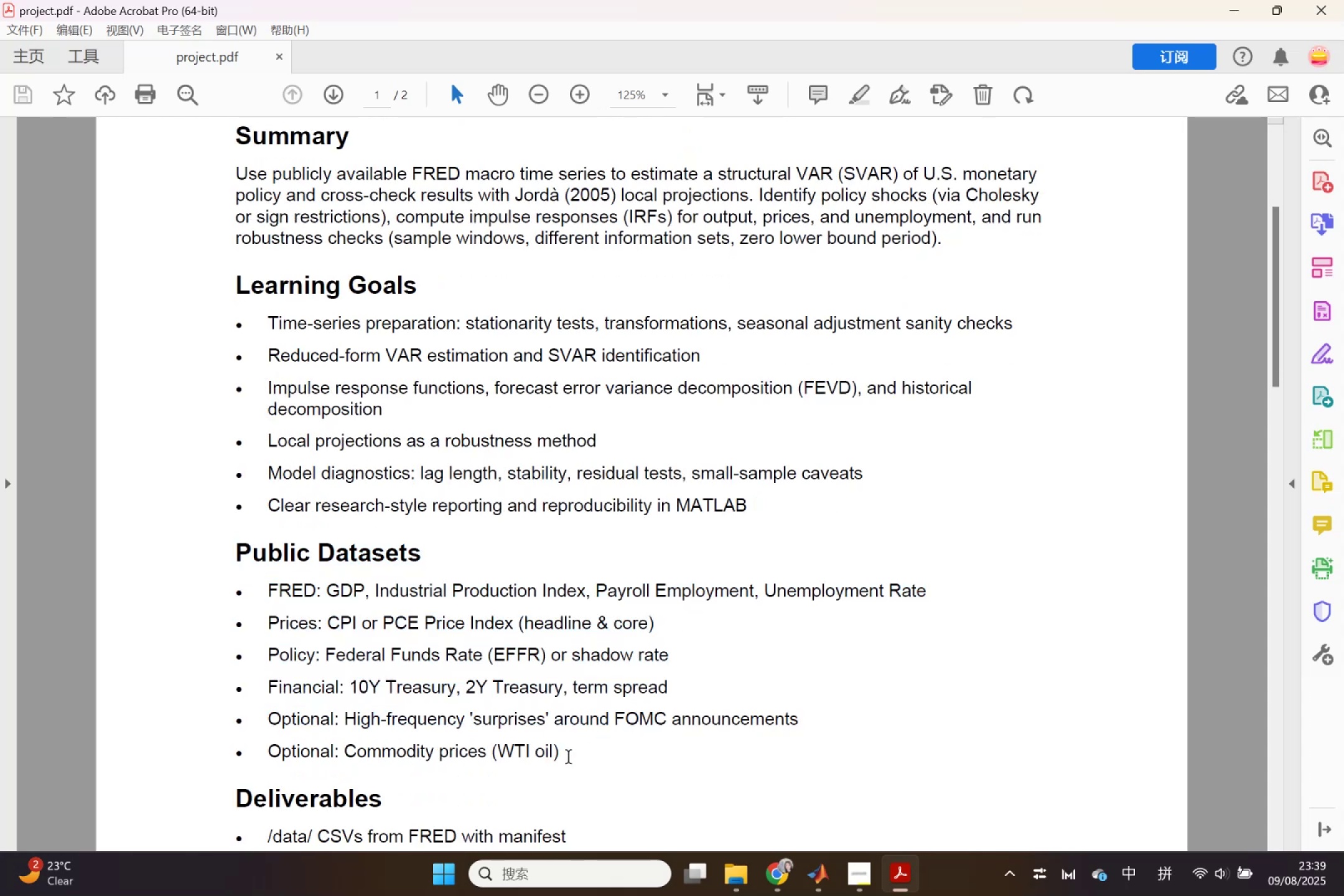 
left_click_drag(start_coordinate=[569, 758], to_coordinate=[233, 559])
 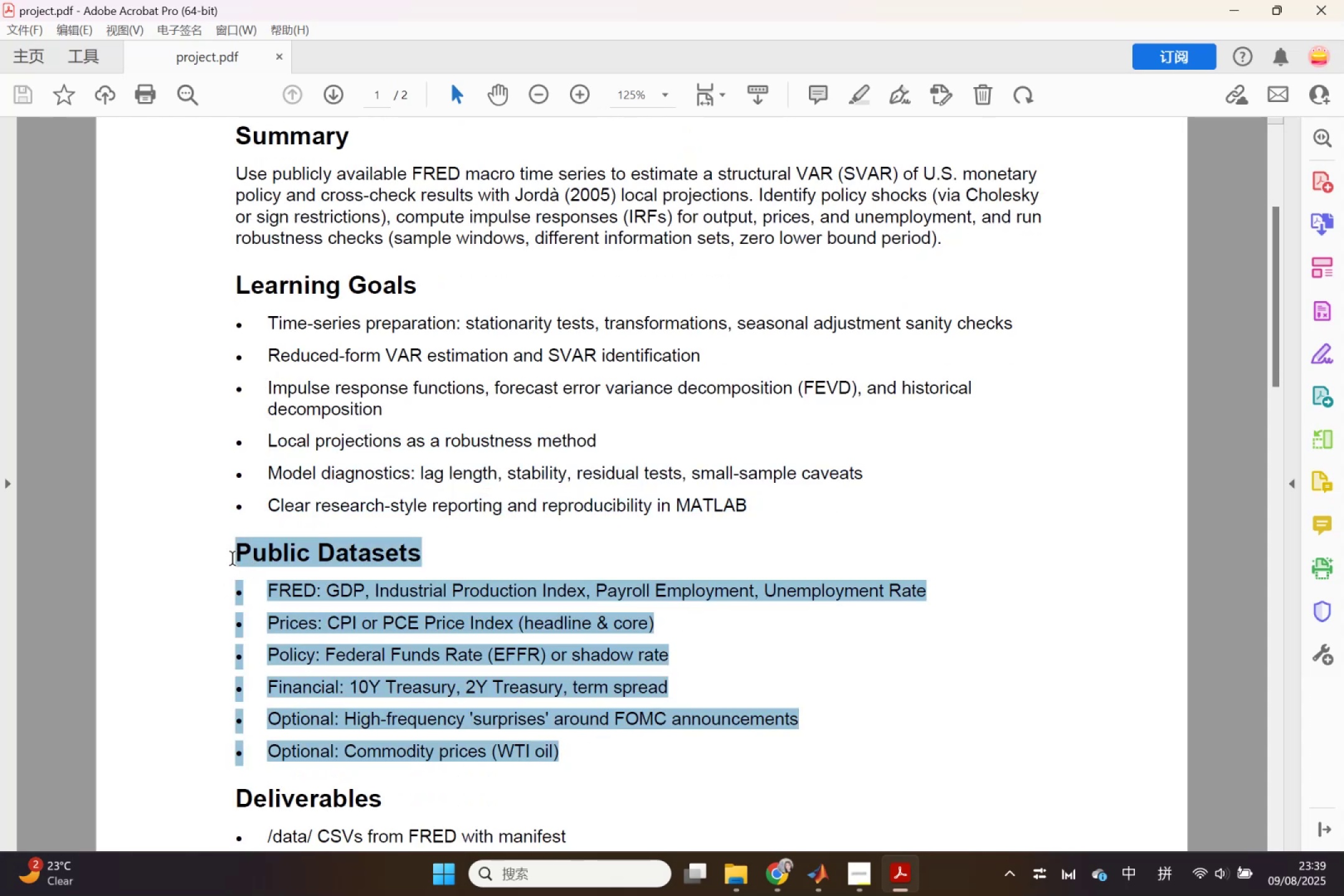 
key(Control+ControlLeft)
 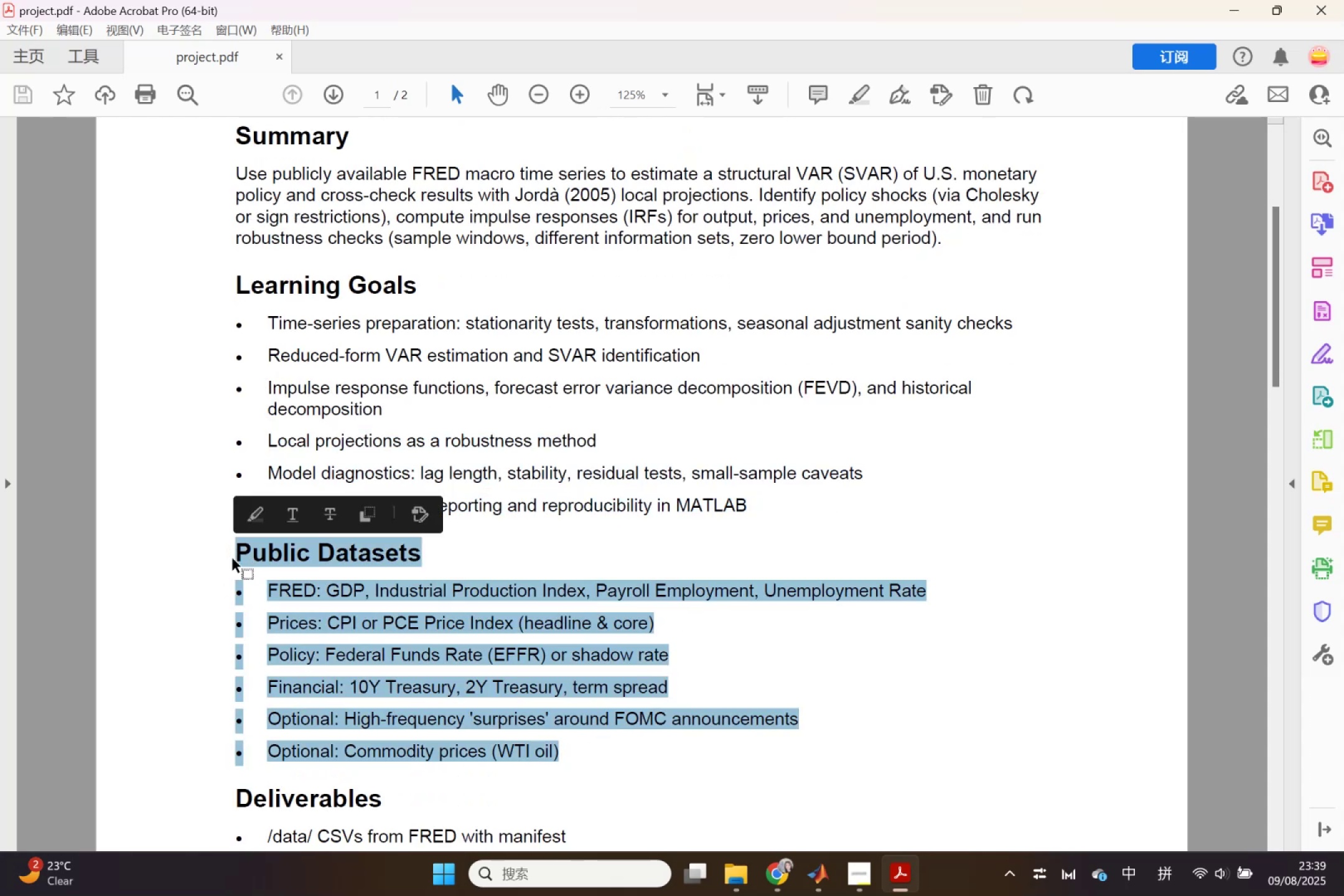 
key(Control+C)
 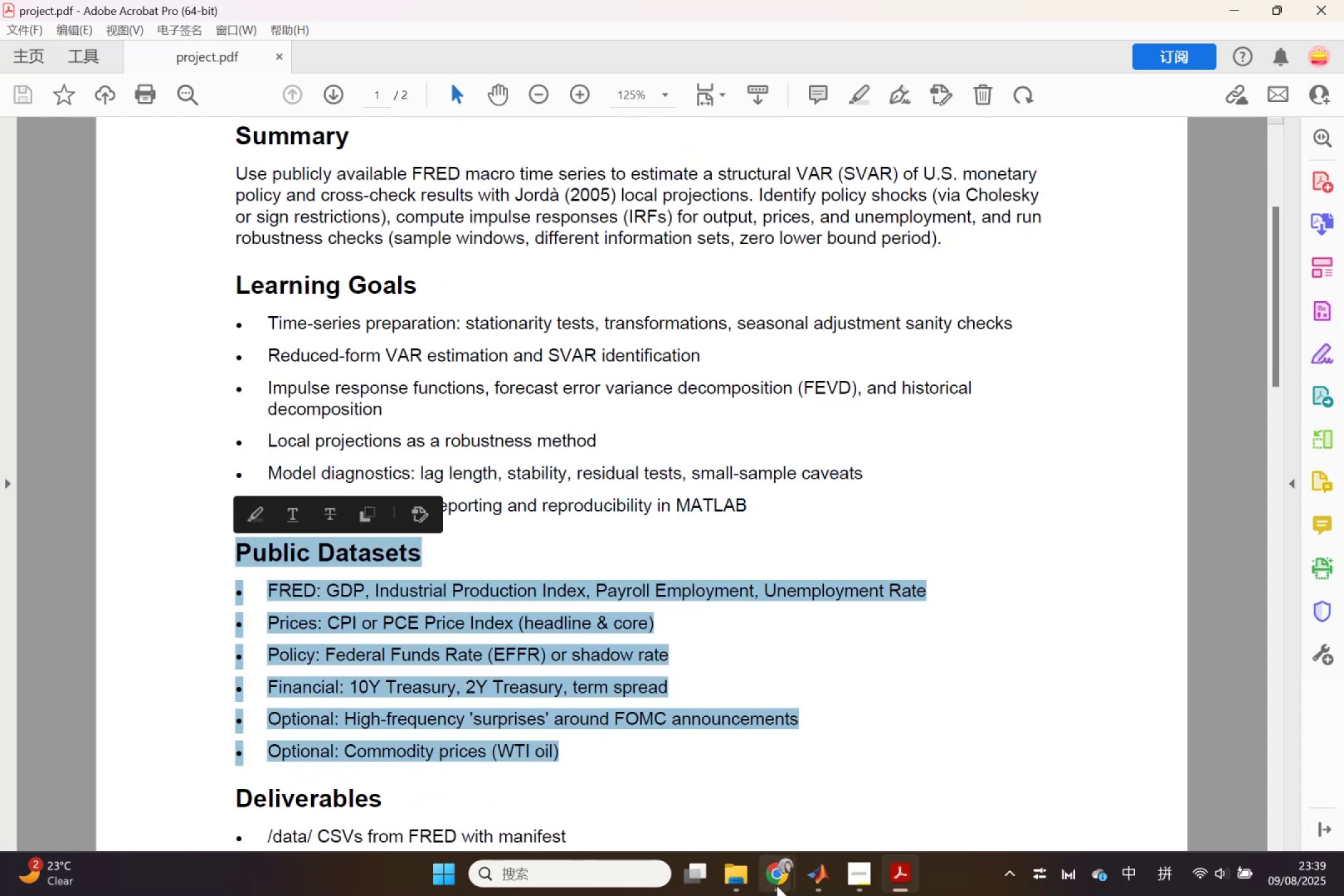 
left_click([777, 885])
 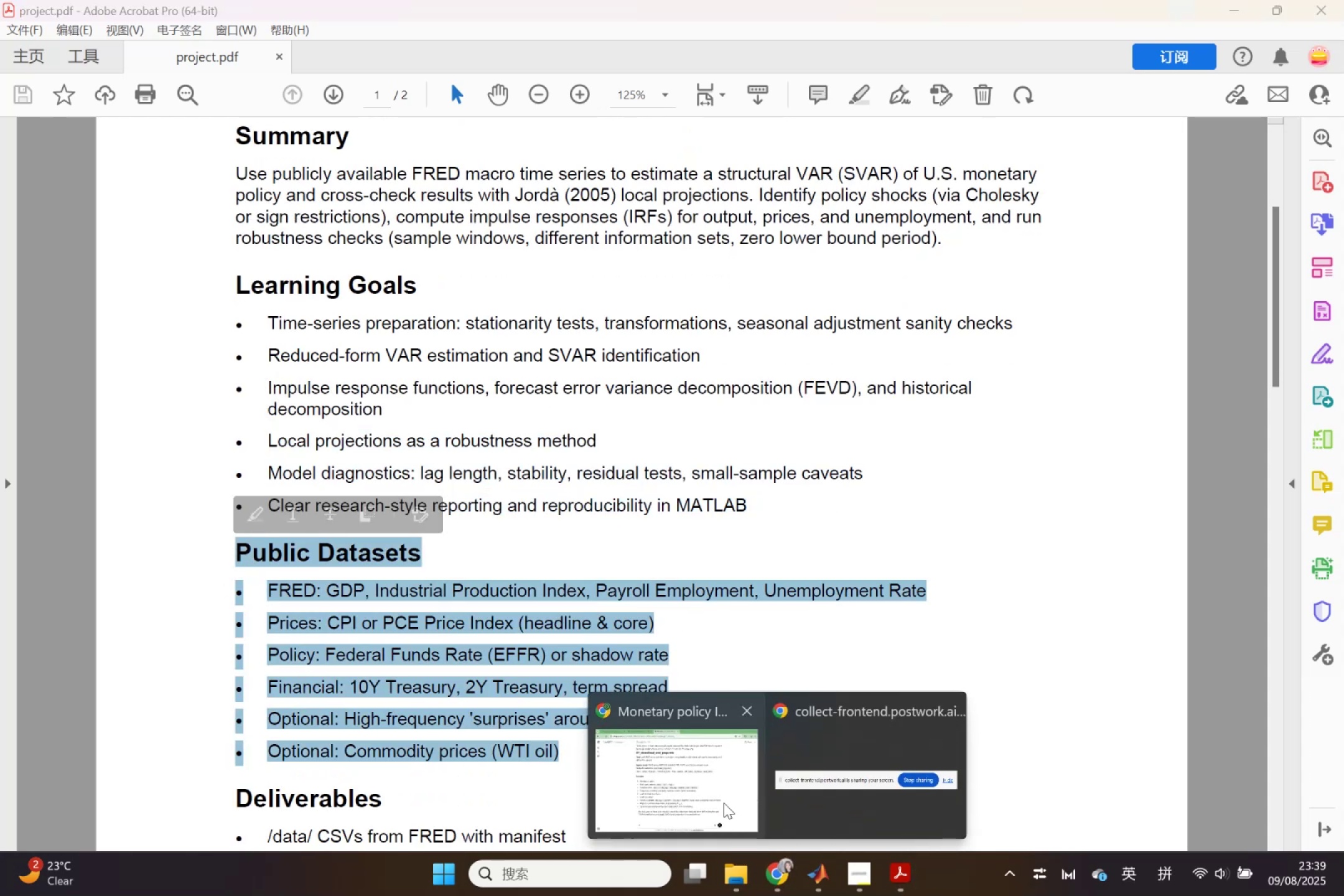 
left_click([724, 803])
 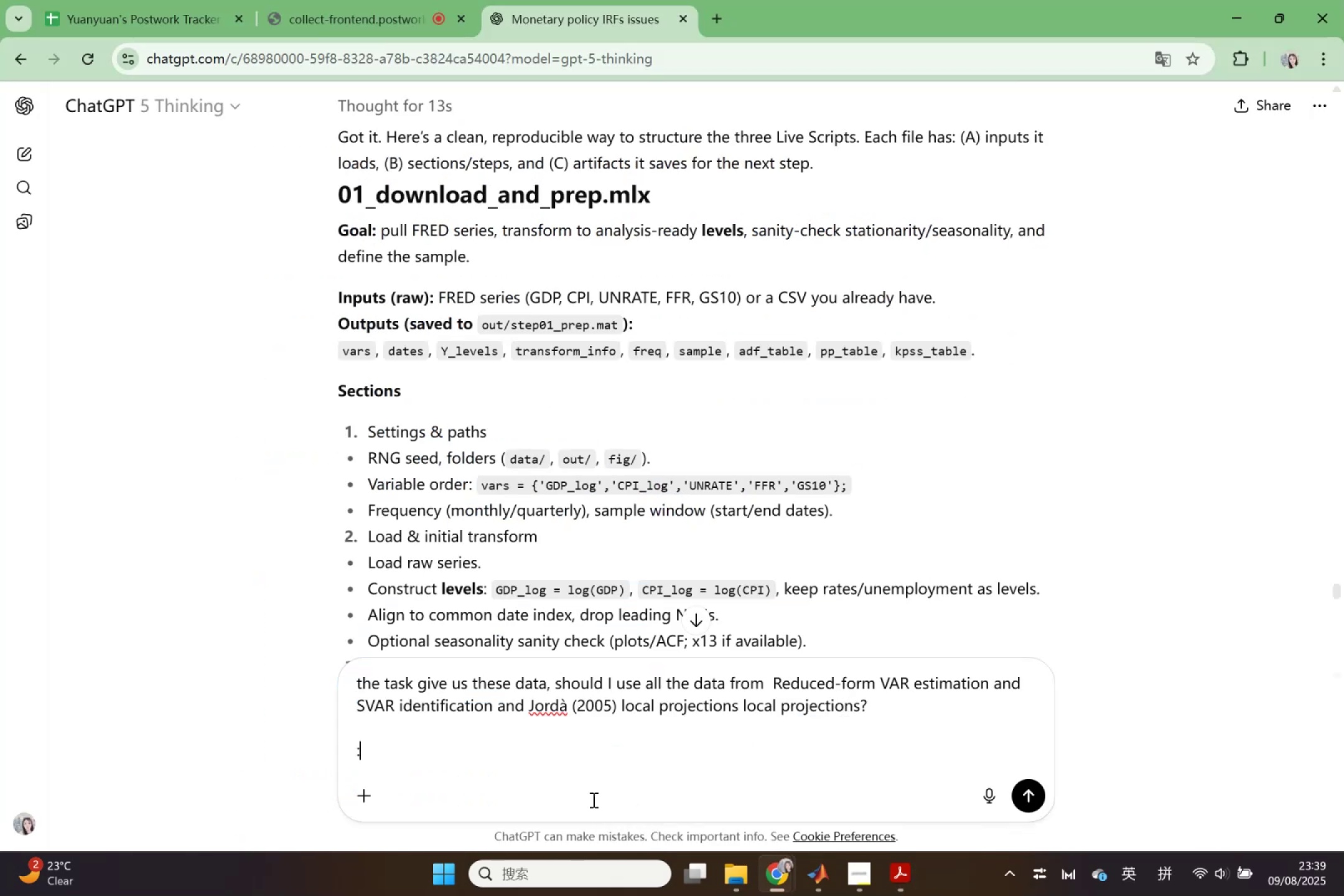 
key(Control+ControlLeft)
 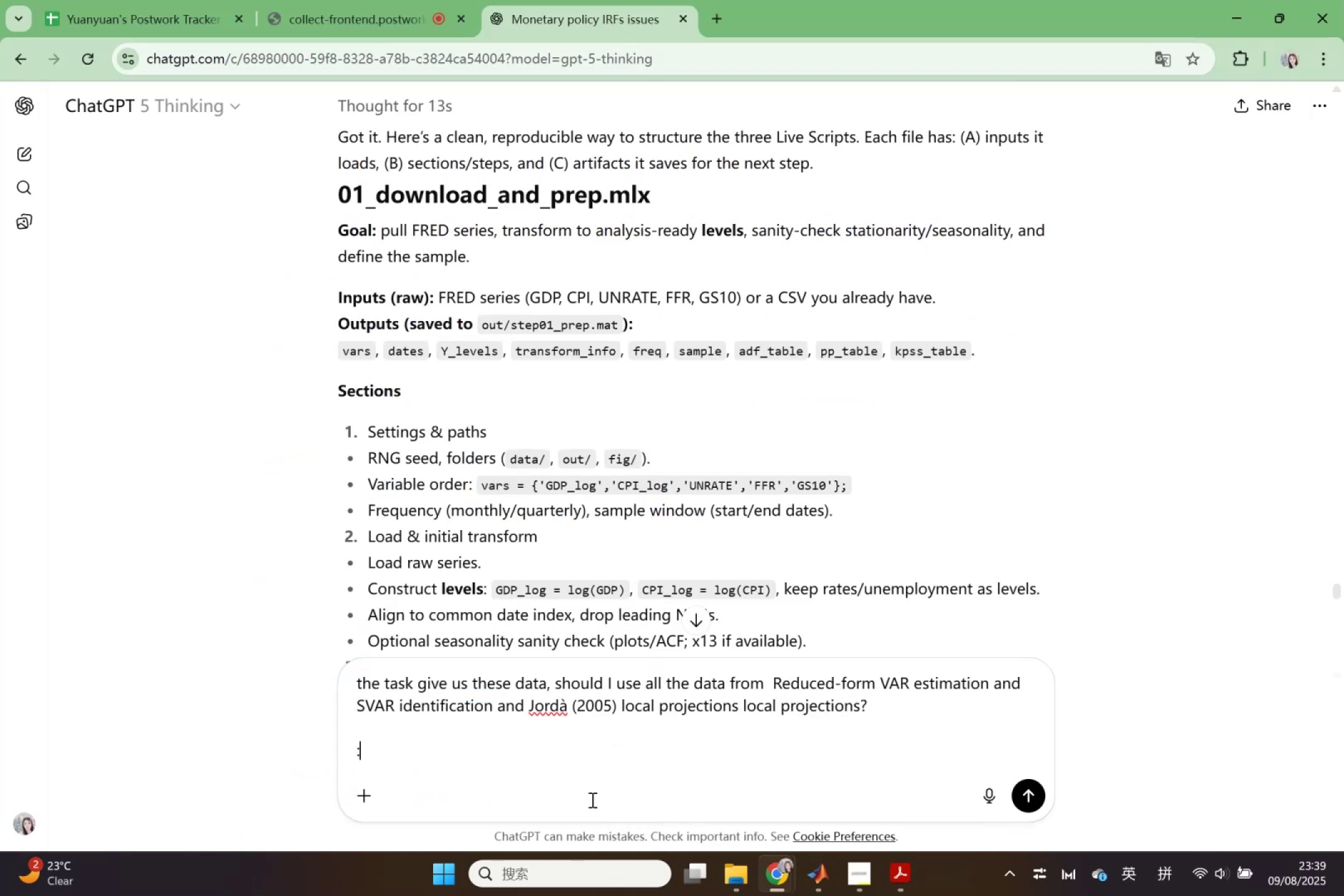 
key(Control+V)
 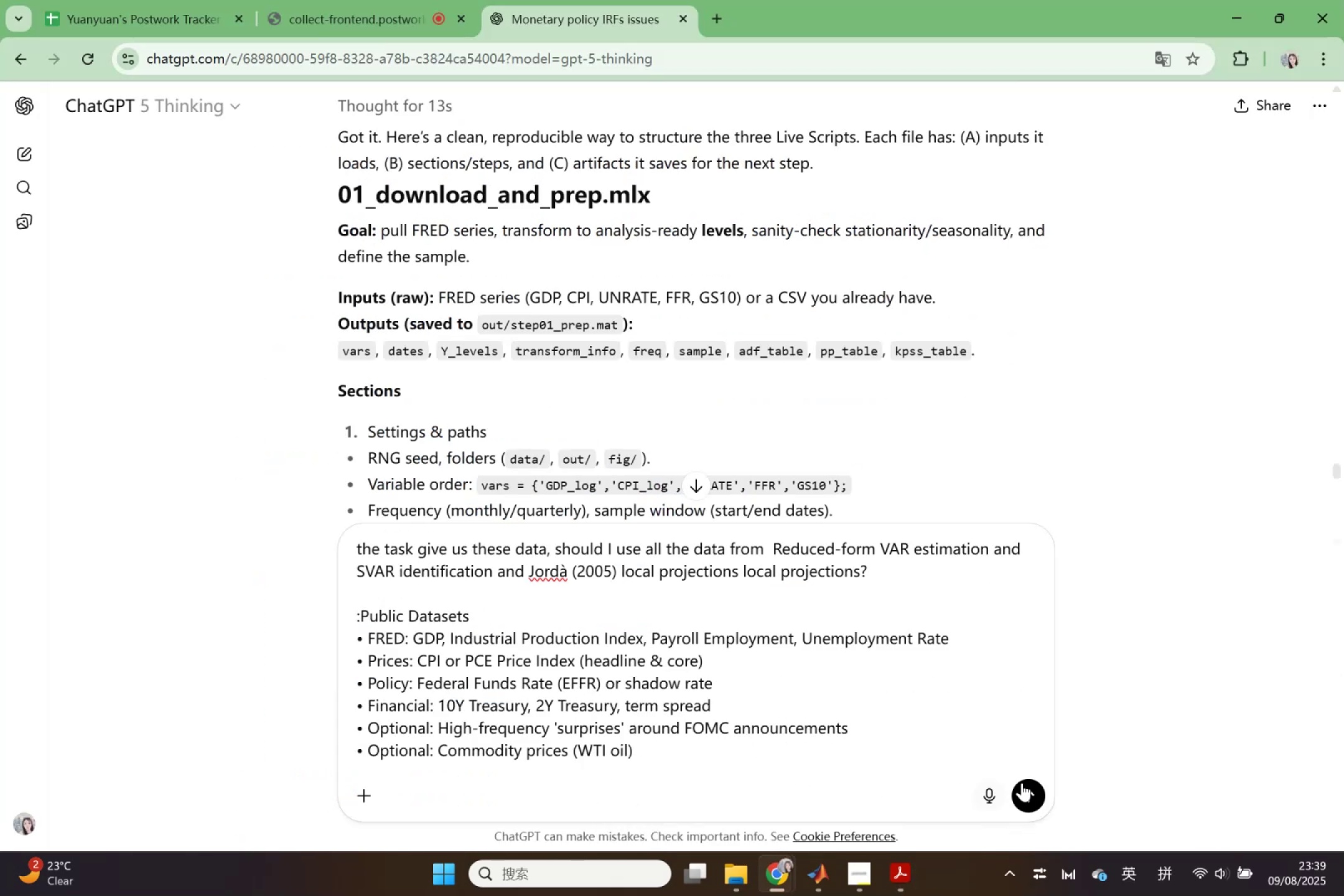 
left_click([1035, 789])
 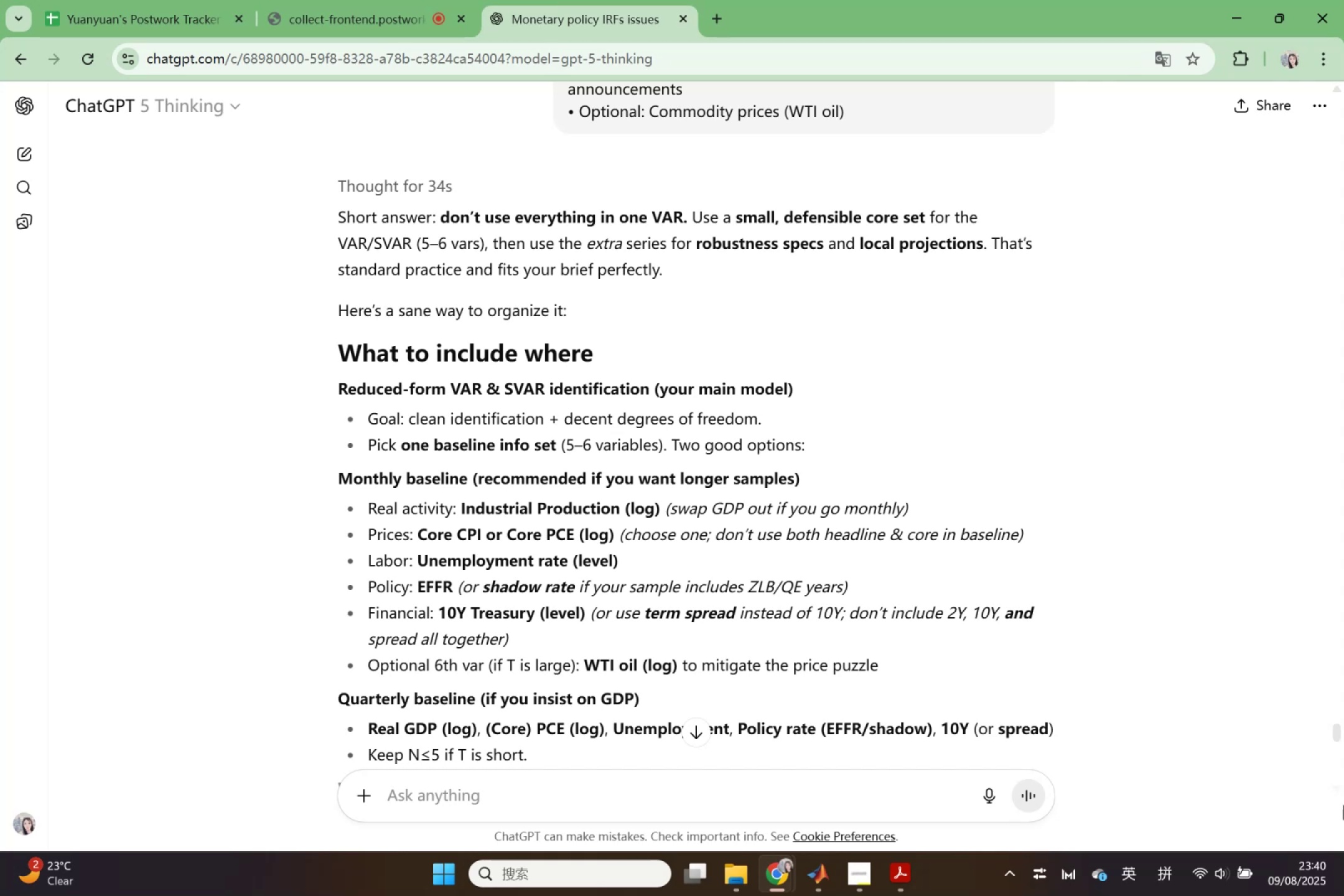 
wait(108.4)
 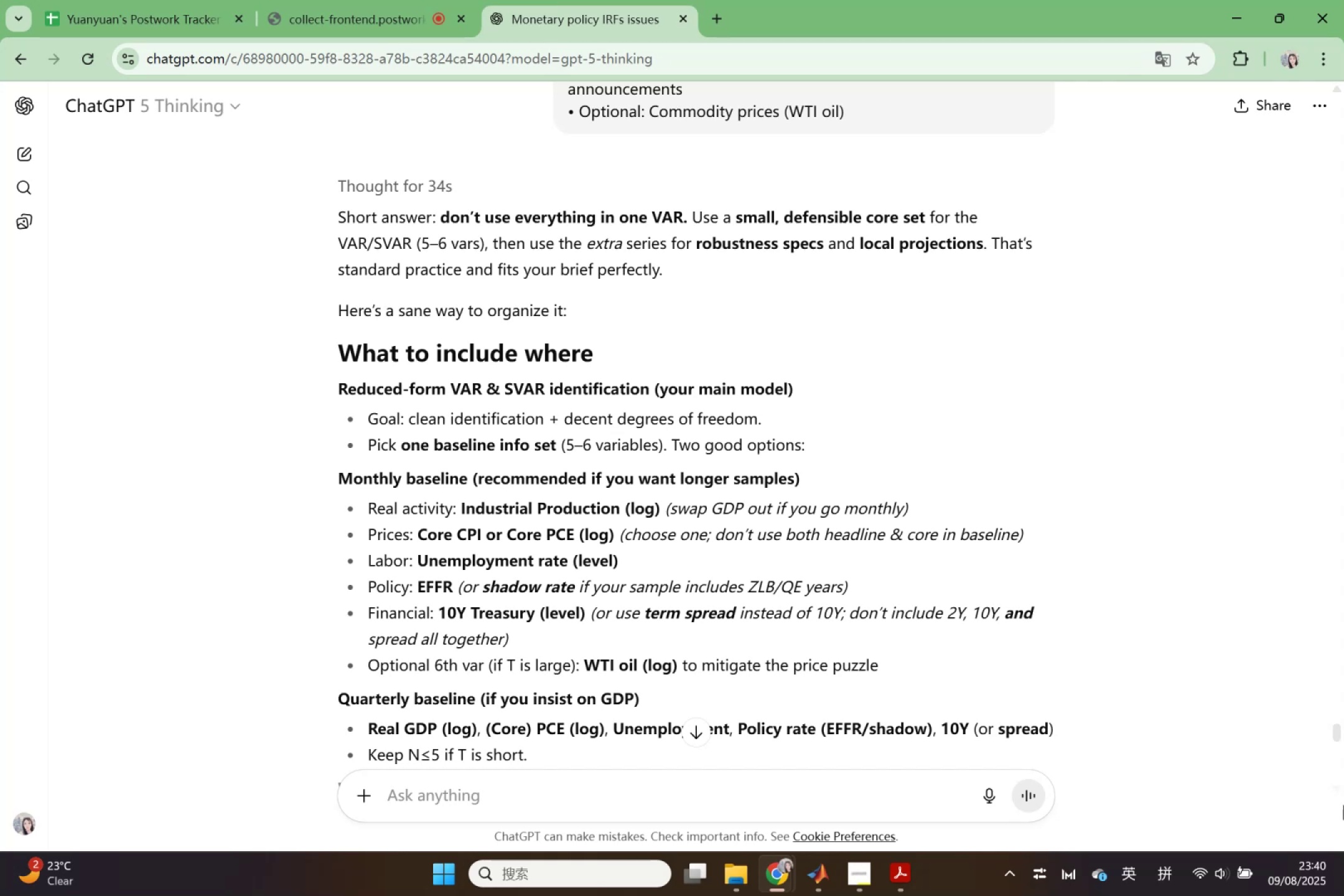 
scroll: coordinate [1343, 669], scroll_direction: down, amount: 3.0
 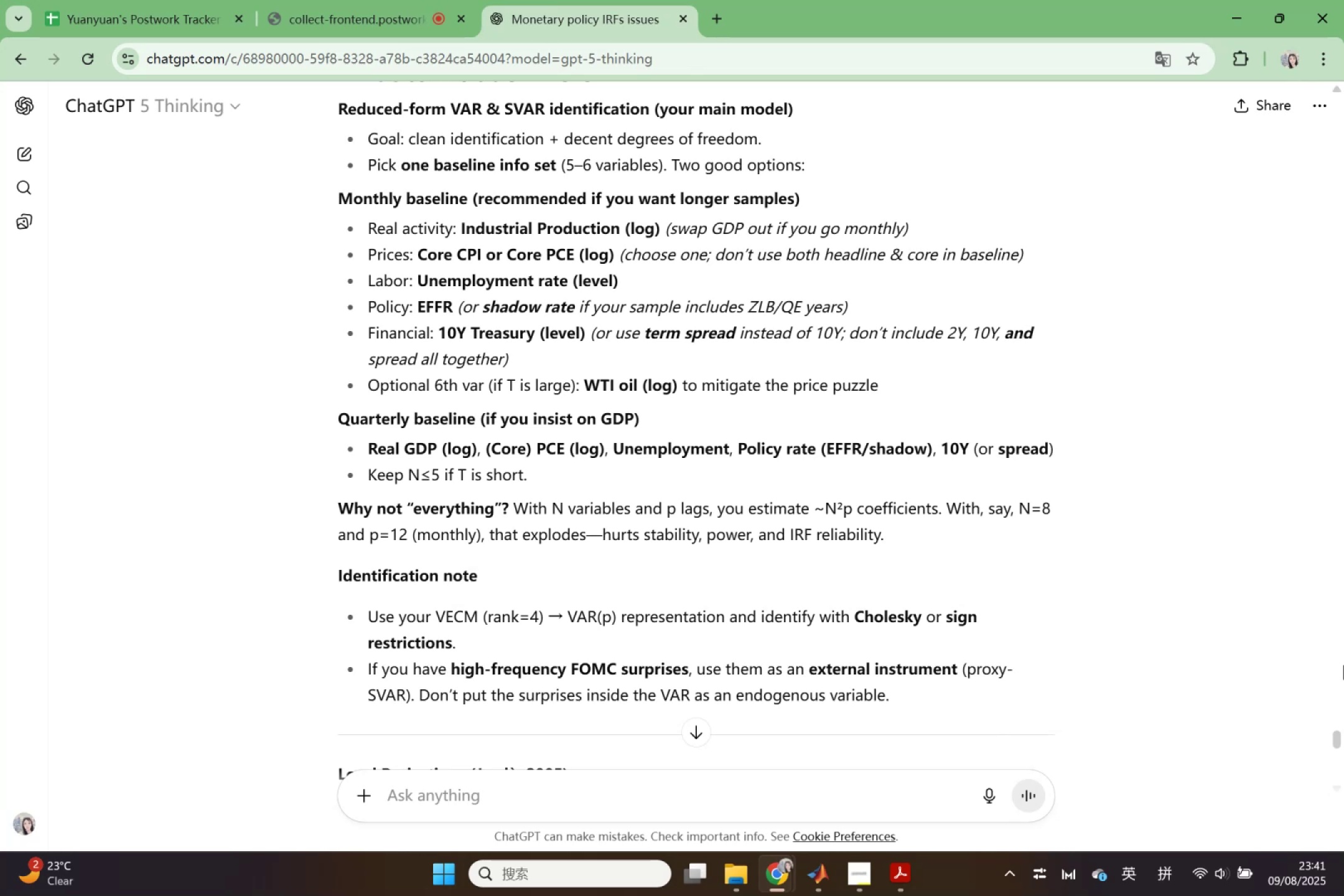 
wait(20.12)
 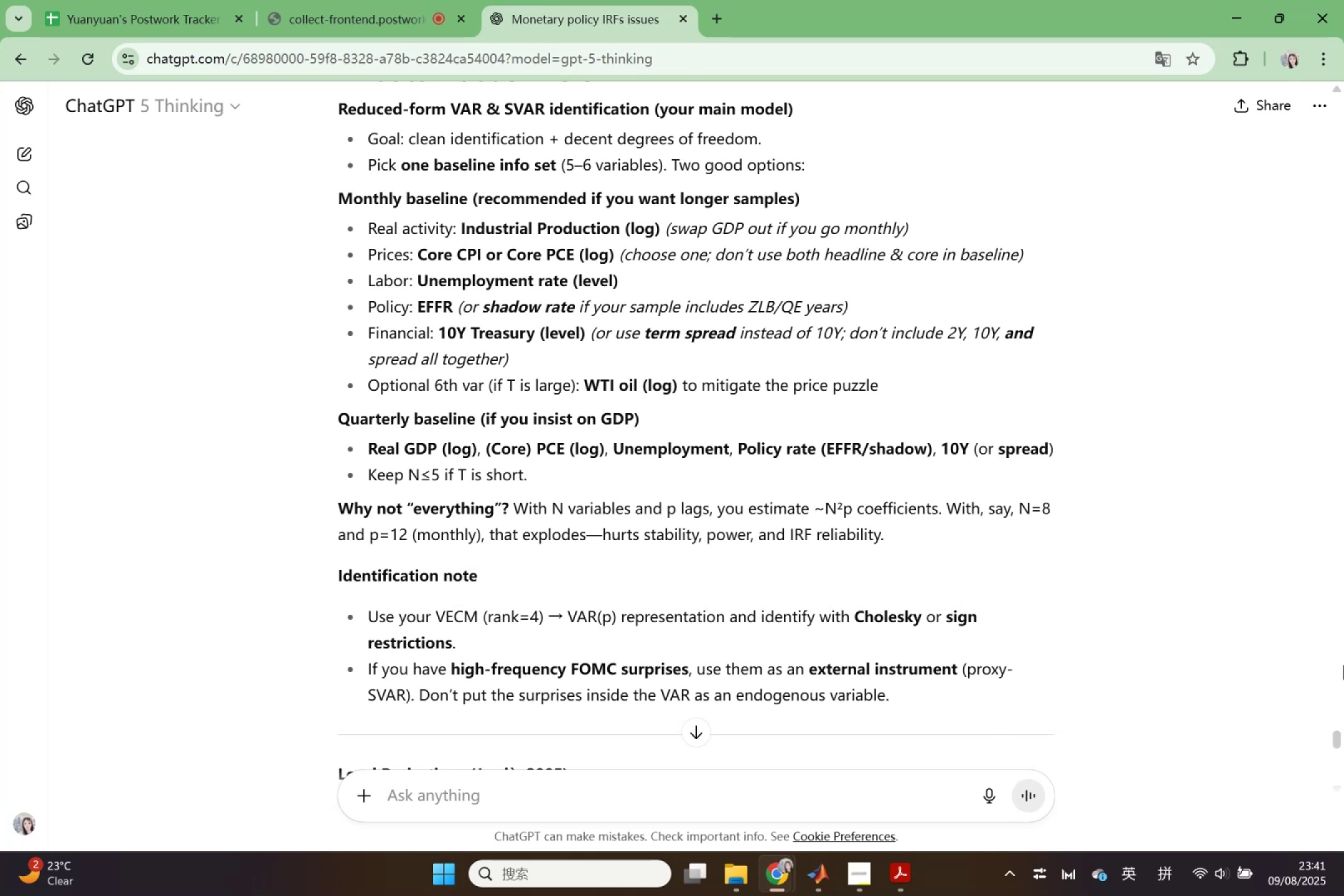 
left_click([819, 872])
 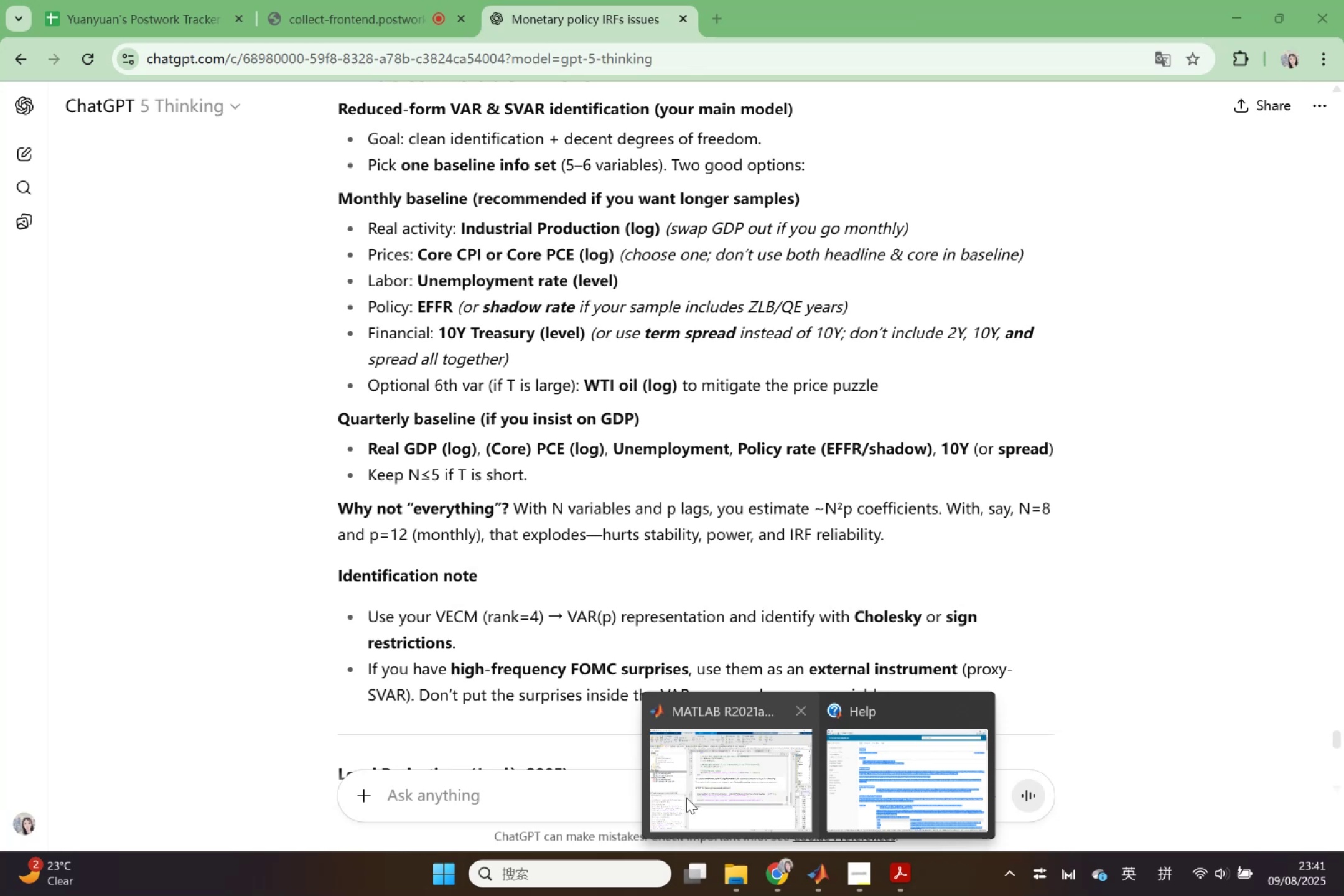 
left_click([686, 798])
 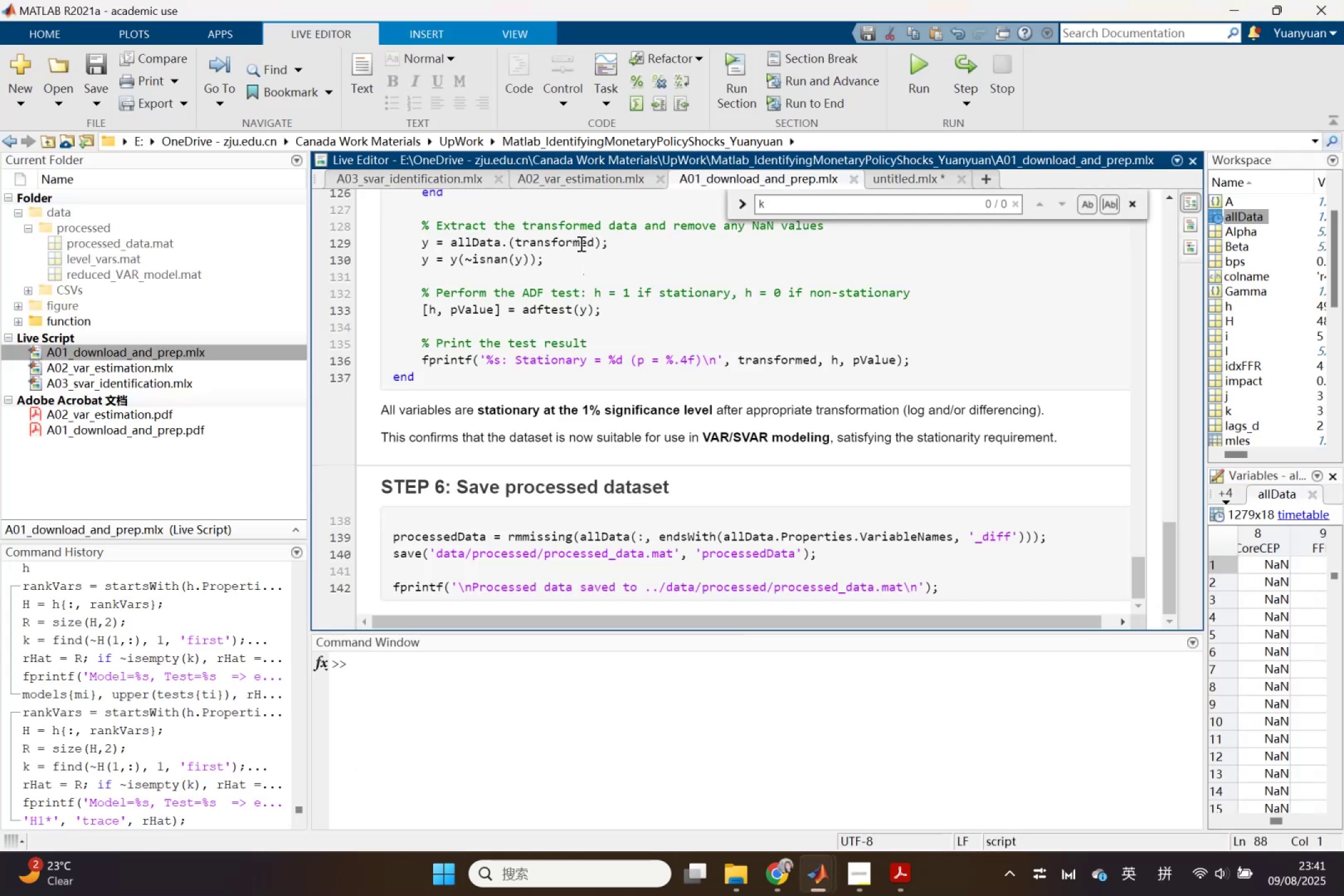 
left_click([571, 169])
 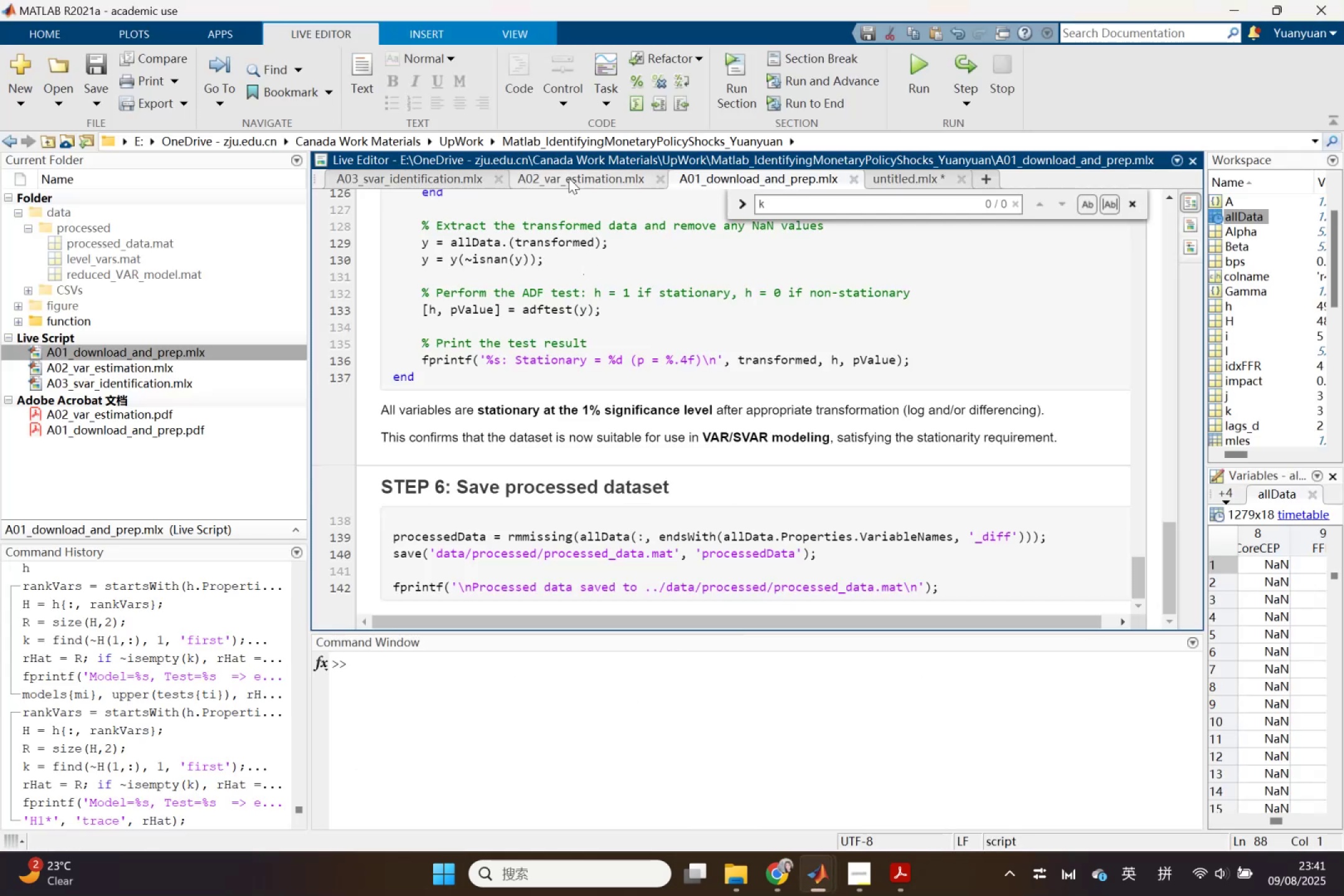 
left_click([569, 178])
 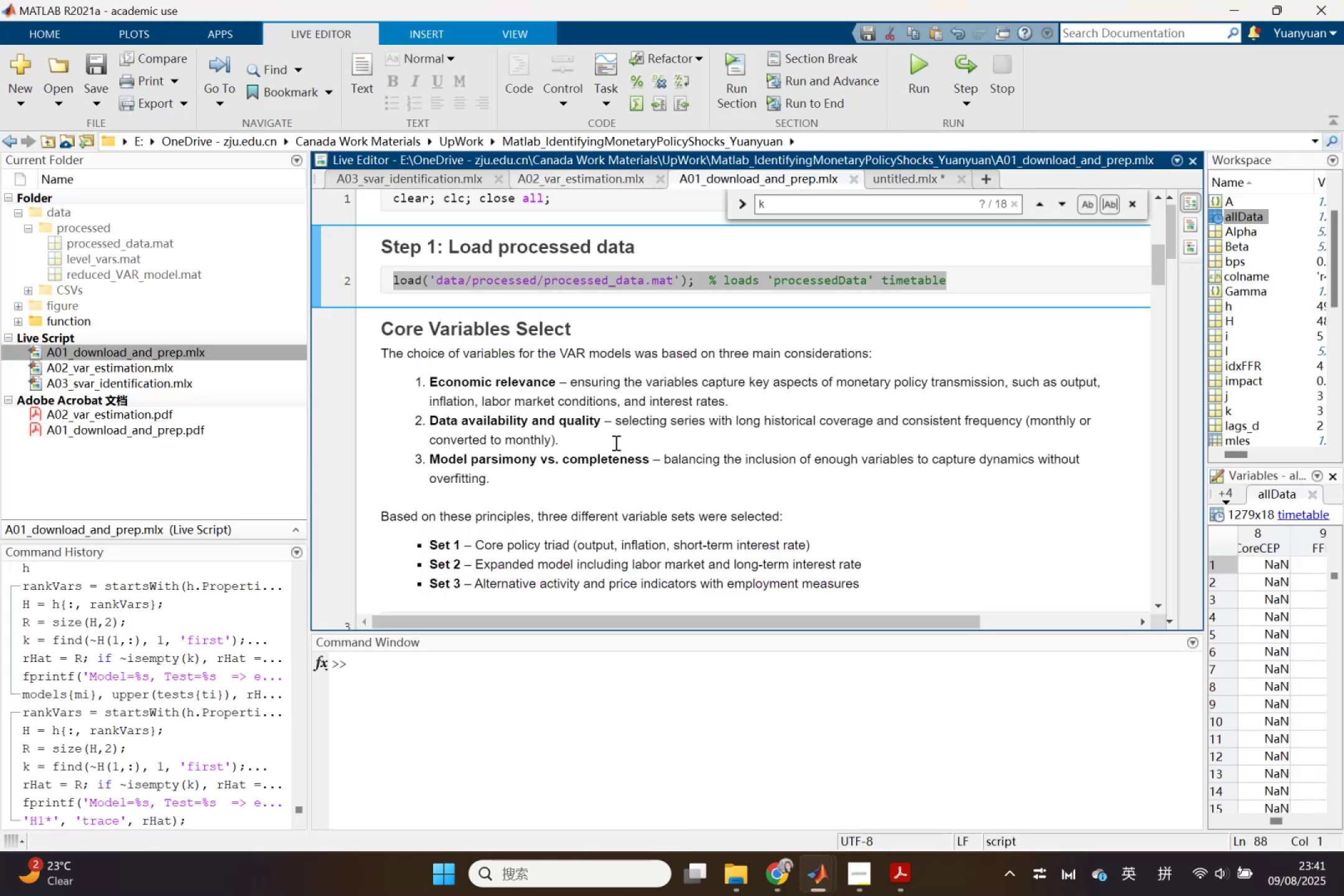 
scroll: coordinate [643, 531], scroll_direction: up, amount: 3.0
 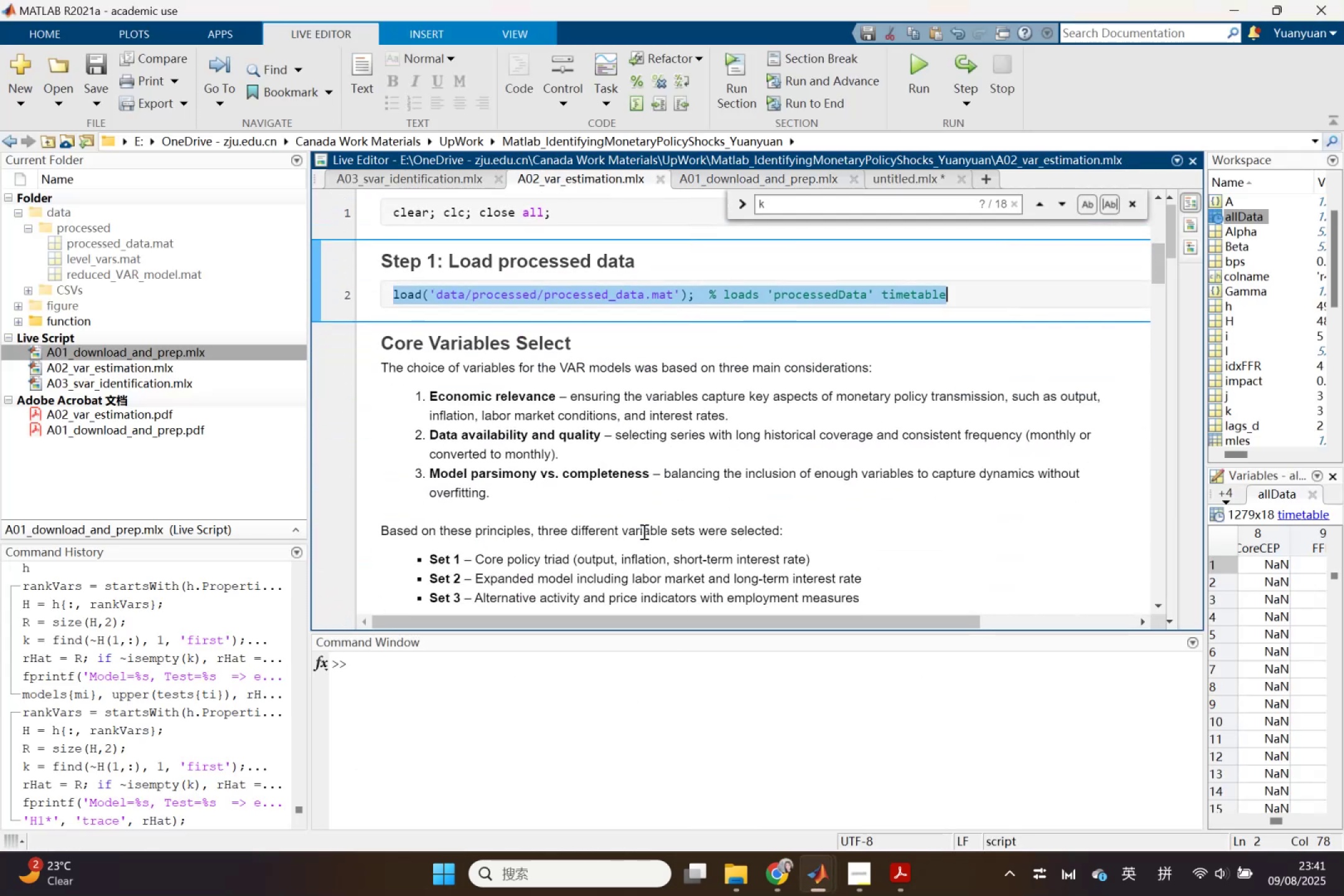 
scroll: coordinate [643, 531], scroll_direction: down, amount: 2.0
 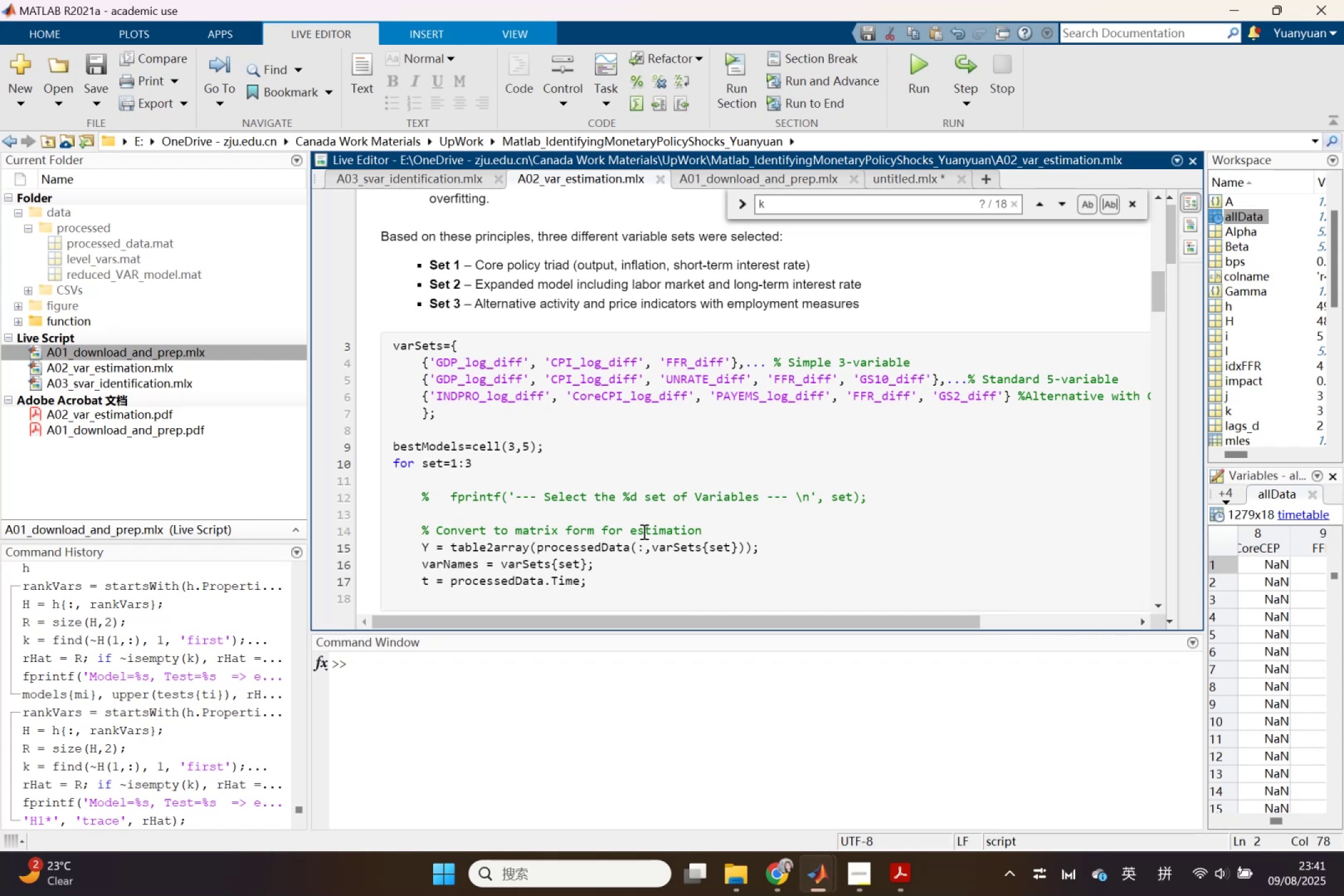 
wait(7.44)
 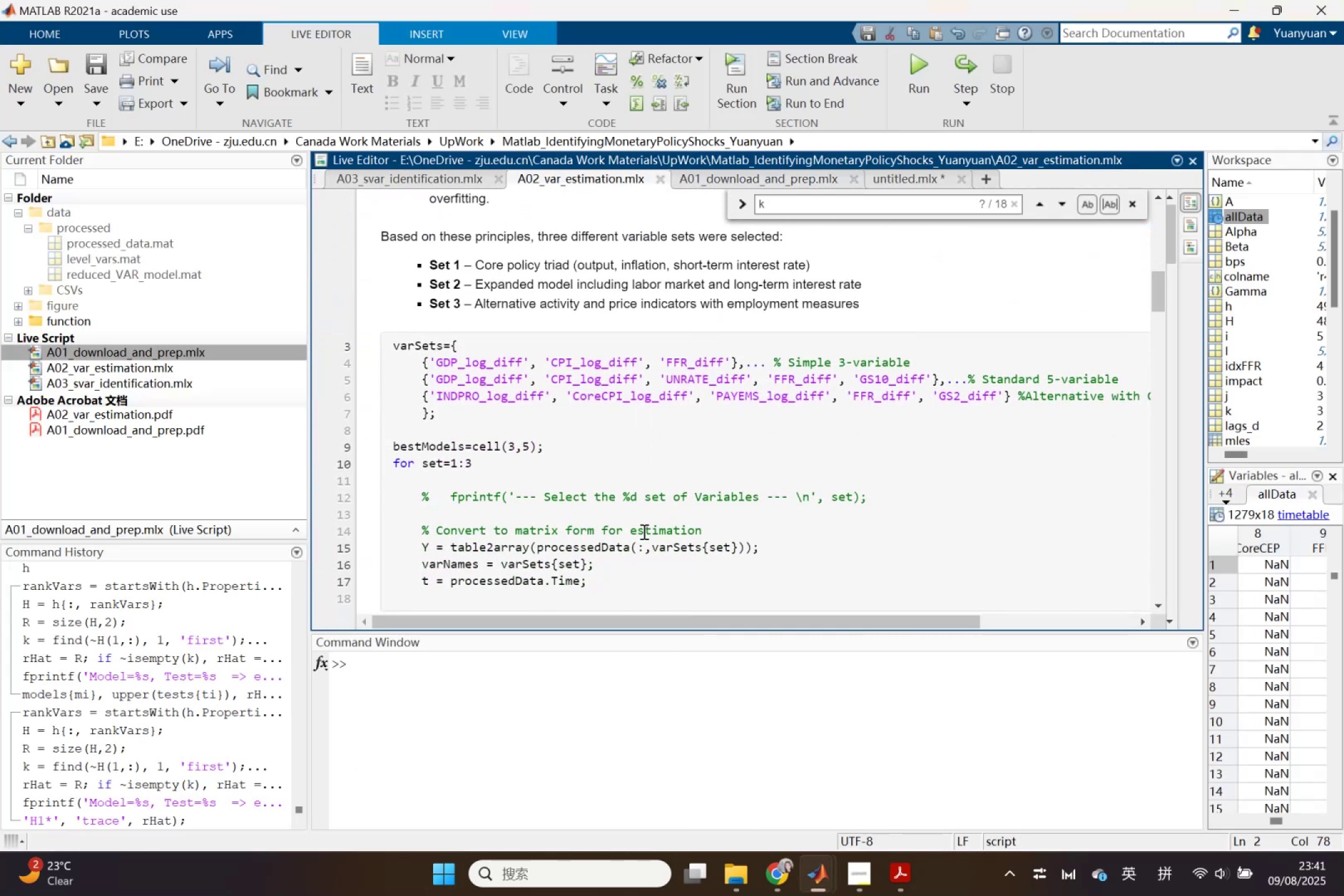 
left_click_drag(start_coordinate=[694, 396], to_coordinate=[431, 394])
 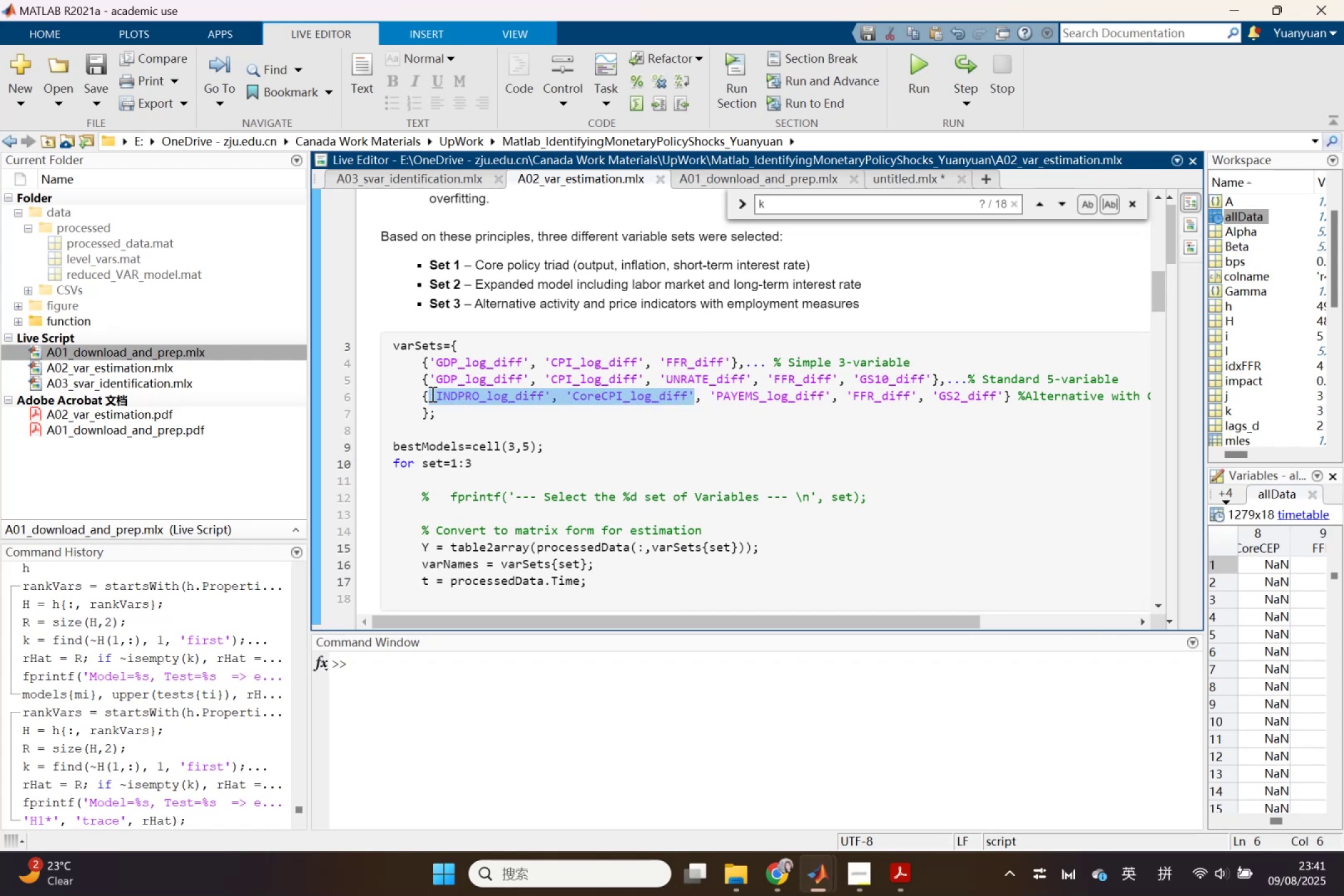 
key(Control+C)
 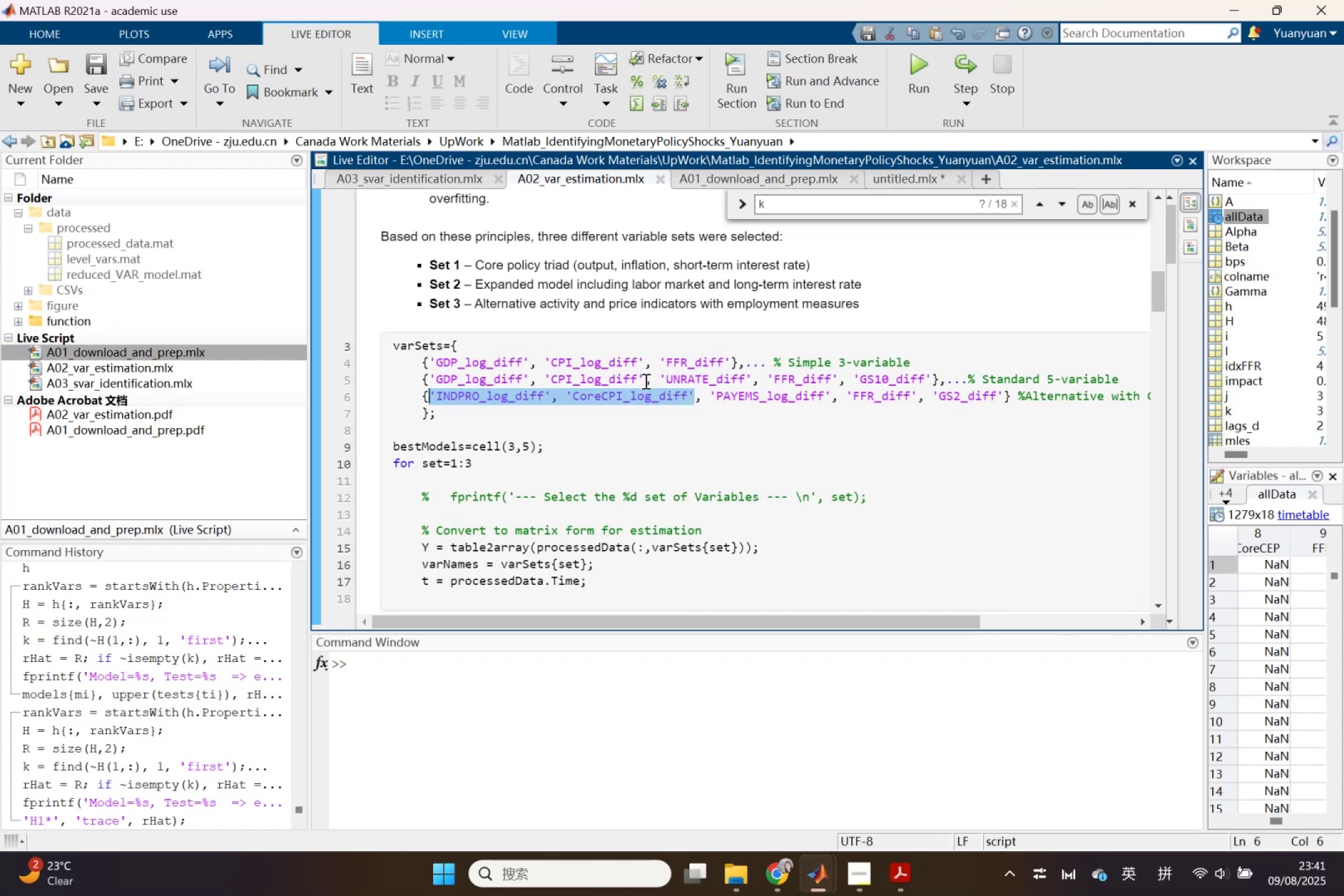 
left_click_drag(start_coordinate=[646, 381], to_coordinate=[431, 385])
 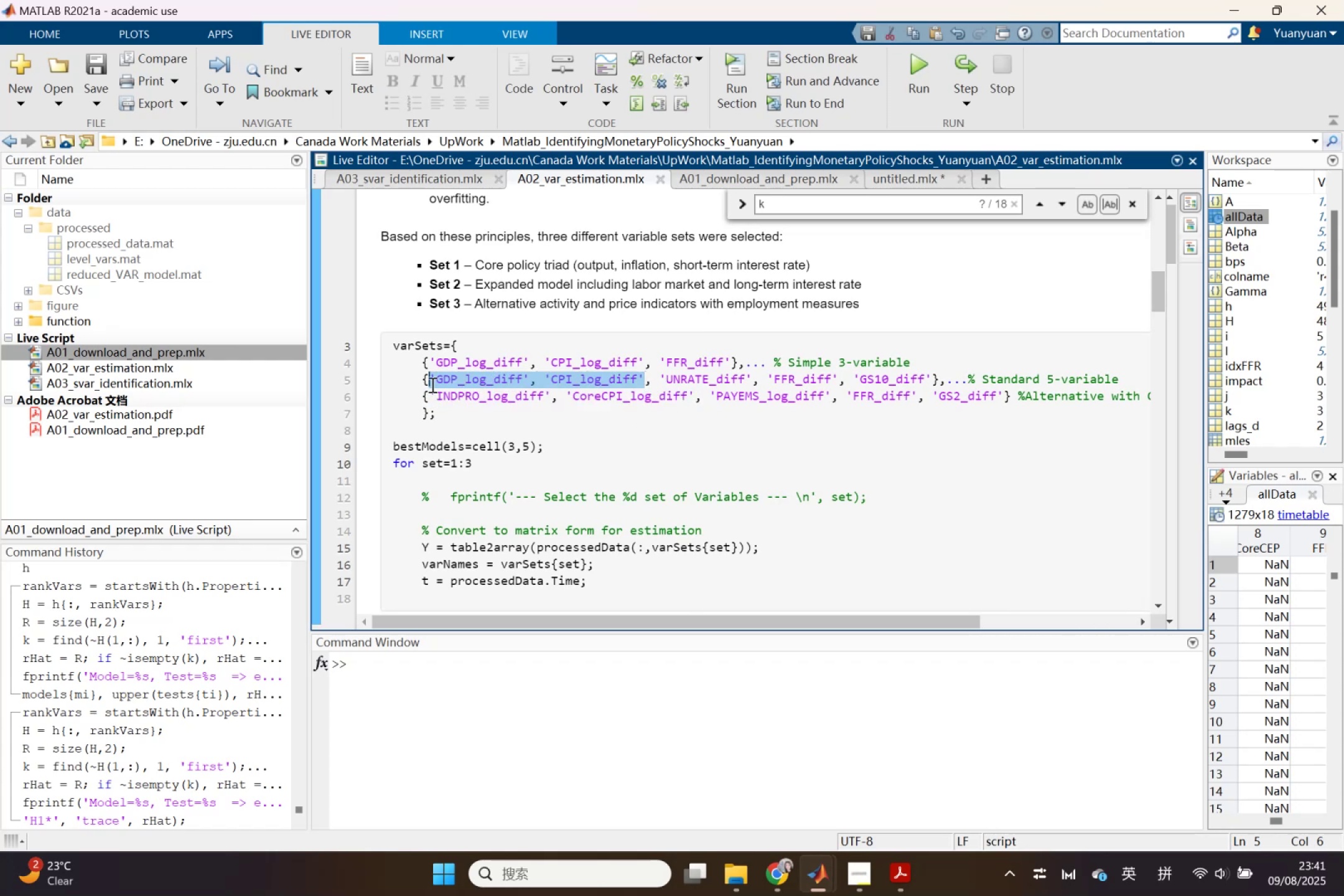 
key(Control+ControlLeft)
 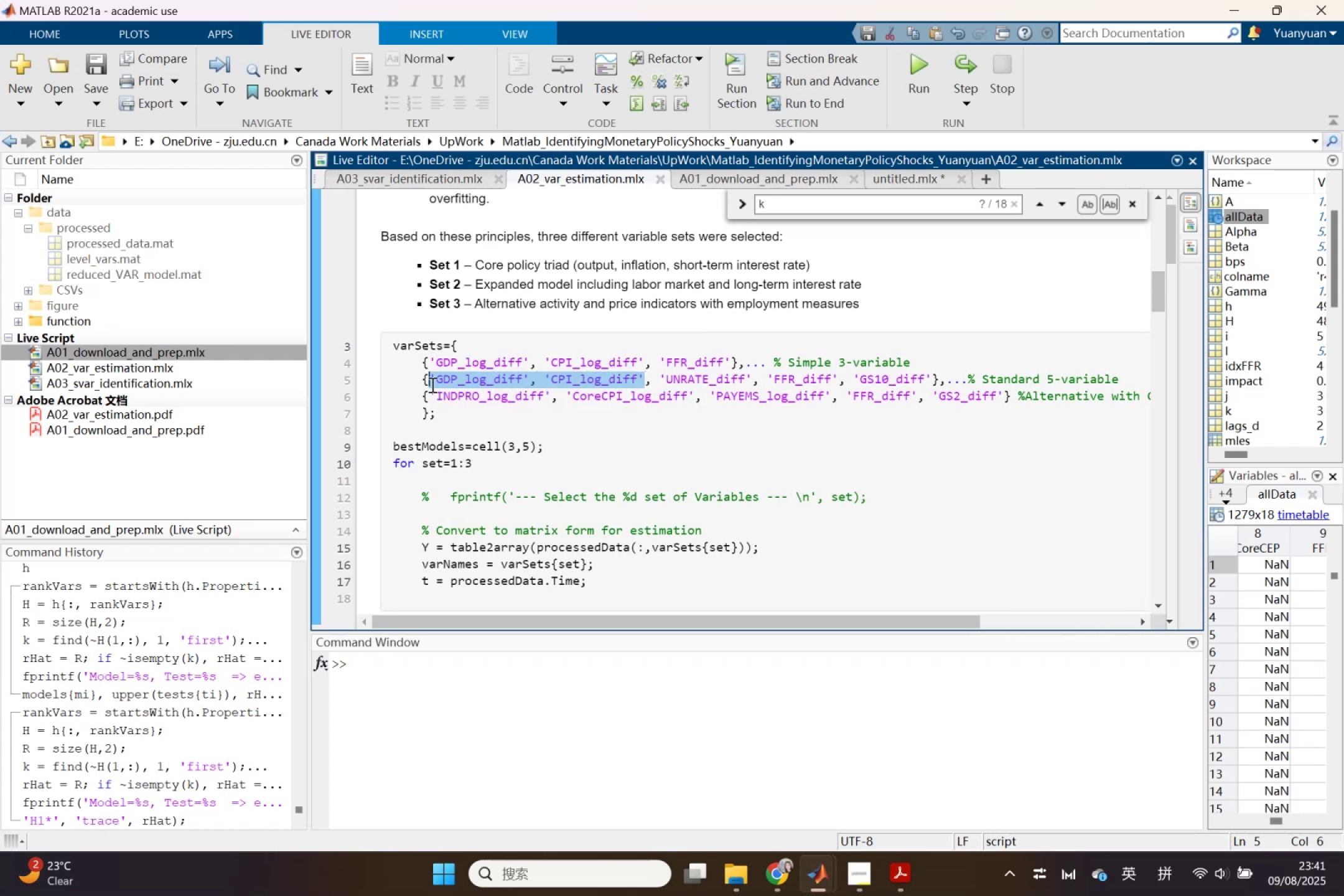 
key(Control+V)
 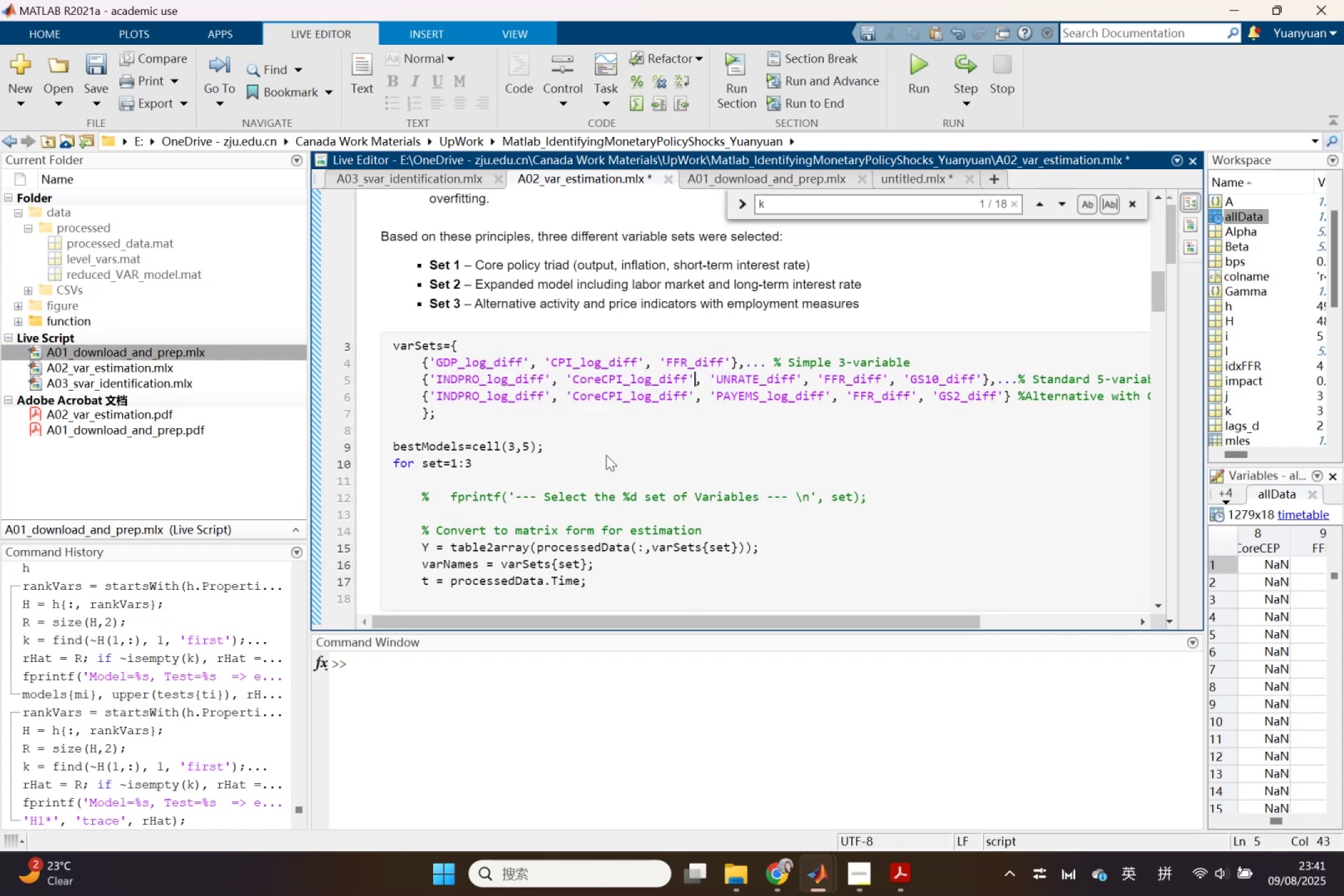 
left_click([606, 455])
 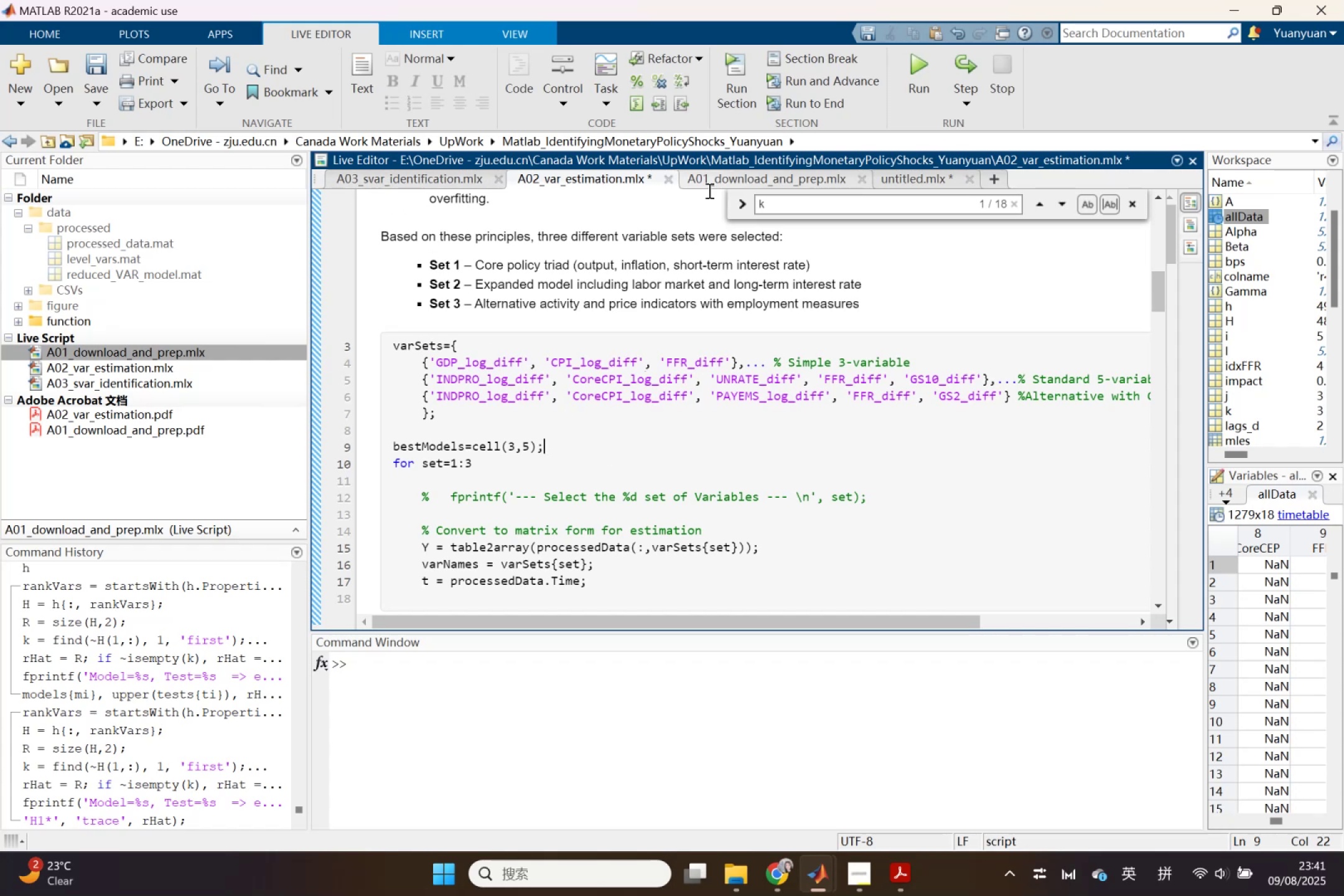 
left_click([709, 180])
 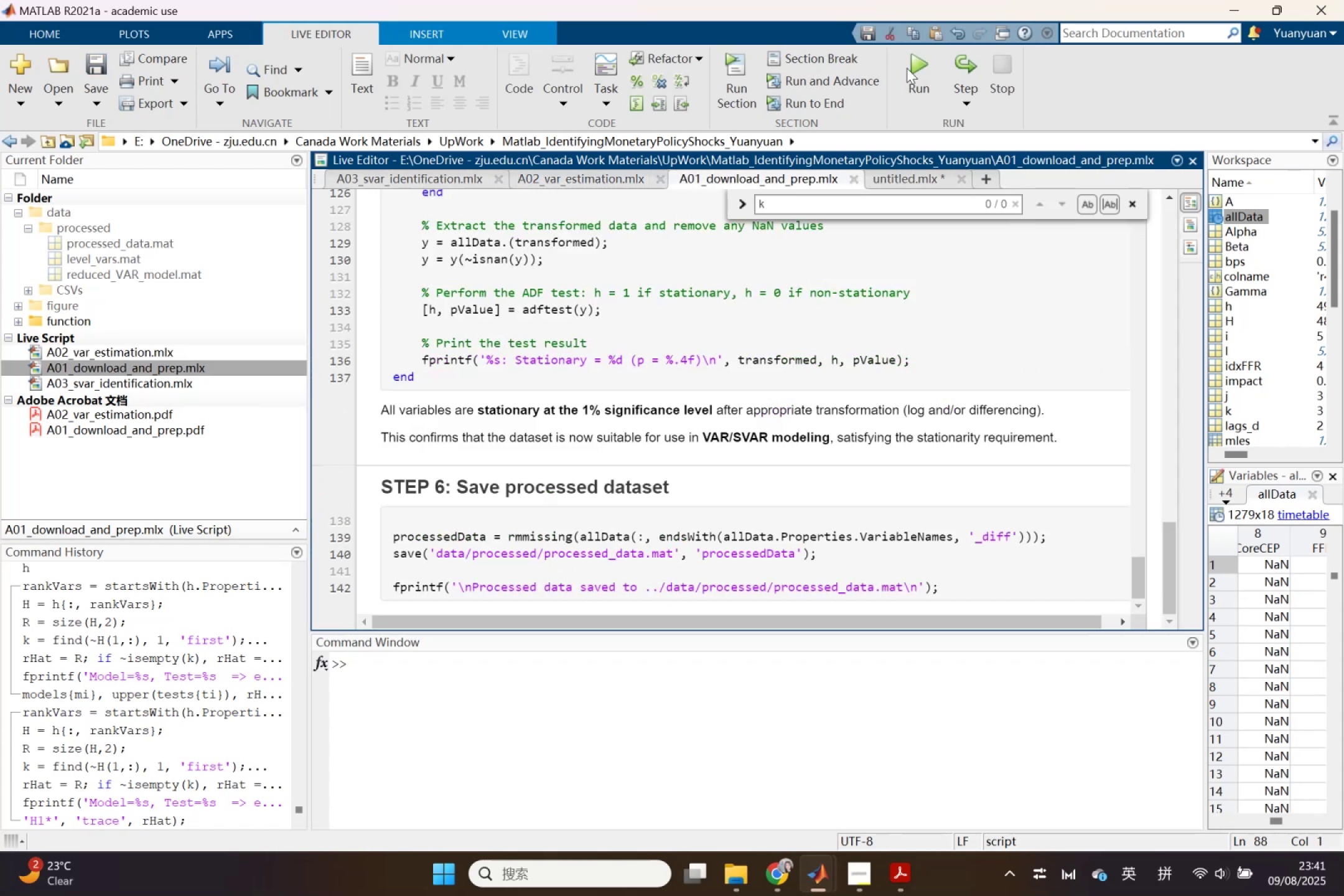 
left_click_drag(start_coordinate=[918, 61], to_coordinate=[667, 223])
 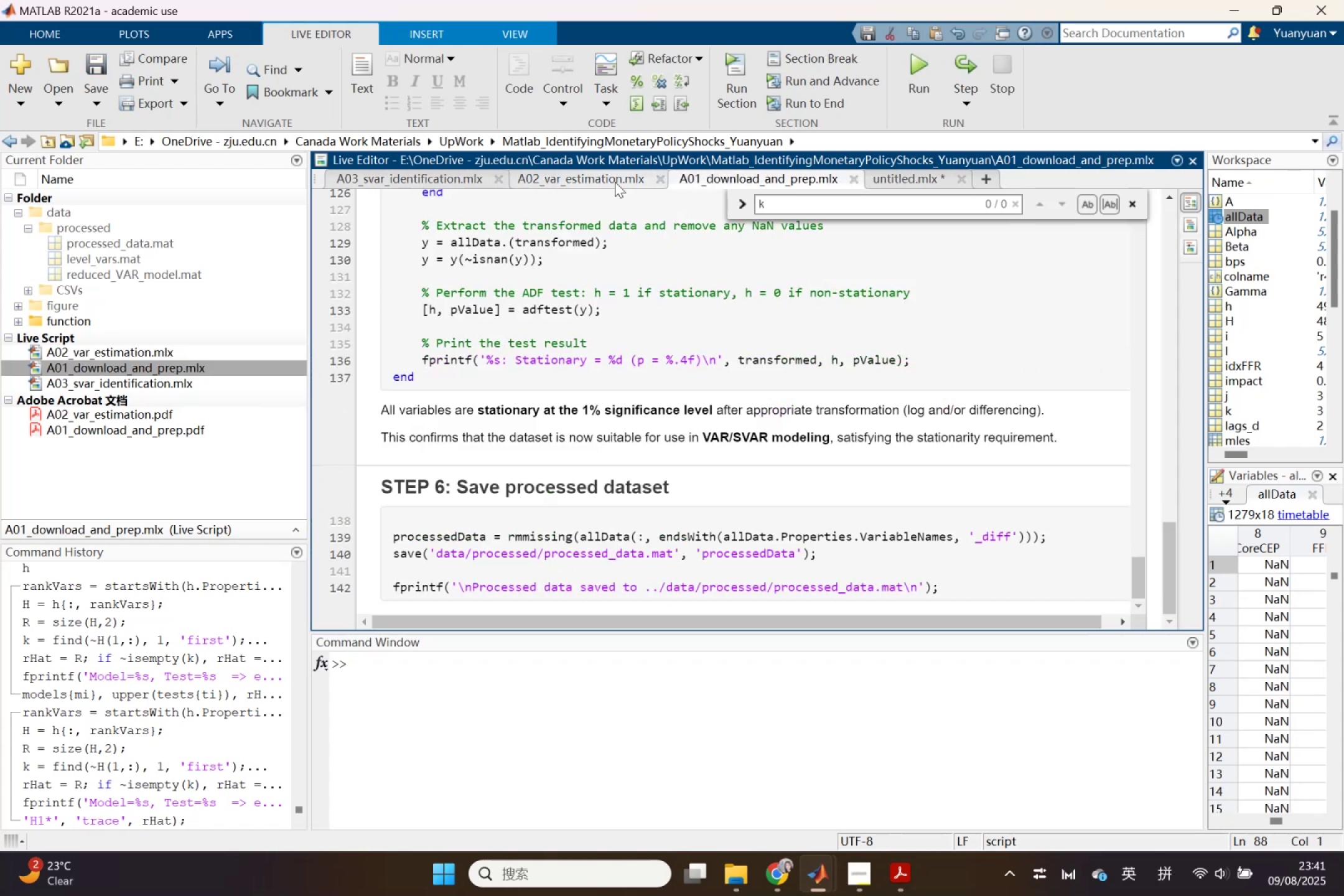 
left_click([614, 182])
 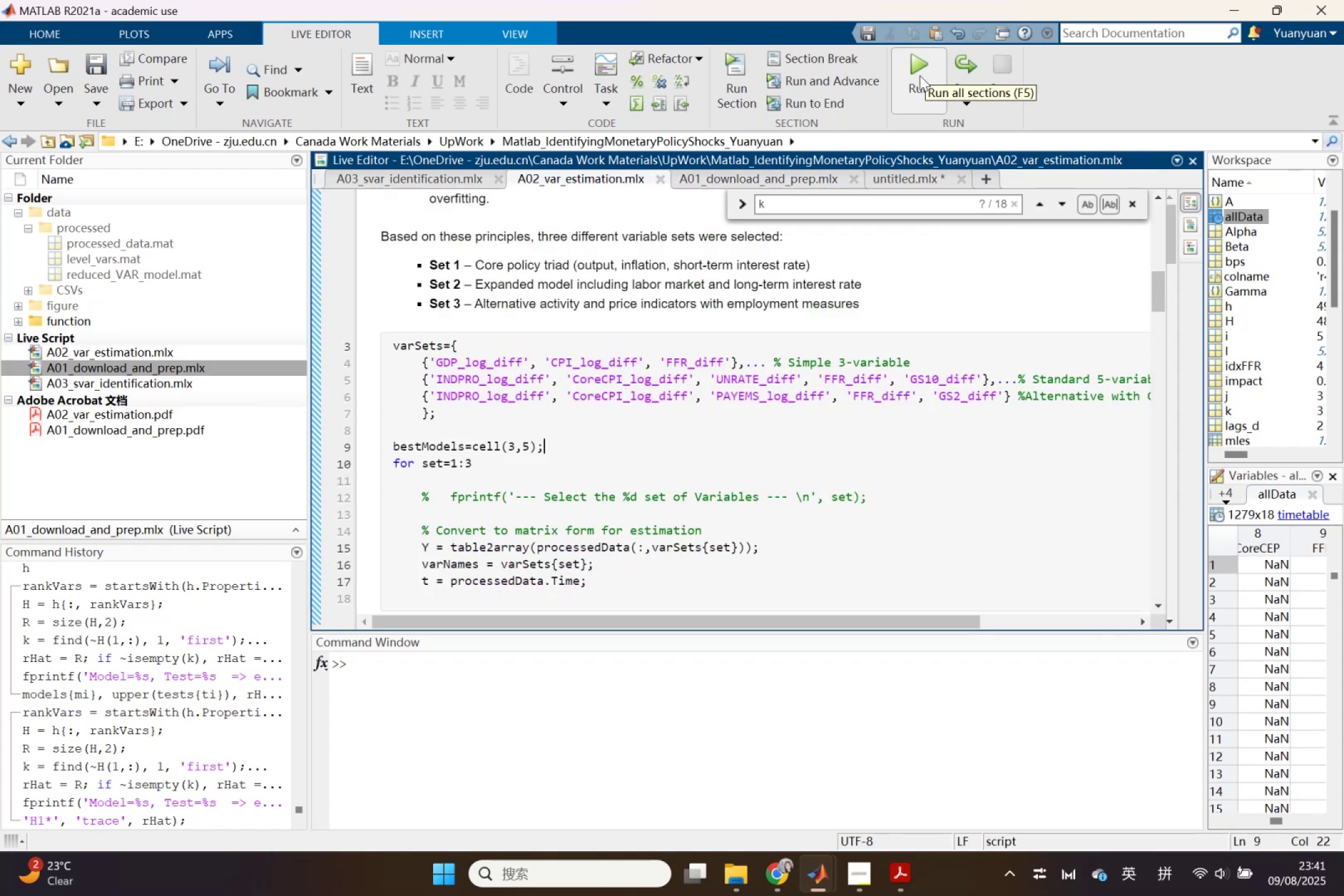 
key(Control+Z)
 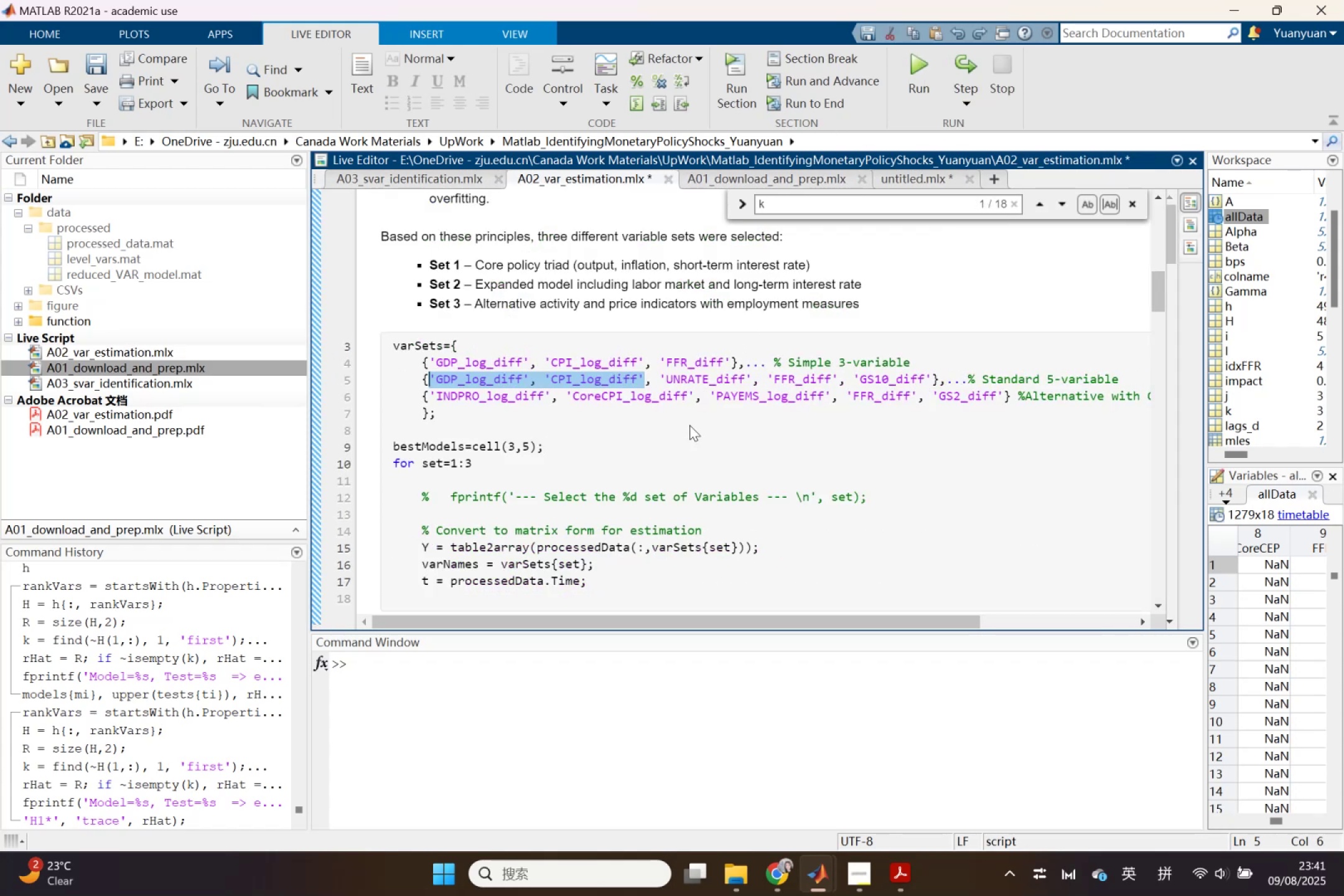 
left_click([689, 425])
 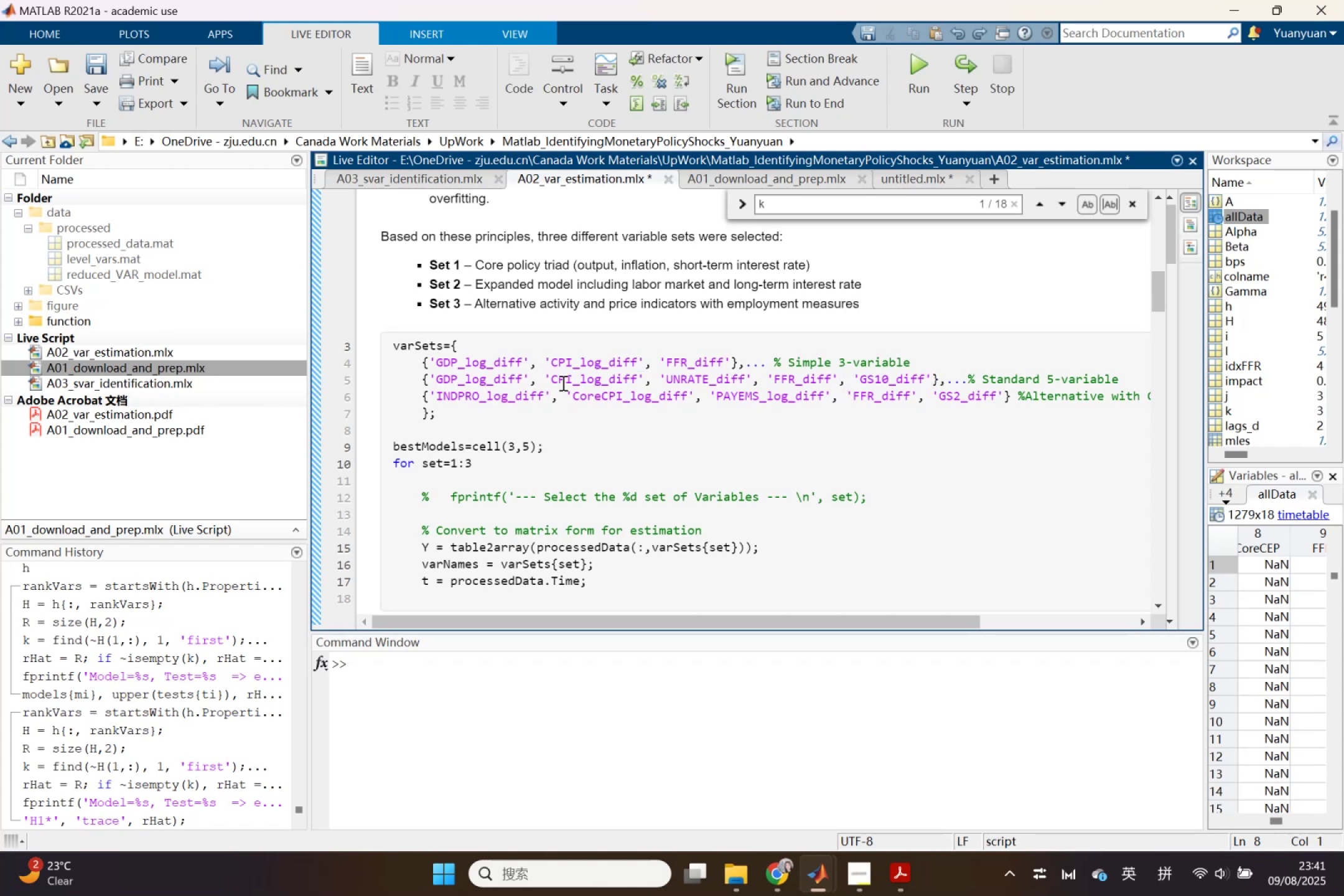 
left_click([421, 378])
 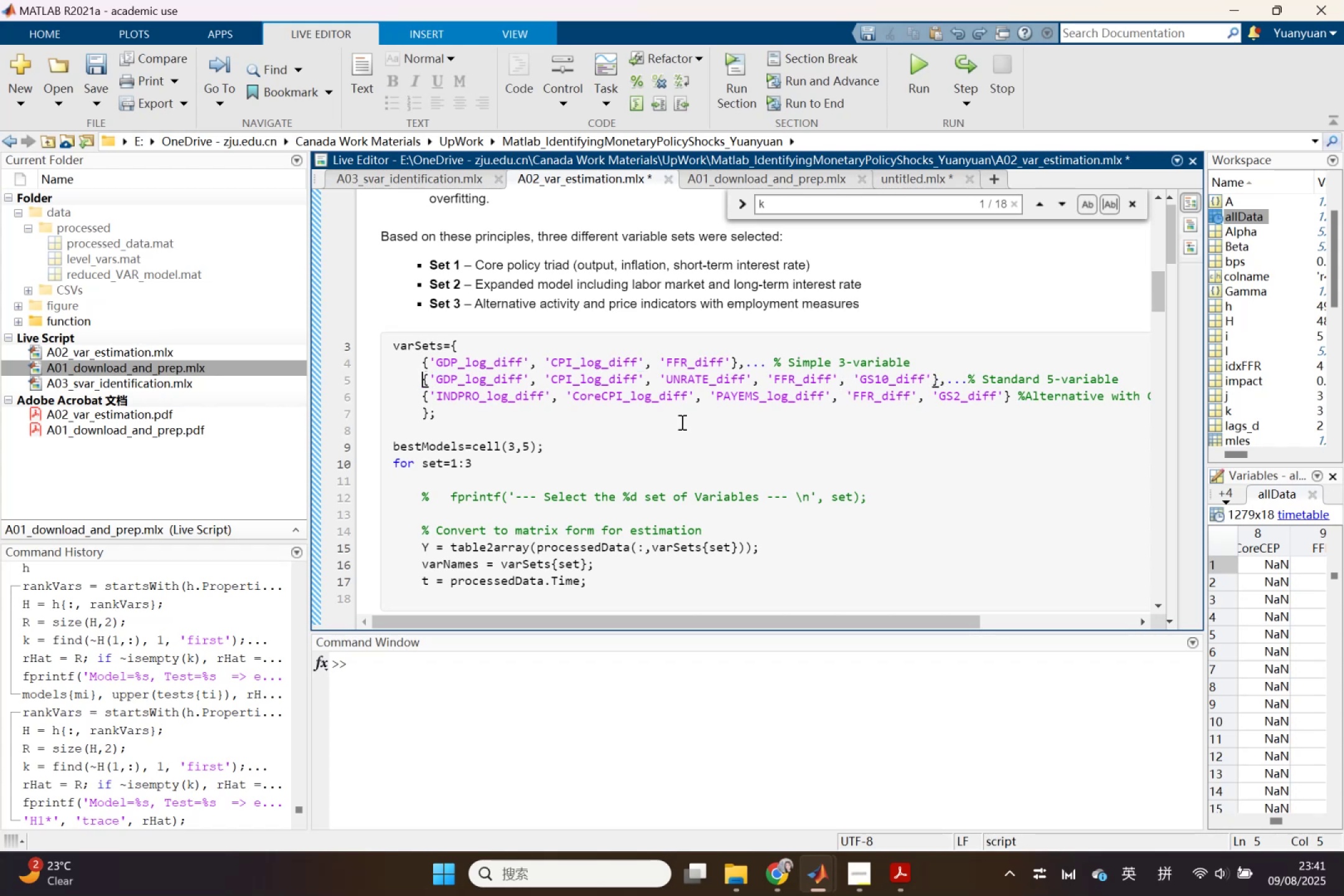 
key(Shift+5)
 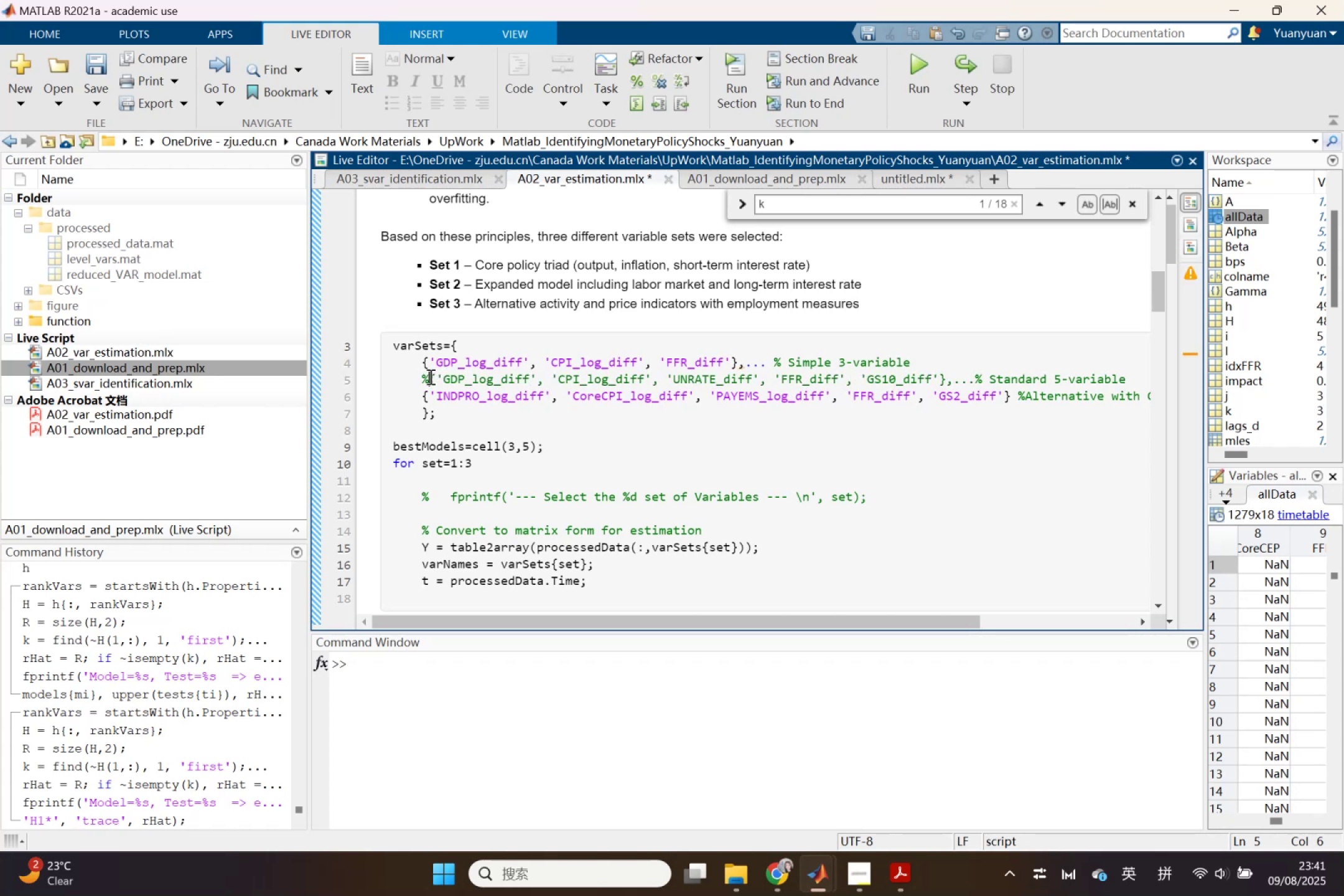 
left_click([929, 362])
 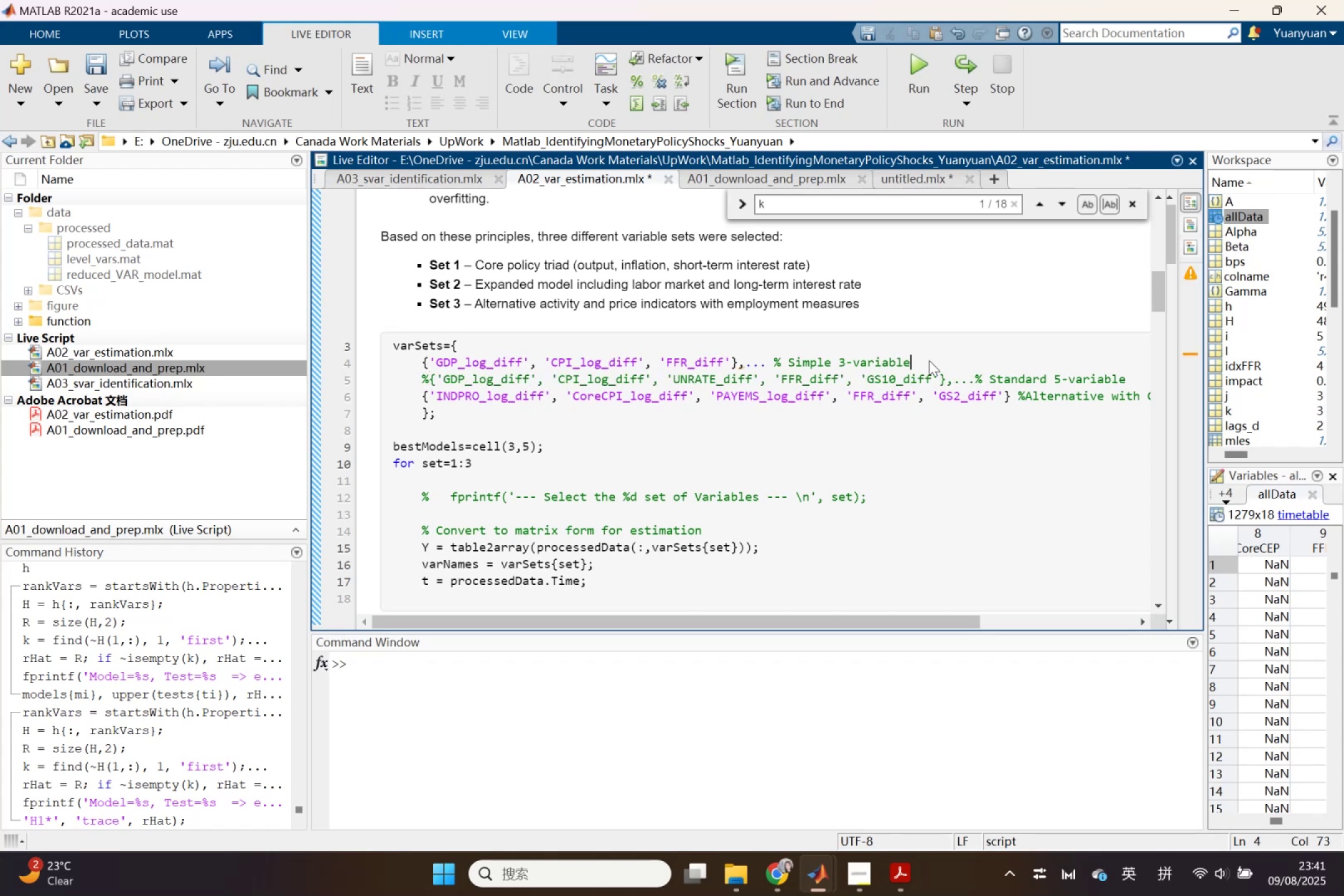 
key(Enter)
 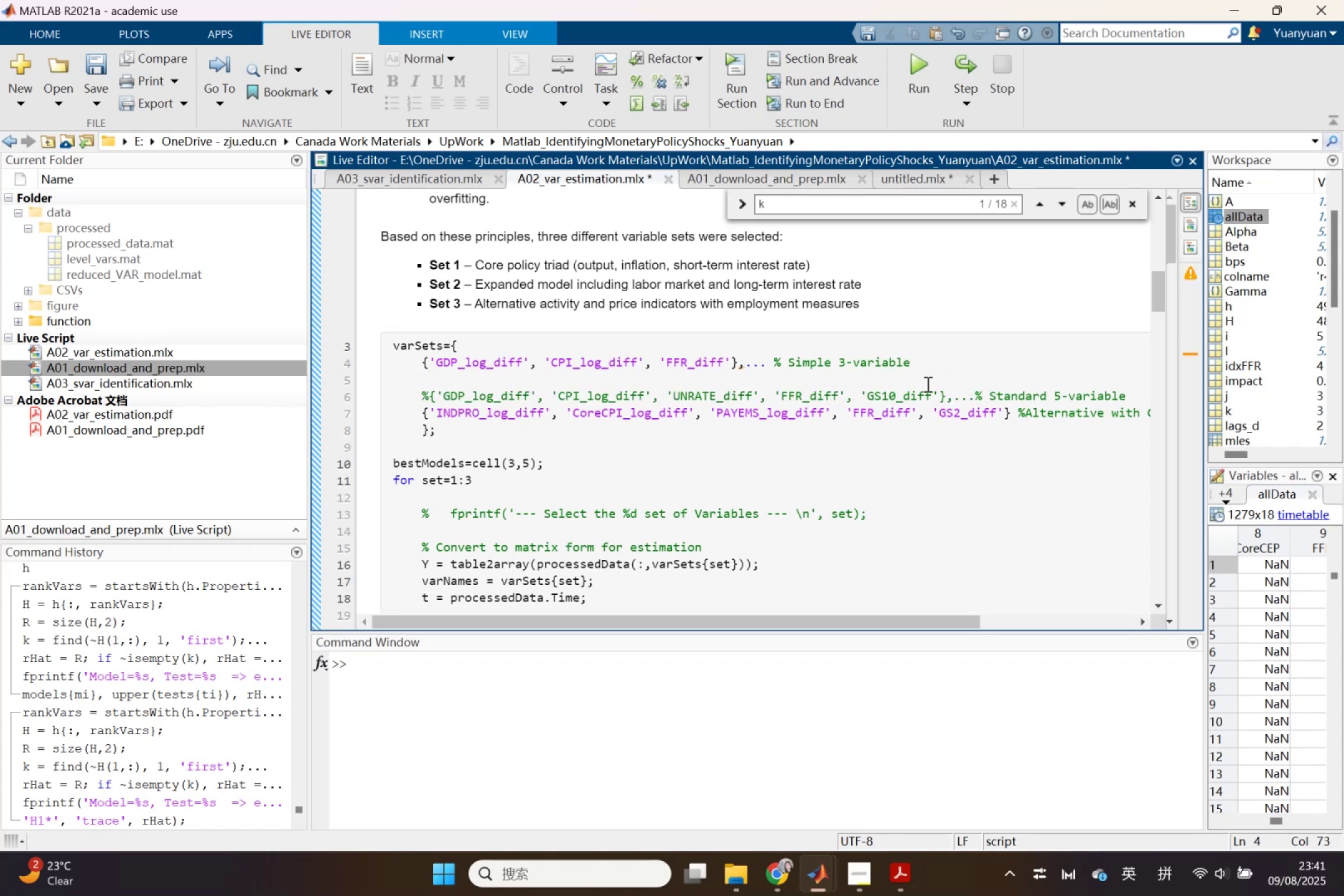 
left_click_drag(start_coordinate=[945, 390], to_coordinate=[428, 395])
 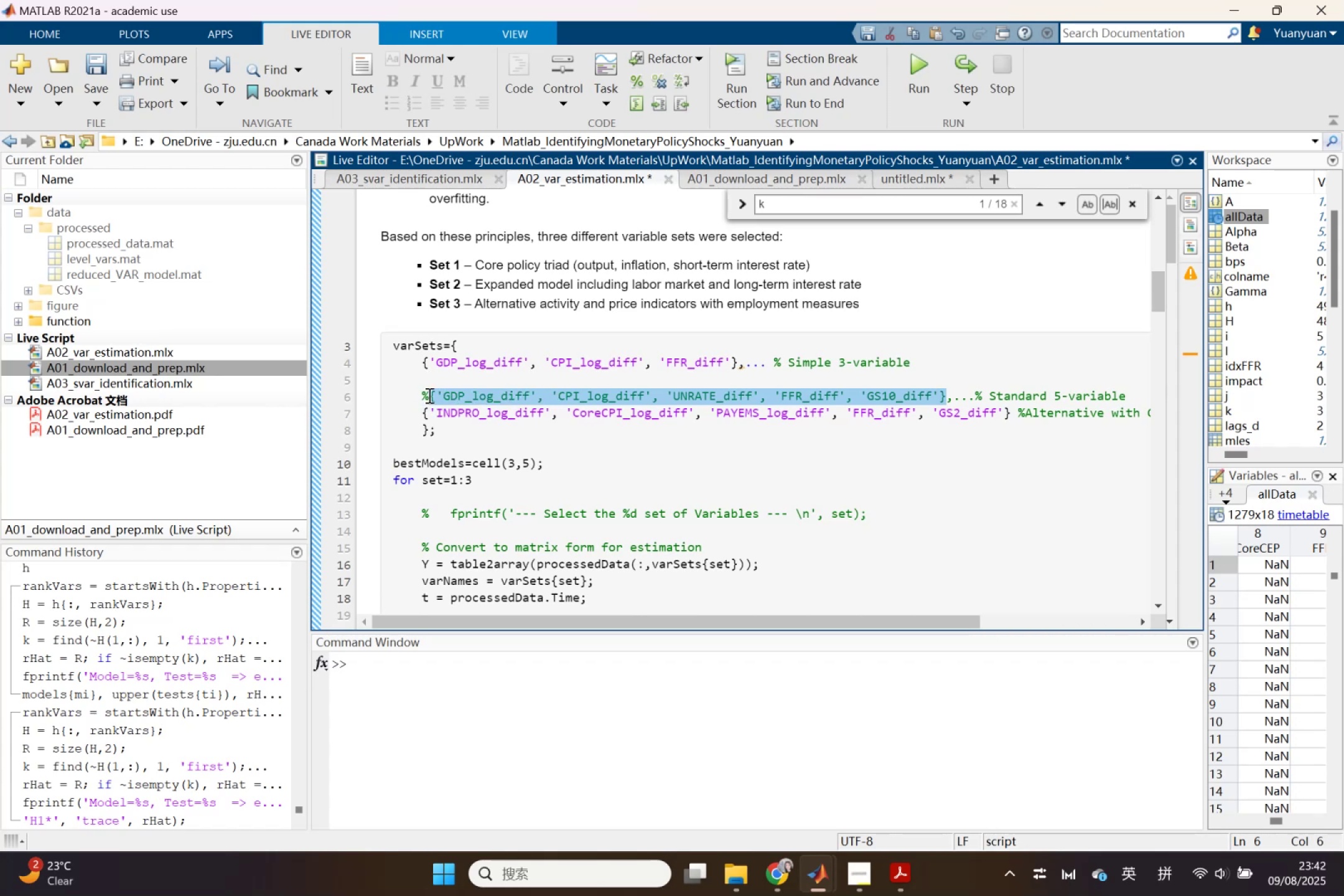 
key(Control+ControlLeft)
 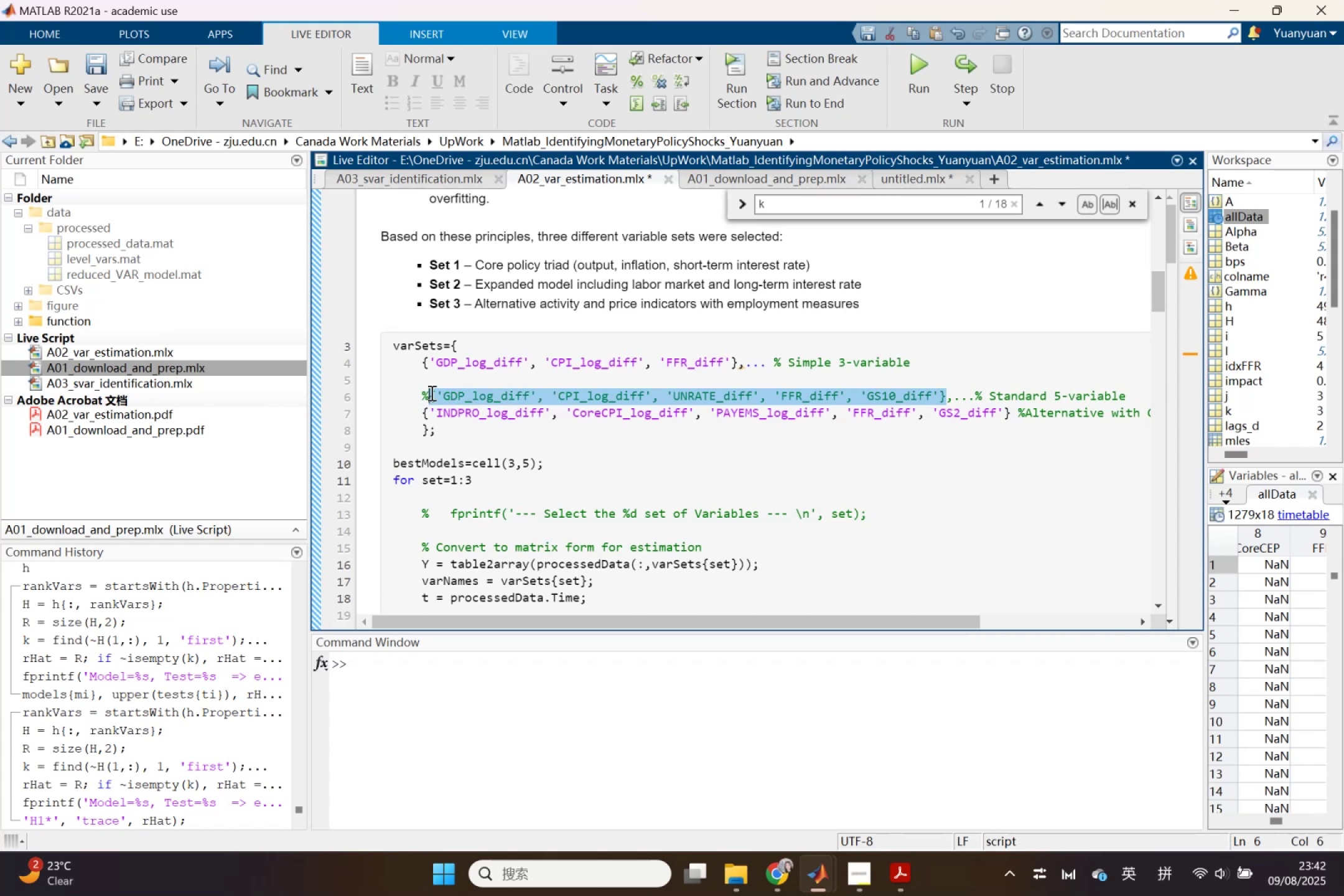 
key(Control+C)
 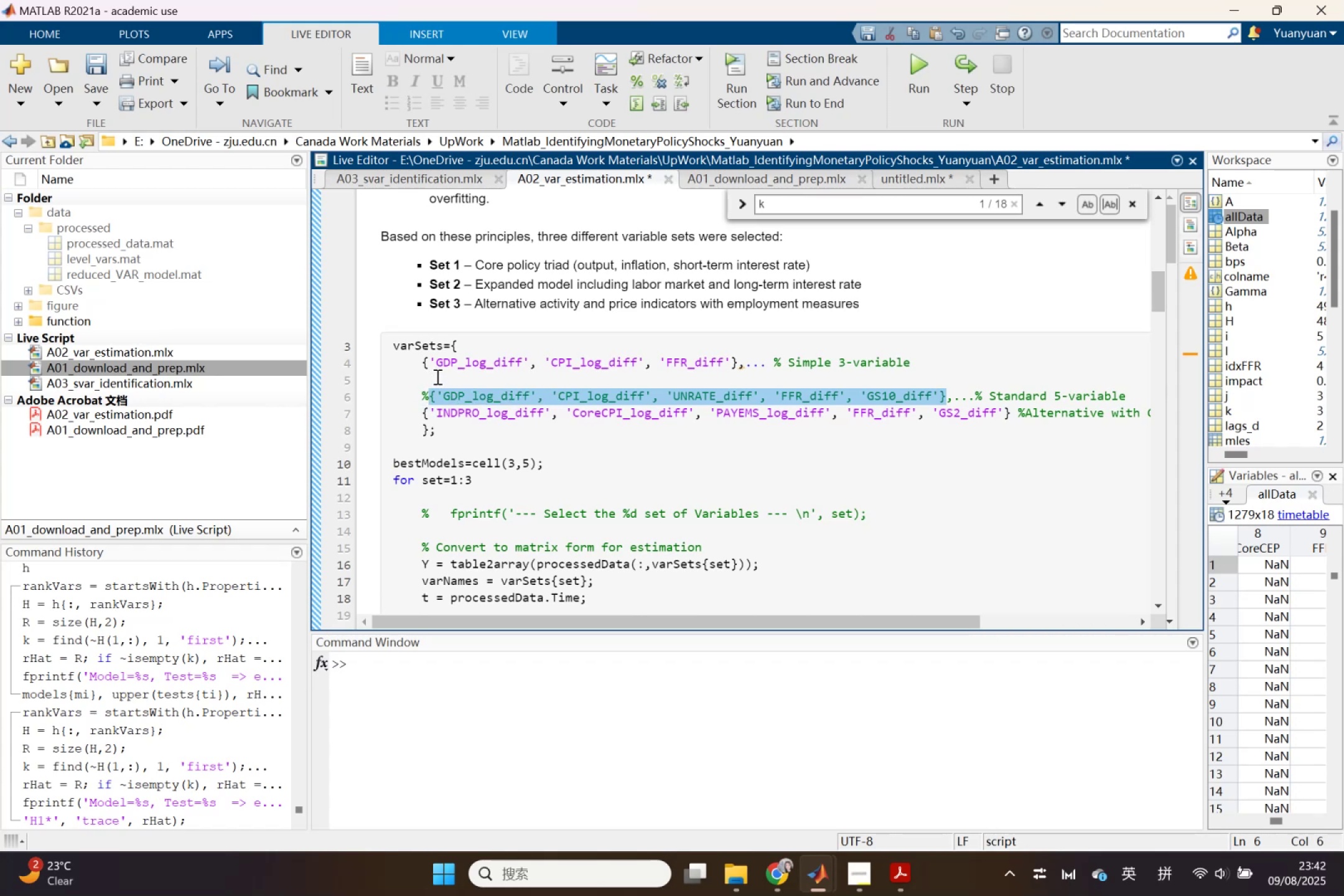 
left_click([436, 376])
 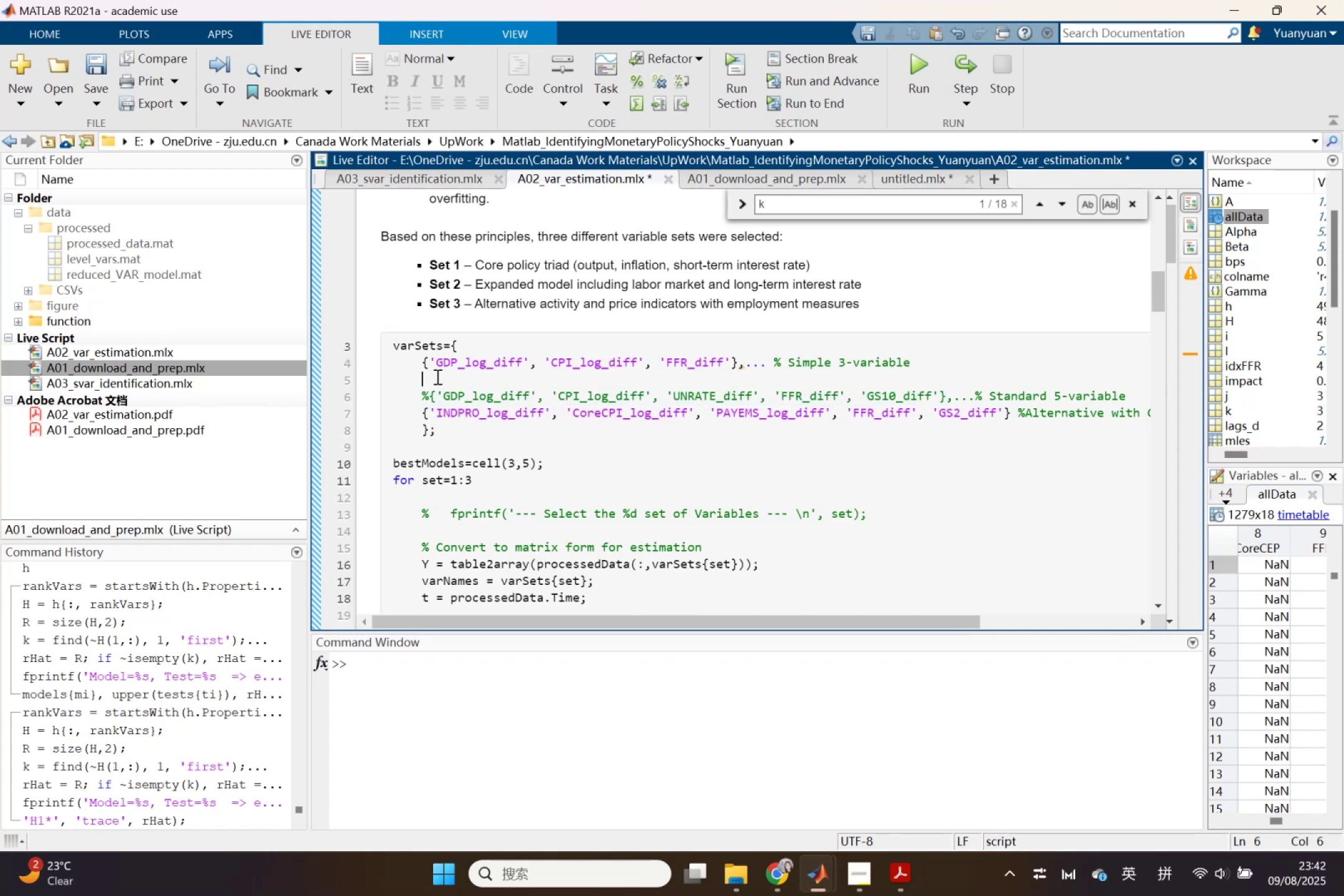 
key(Control+V)
 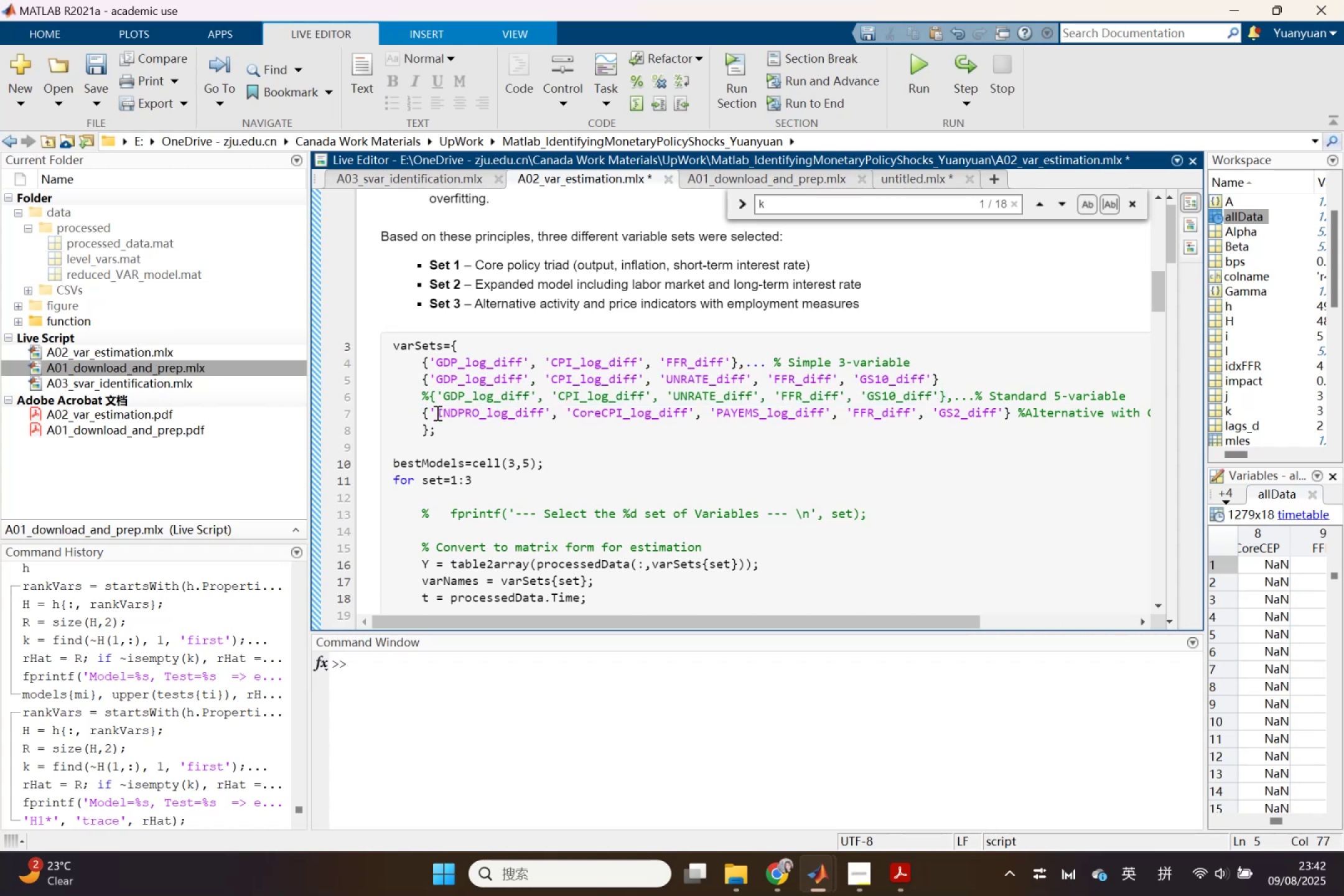 
left_click_drag(start_coordinate=[430, 413], to_coordinate=[693, 412])
 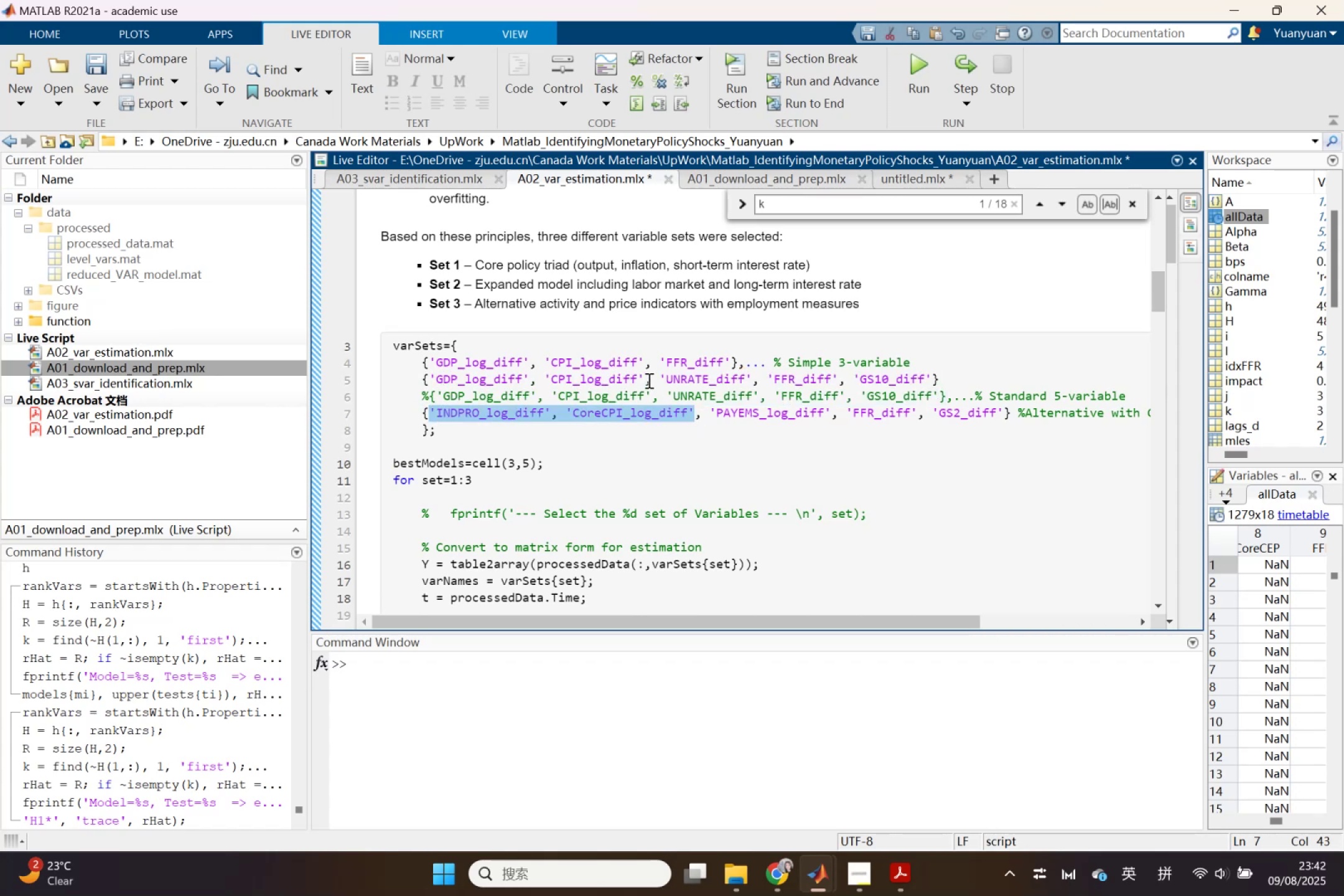 
key(Control+ControlLeft)
 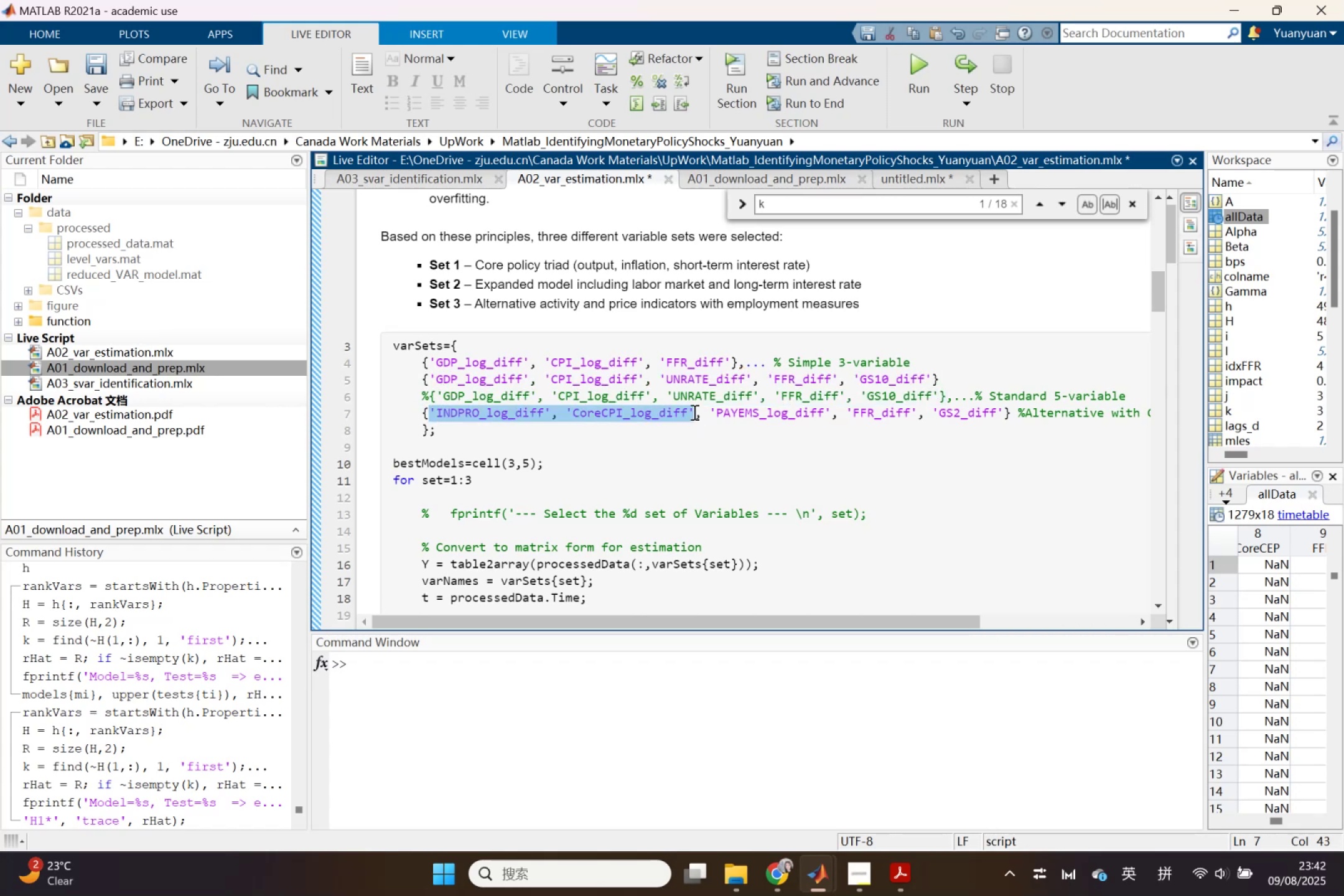 
key(Control+C)
 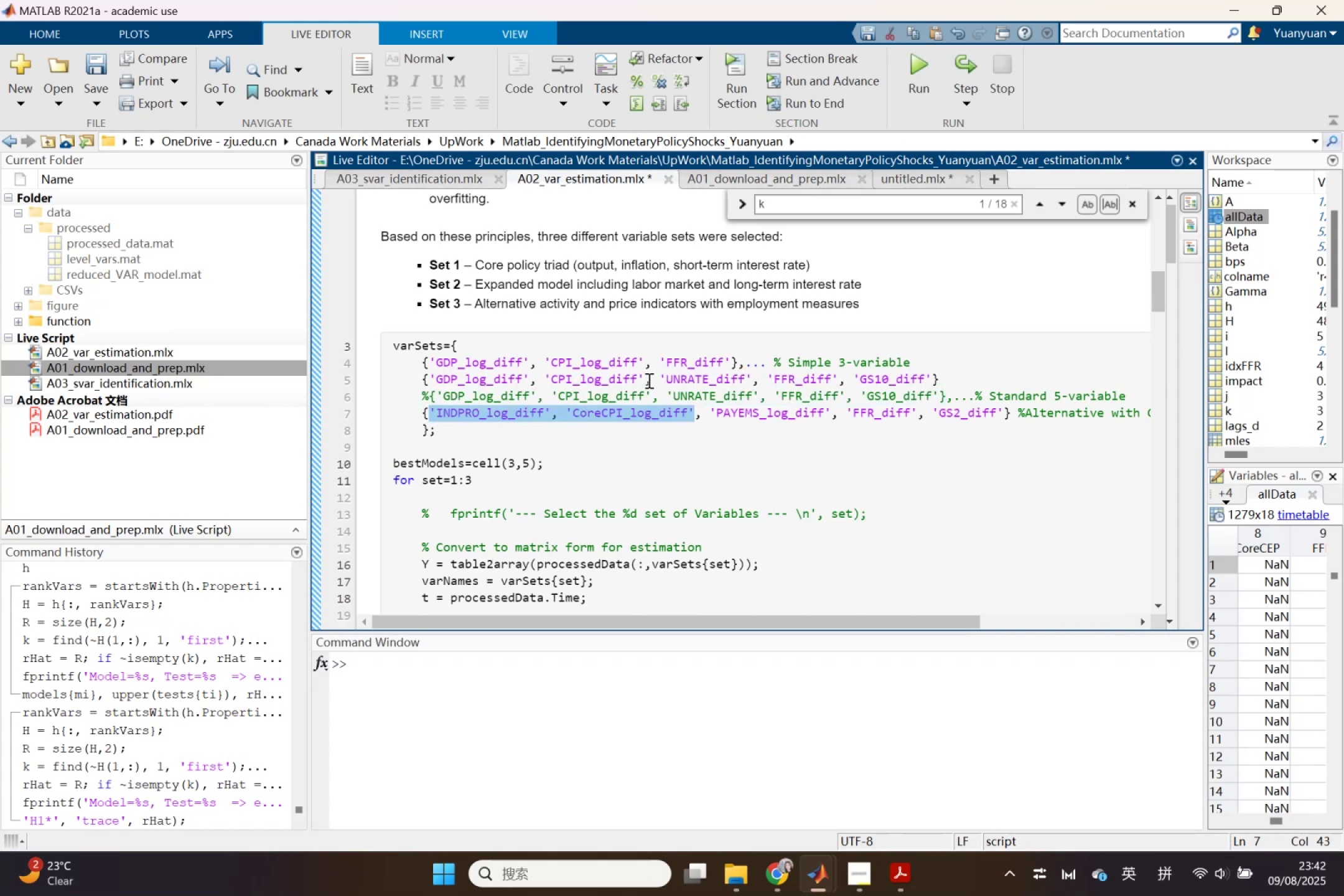 
left_click_drag(start_coordinate=[646, 380], to_coordinate=[426, 371])
 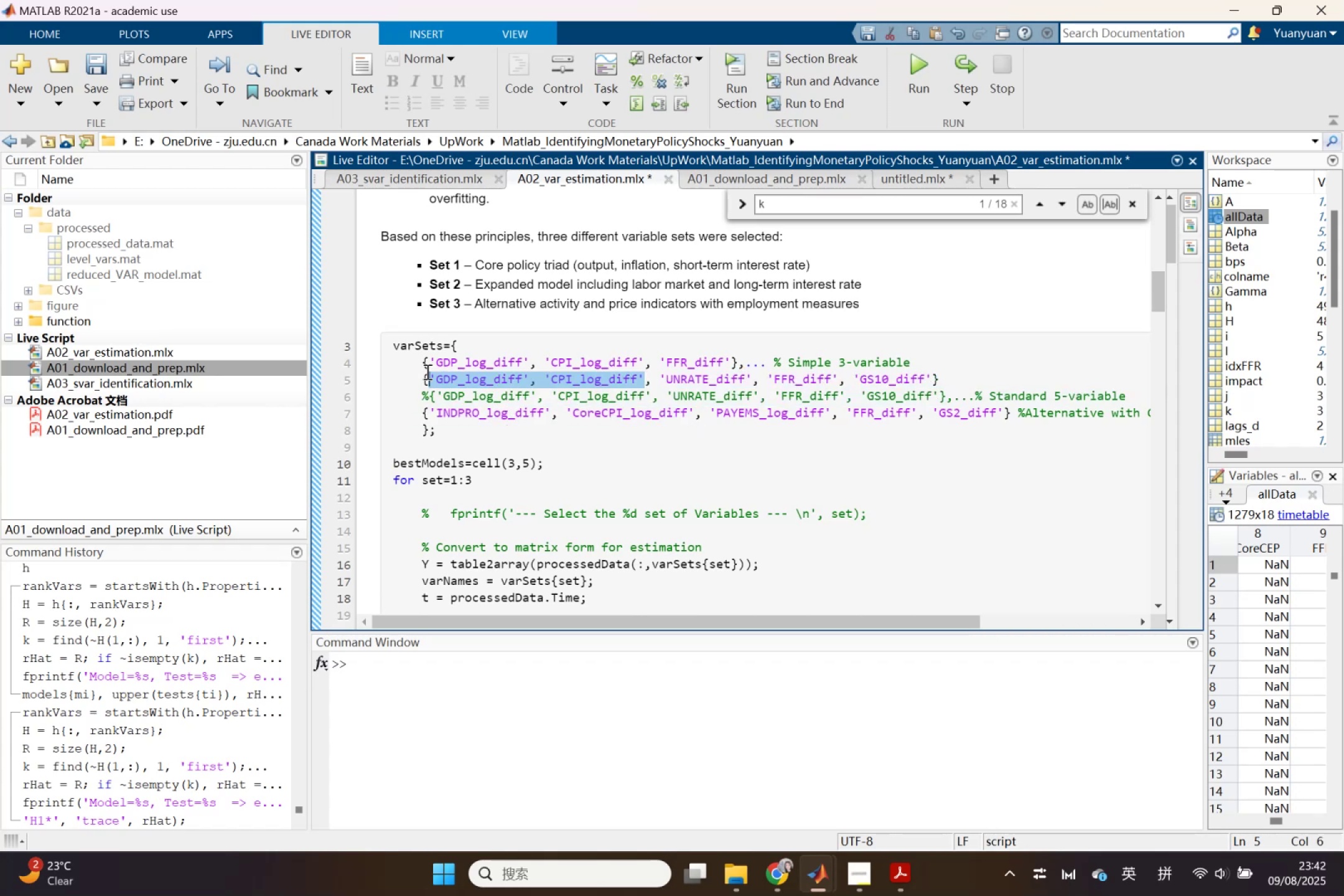 
key(Control+V)
 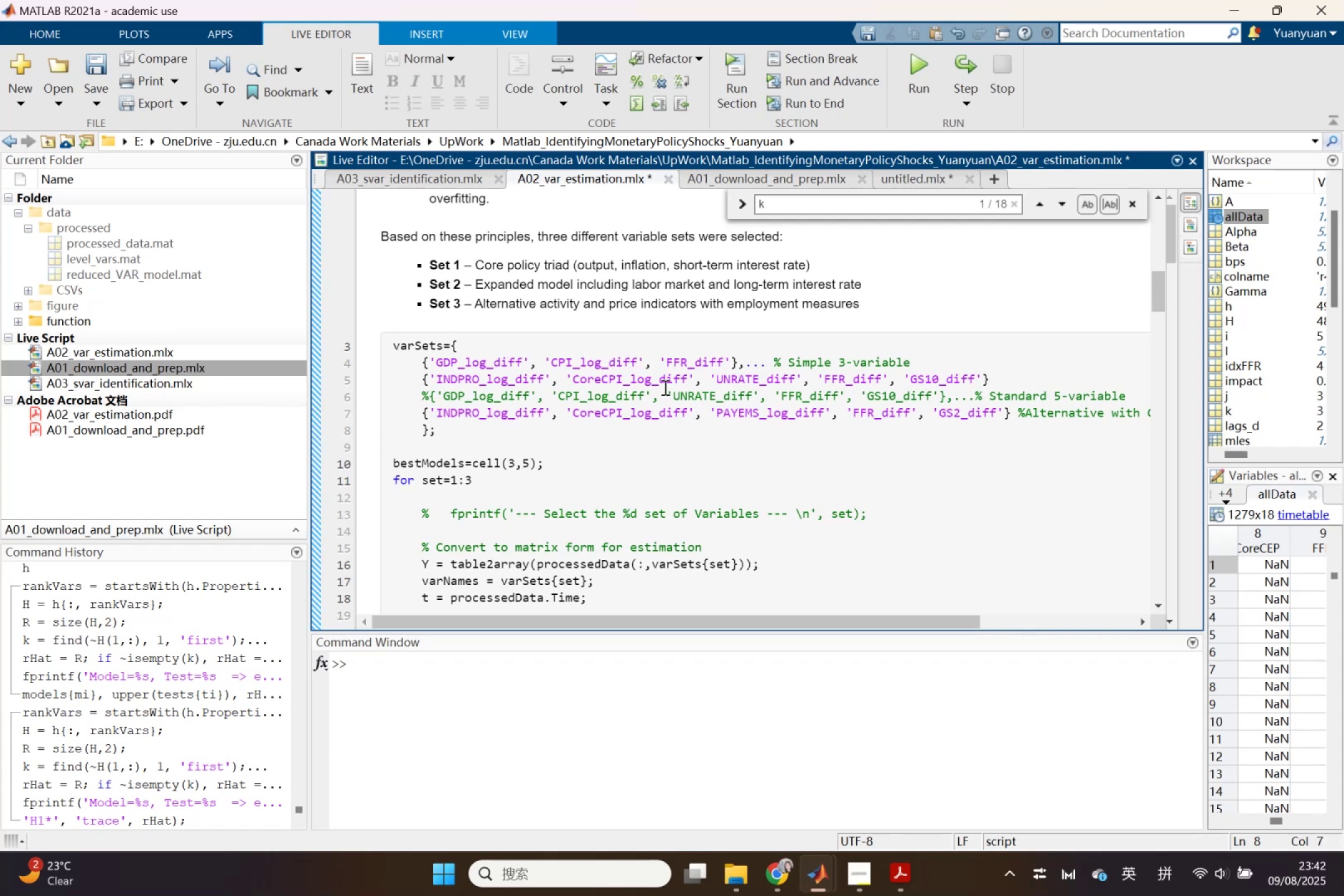 
left_click_drag(start_coordinate=[437, 381], to_coordinate=[506, 379])
 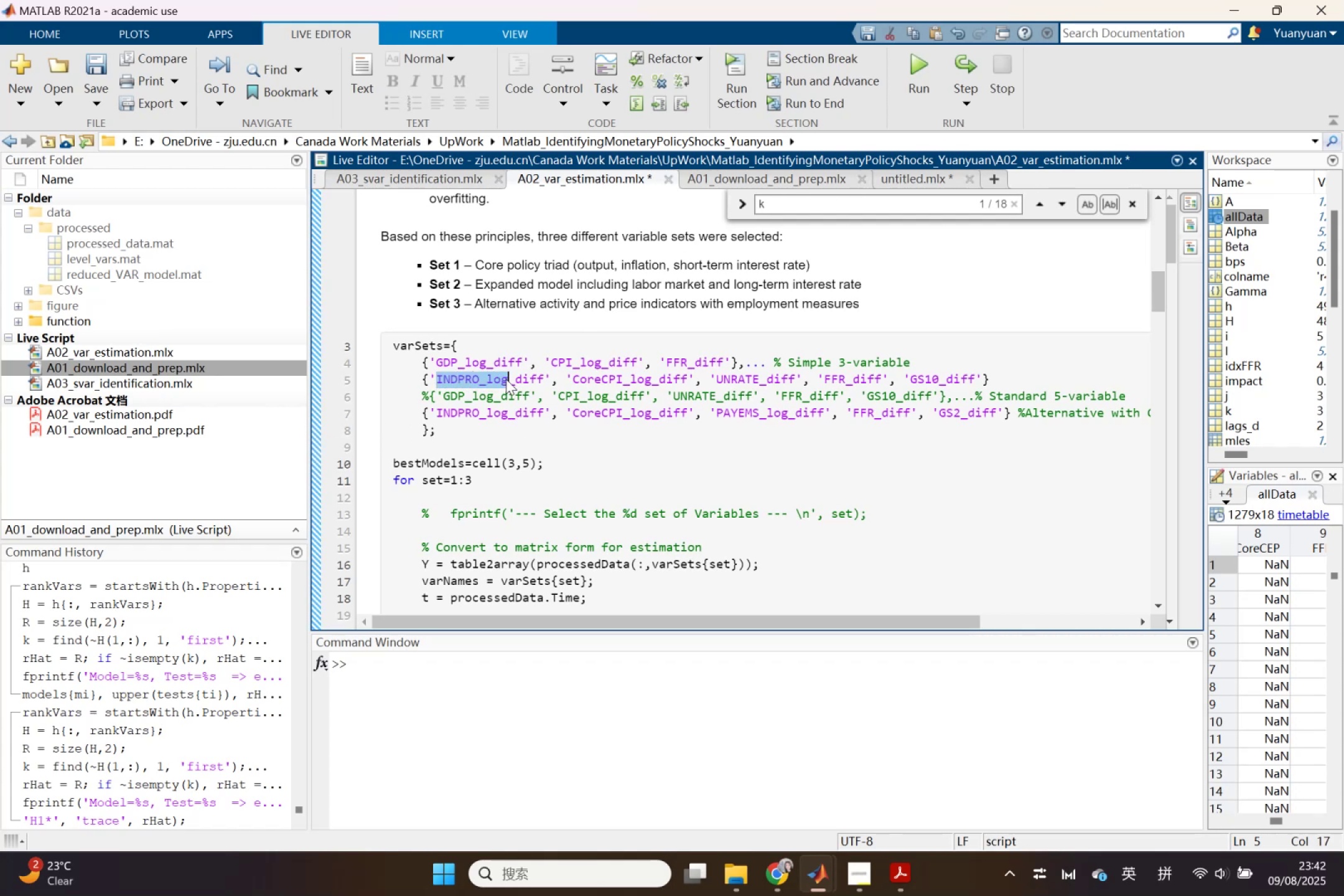 
key(Control+C)
 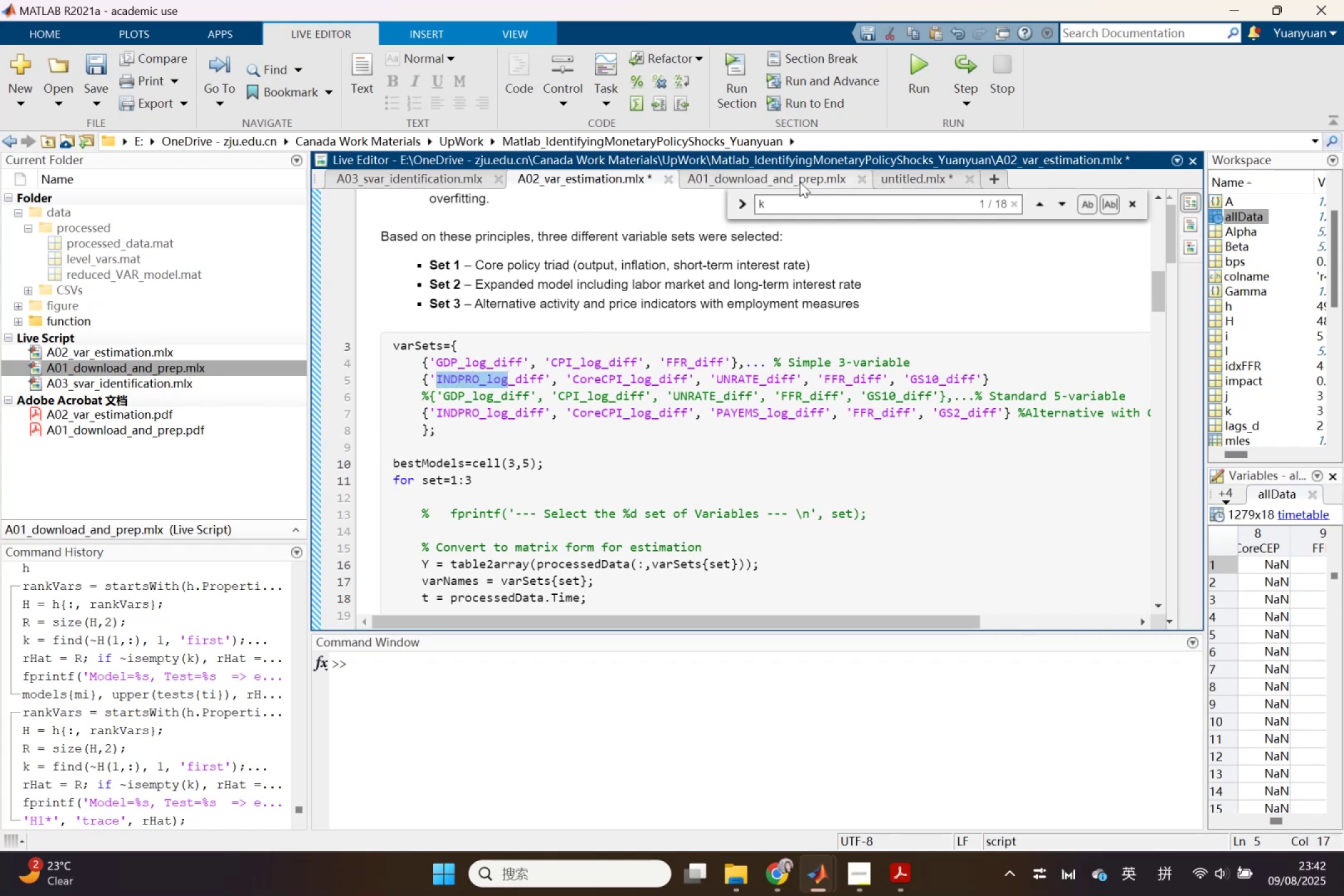 
left_click([904, 174])
 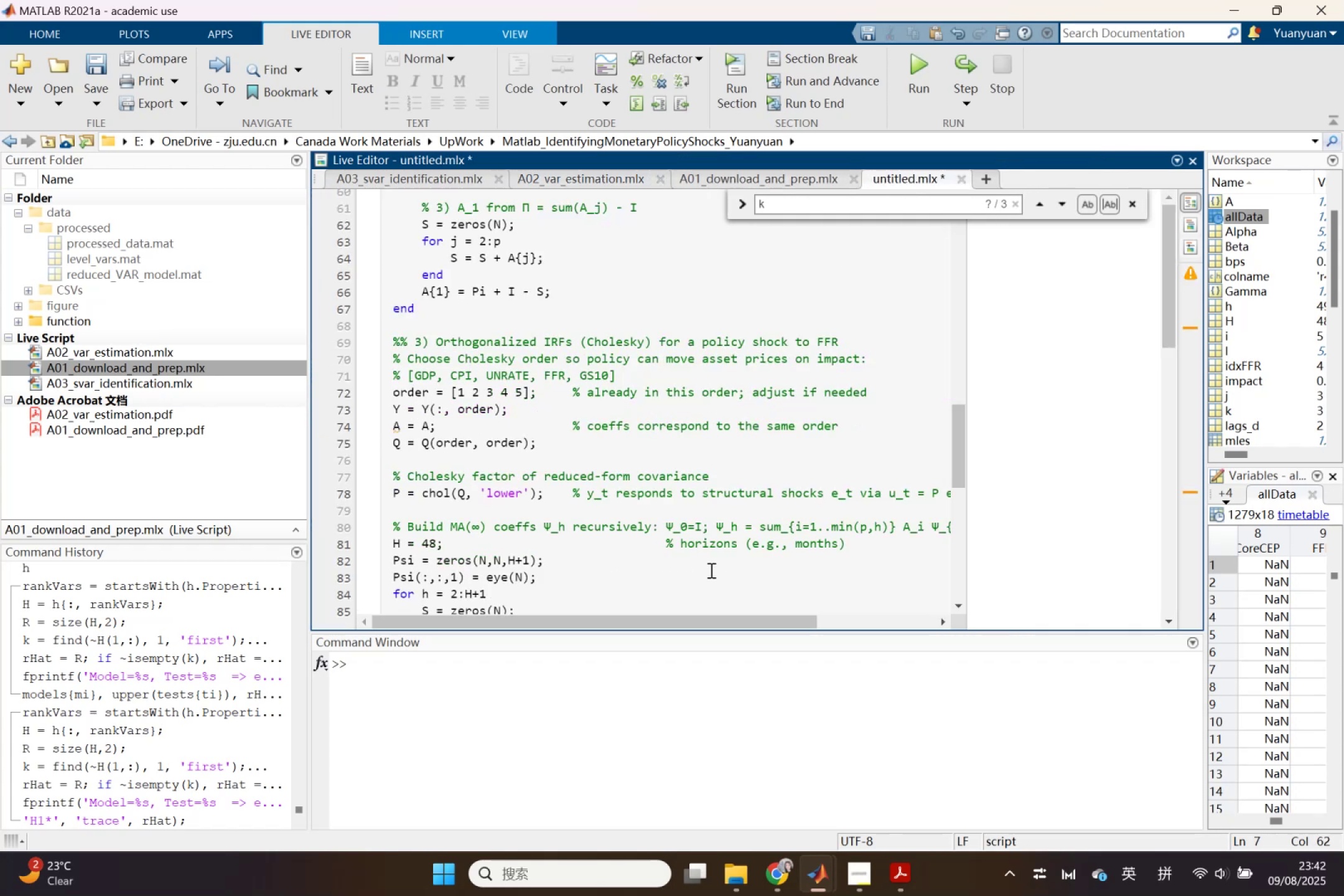 
scroll: coordinate [711, 572], scroll_direction: up, amount: 5.0
 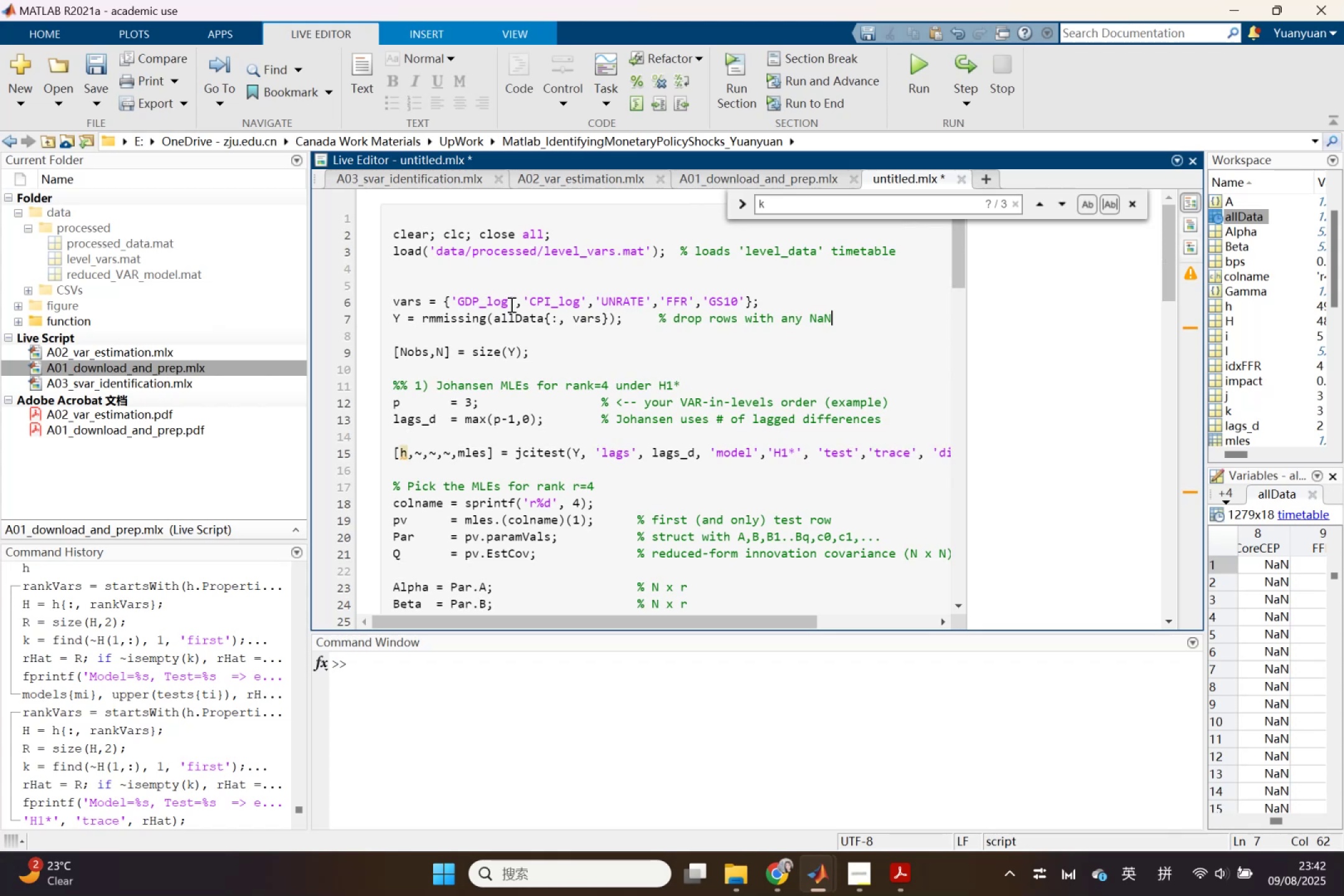 
left_click_drag(start_coordinate=[510, 304], to_coordinate=[457, 297])
 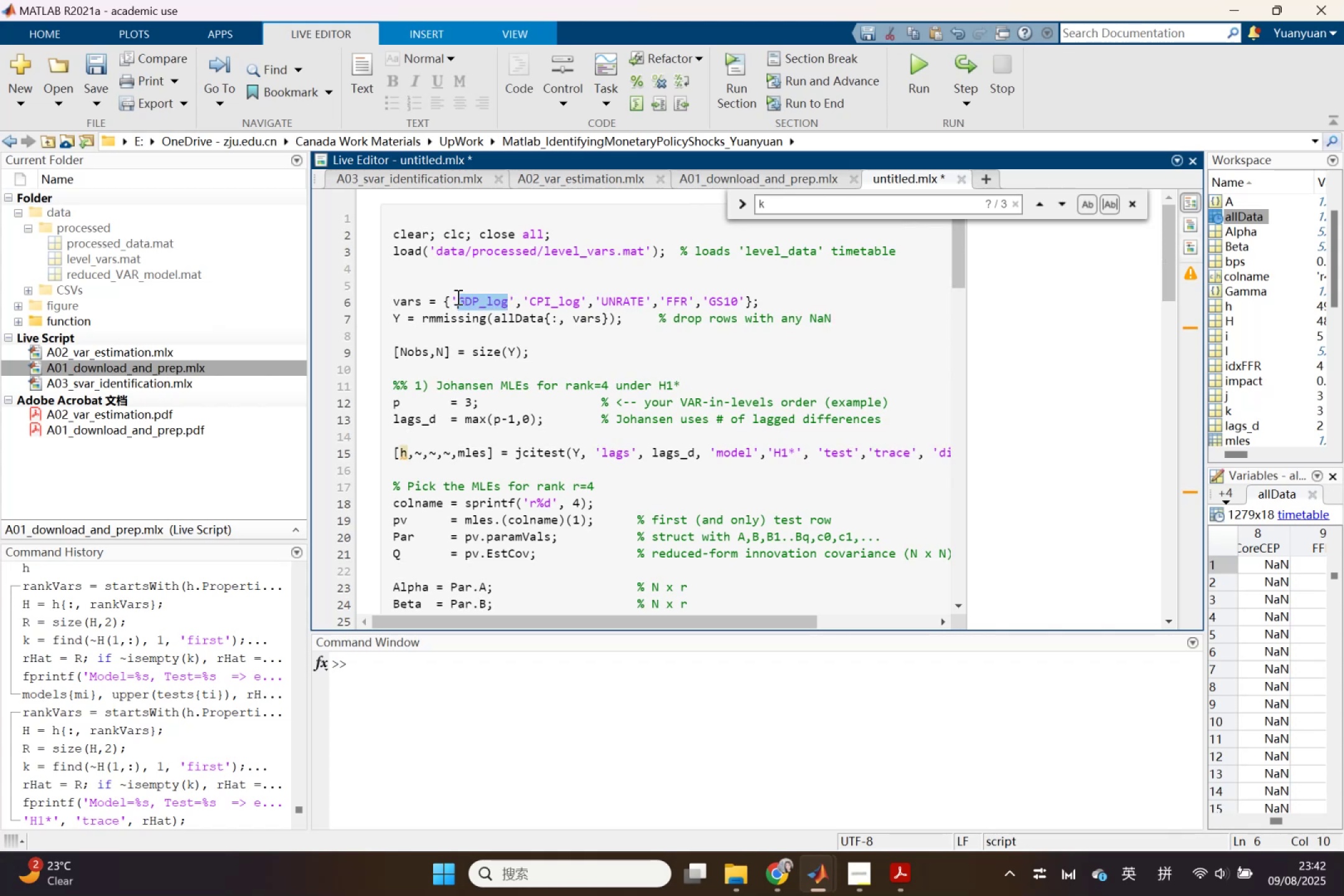 
key(Control+ControlLeft)
 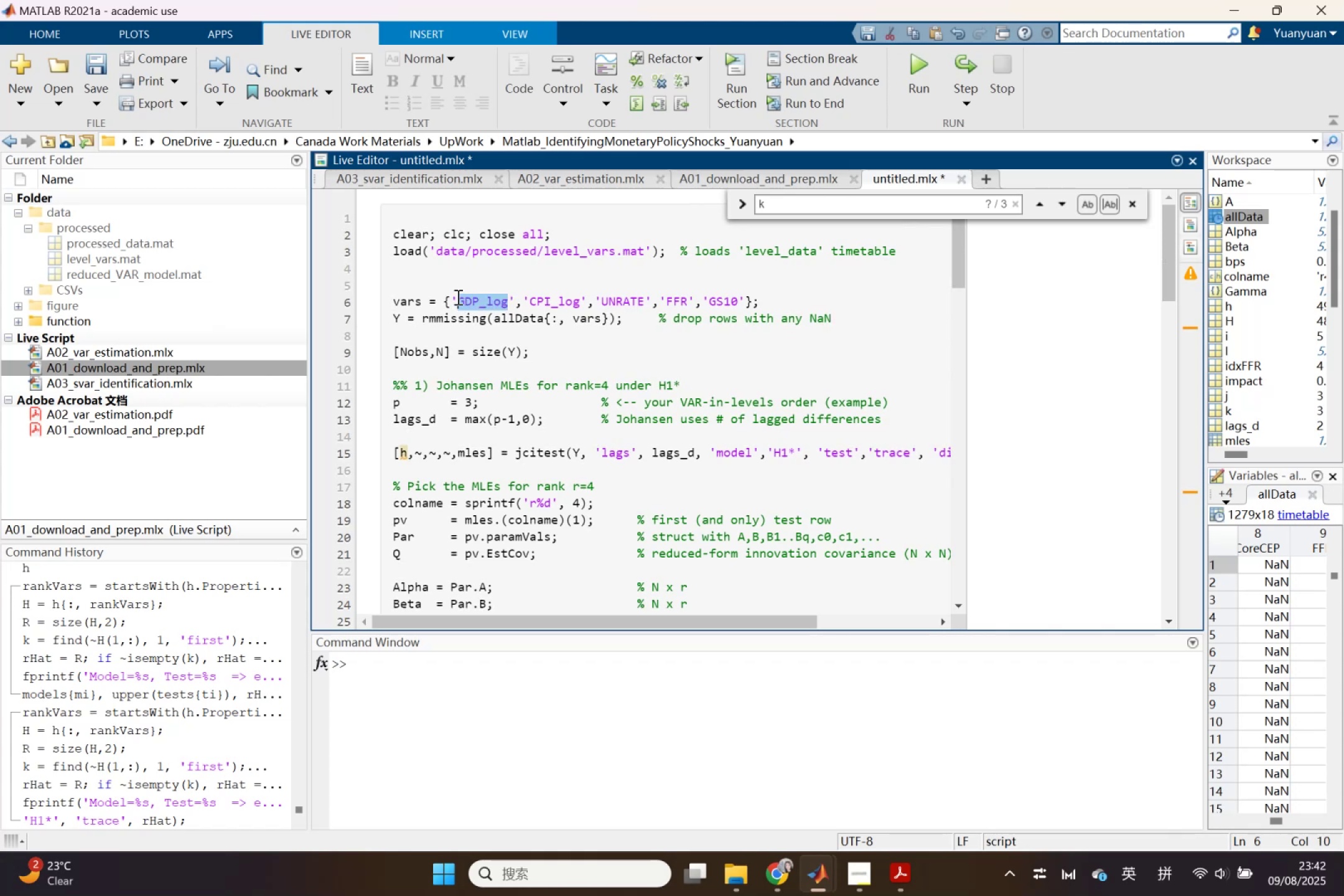 
key(Control+V)
 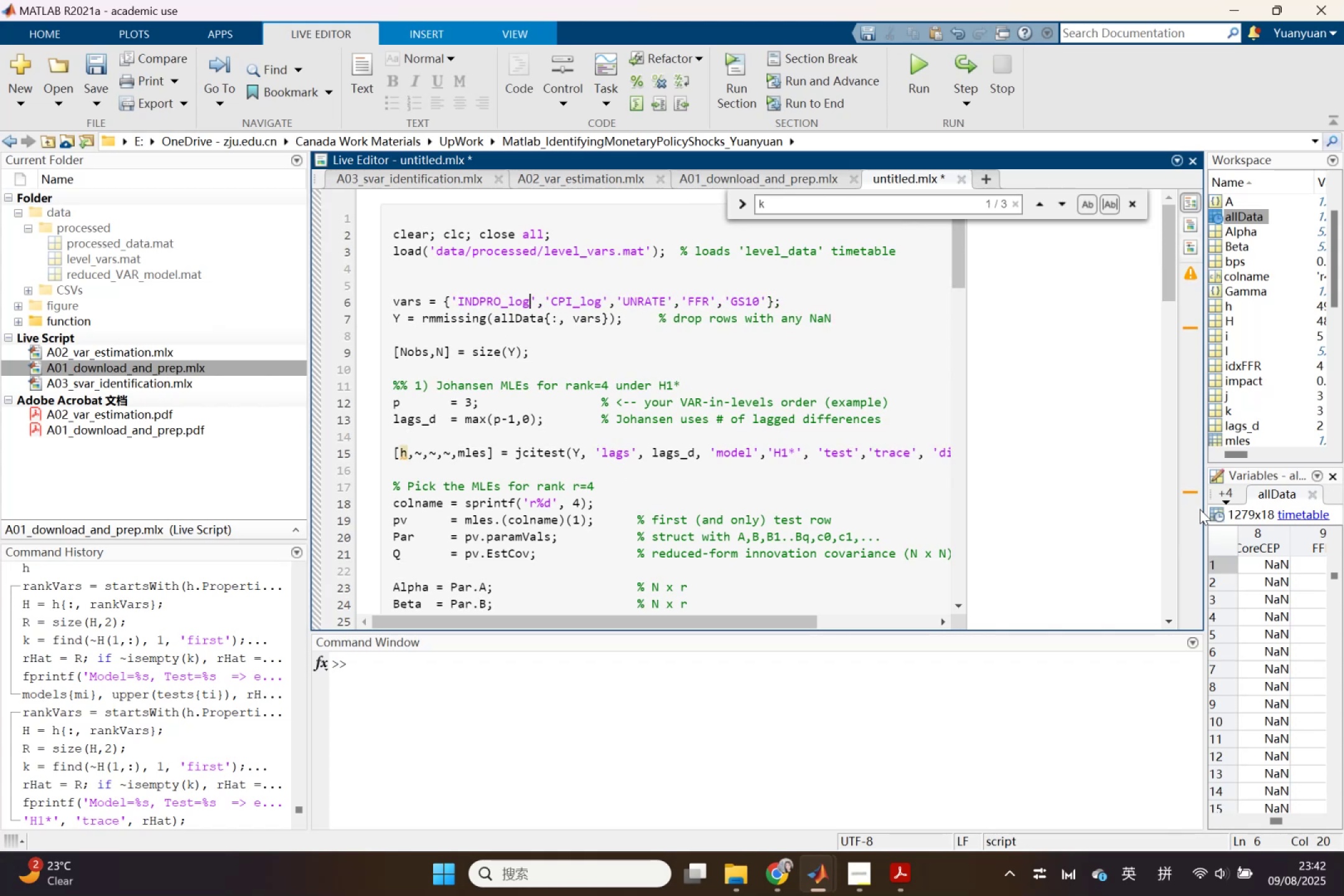 
left_click_drag(start_coordinate=[1206, 508], to_coordinate=[944, 526])
 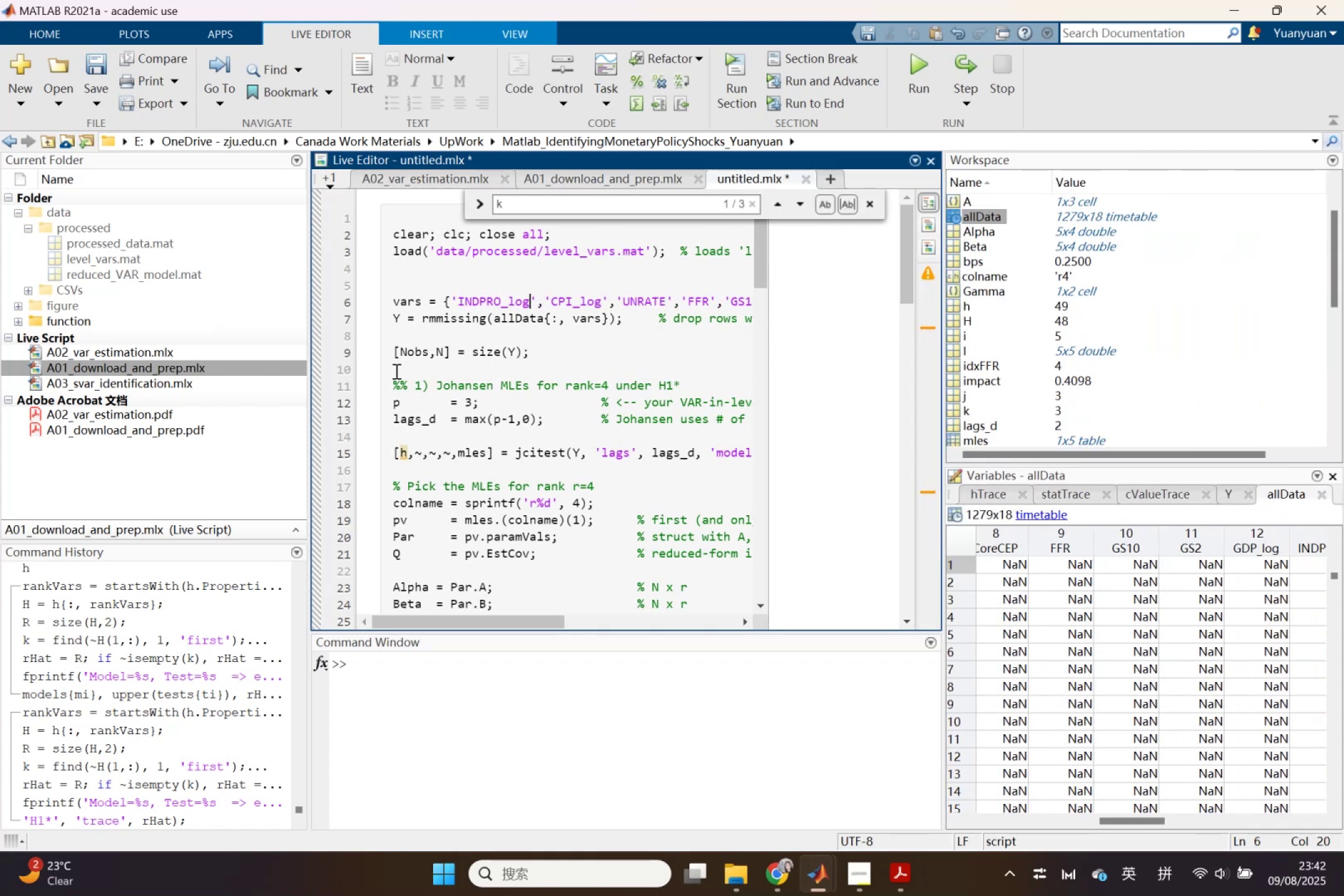 
left_click([317, 404])
 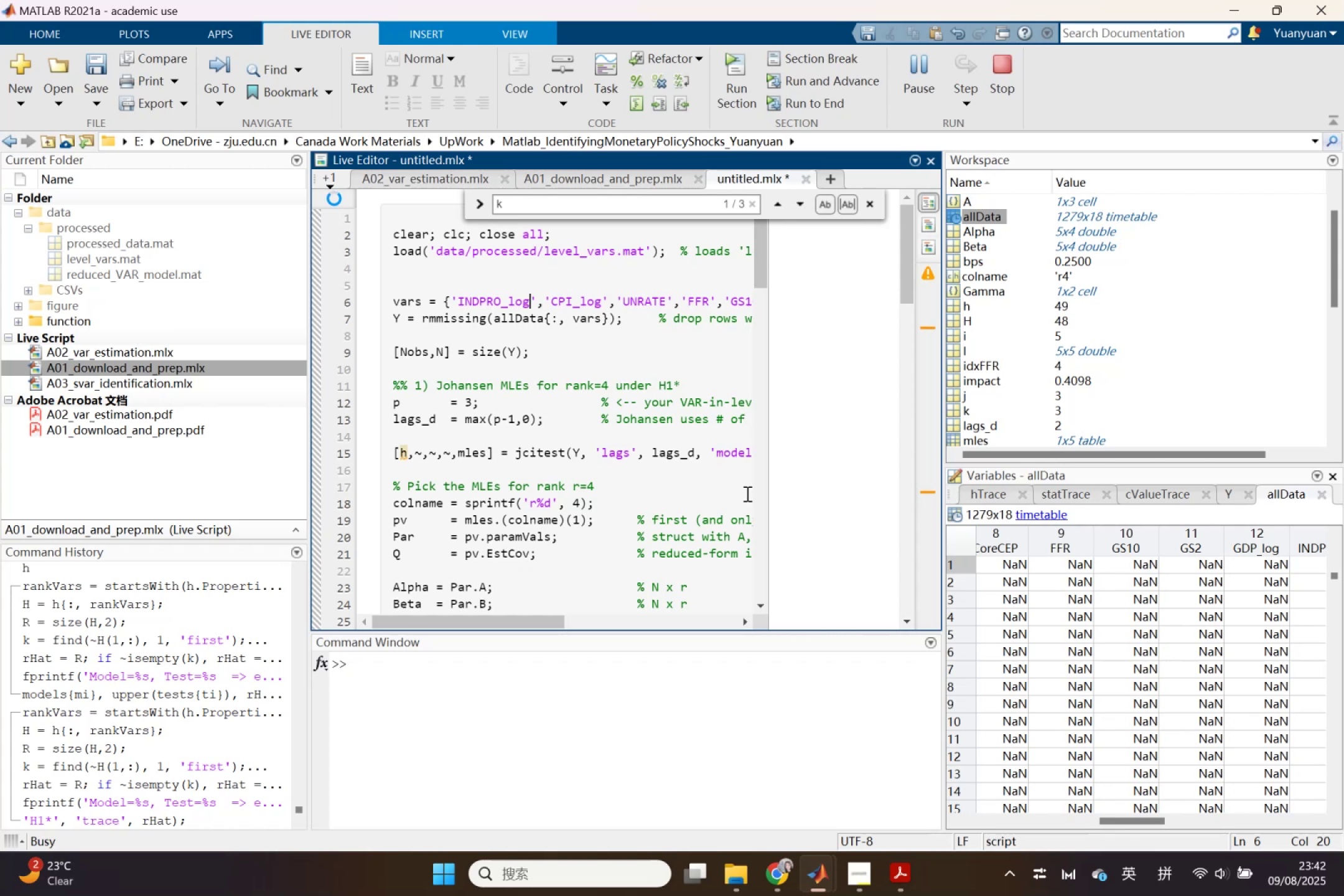 
scroll: coordinate [745, 485], scroll_direction: down, amount: 17.0
 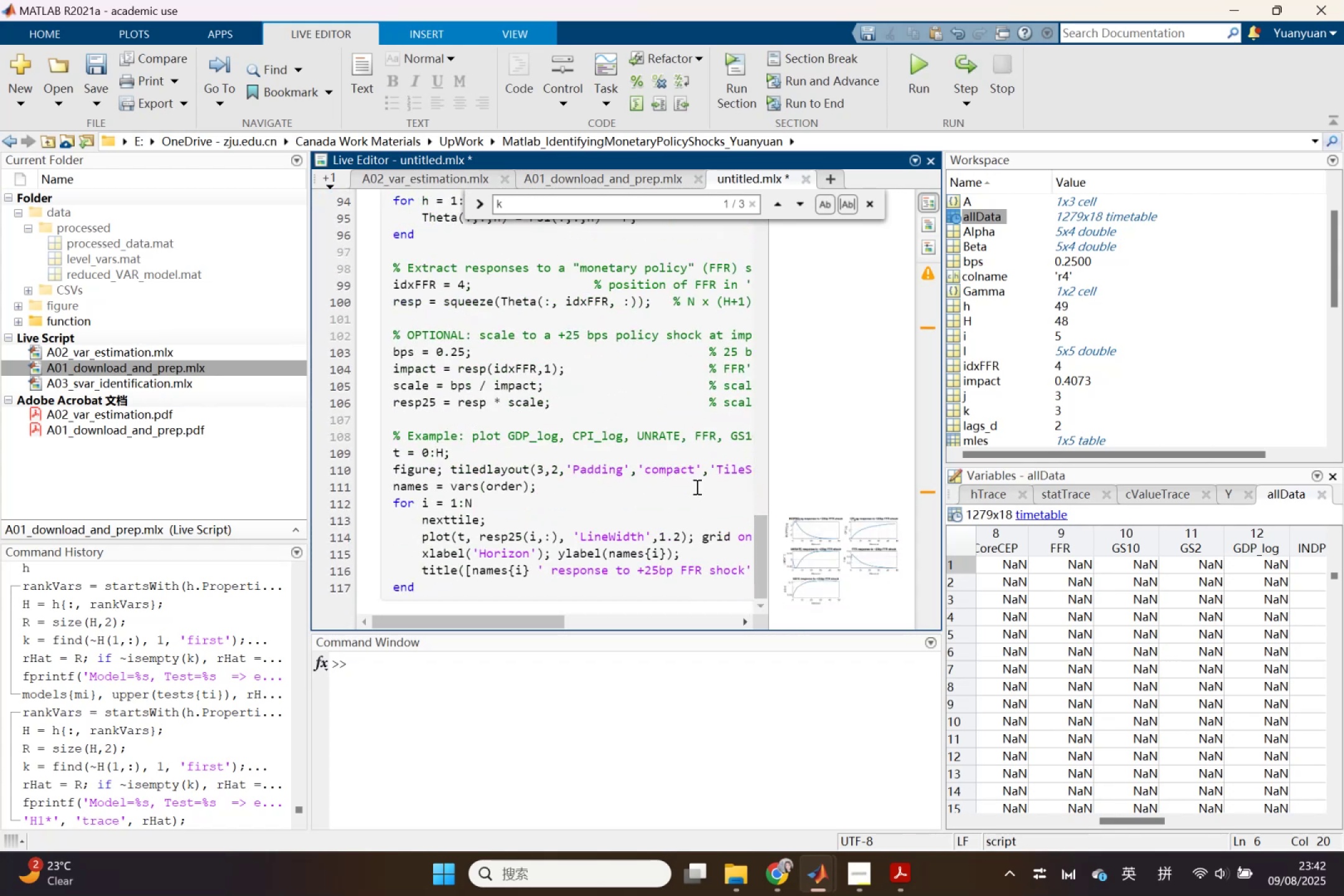 
scroll: coordinate [688, 461], scroll_direction: up, amount: 14.0
 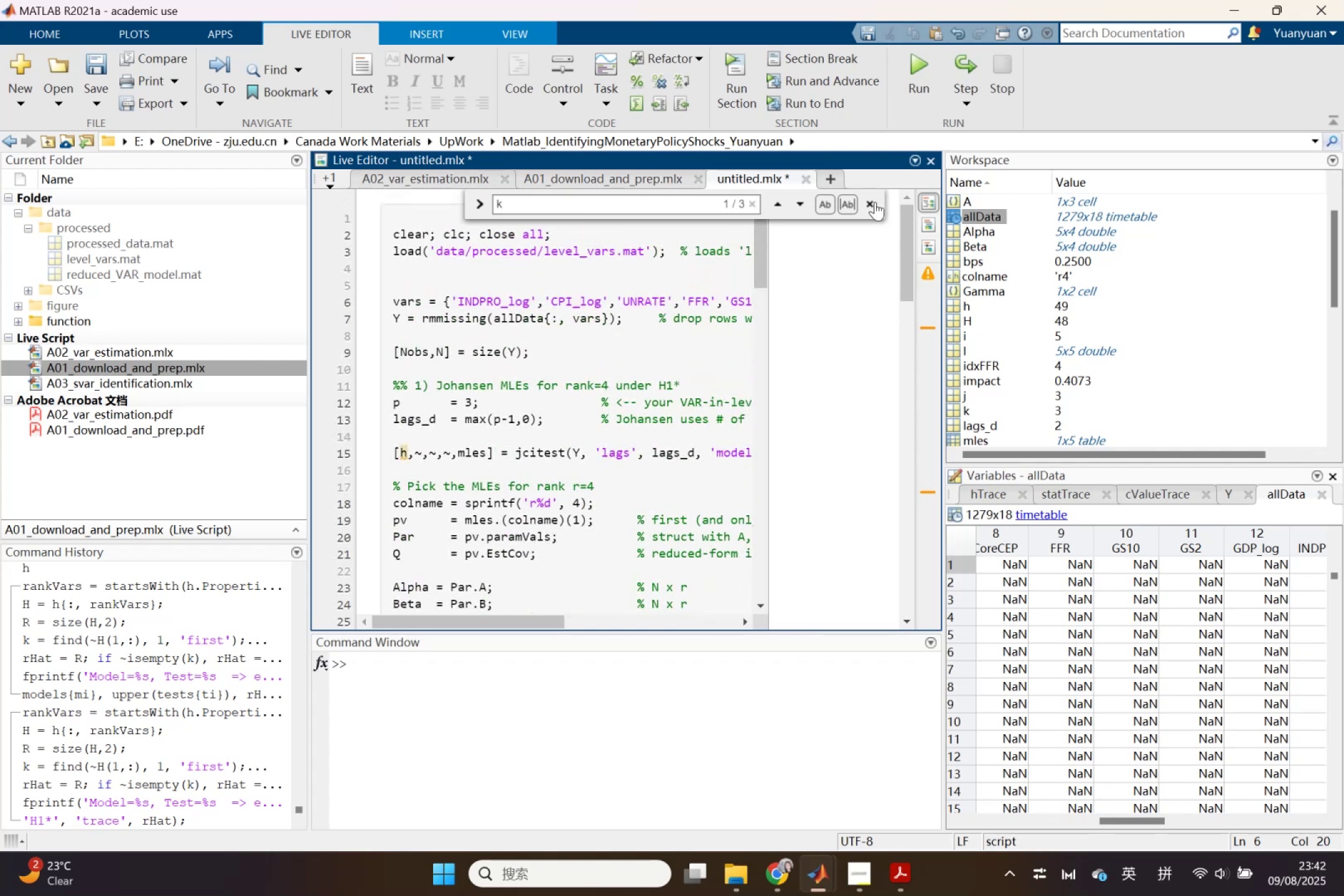 
left_click([874, 203])
 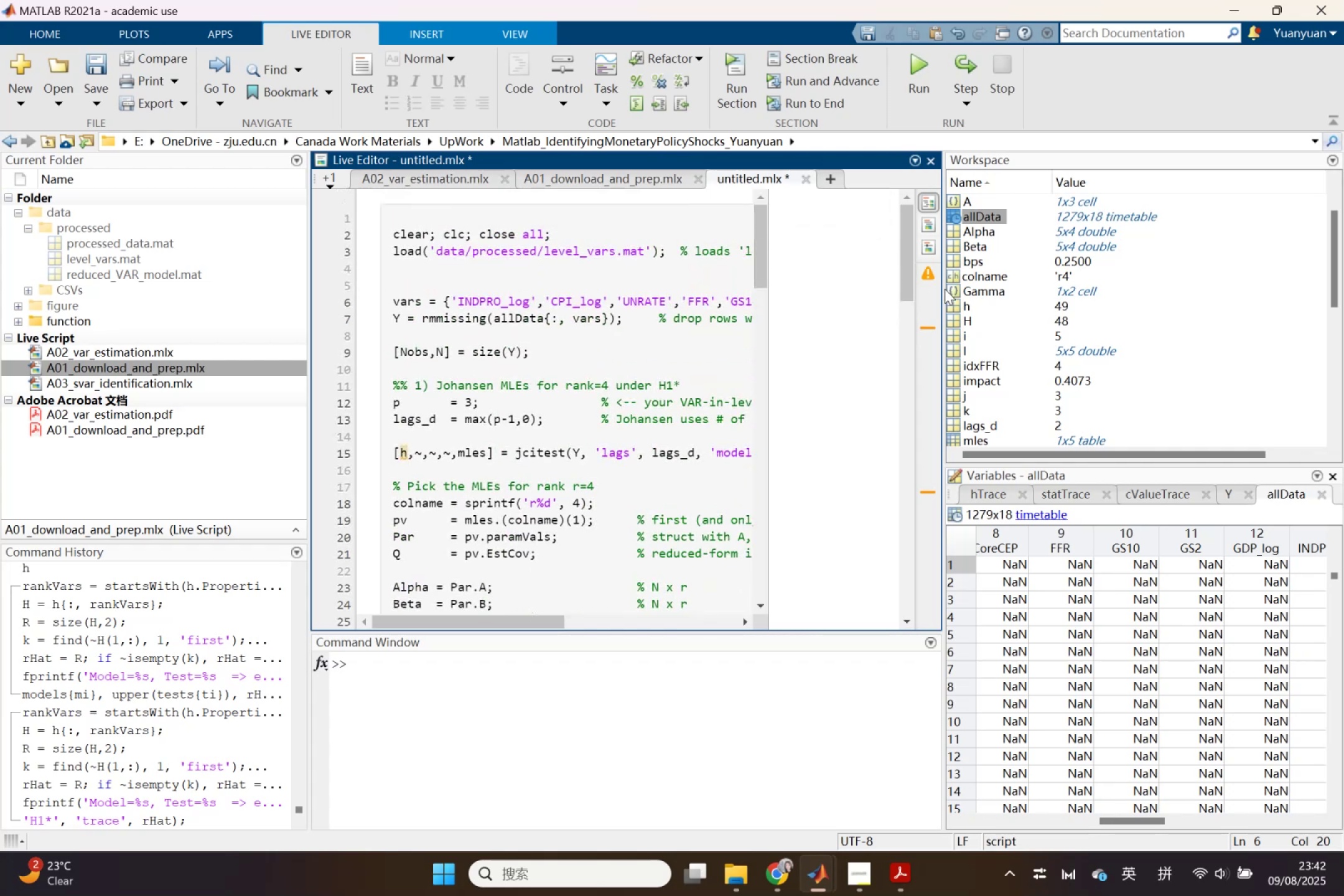 
left_click_drag(start_coordinate=[943, 289], to_coordinate=[1295, 302])
 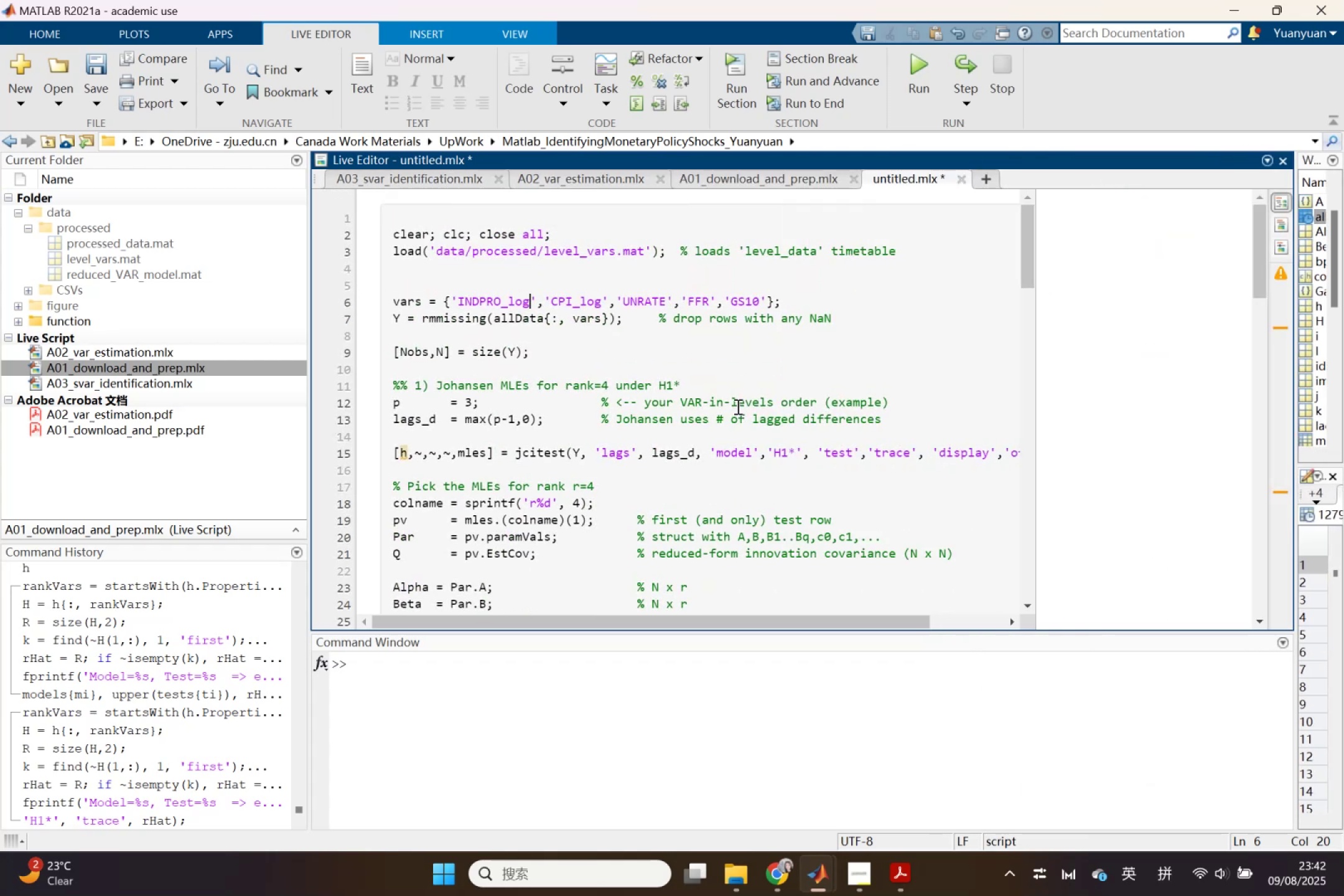 
left_click([736, 406])
 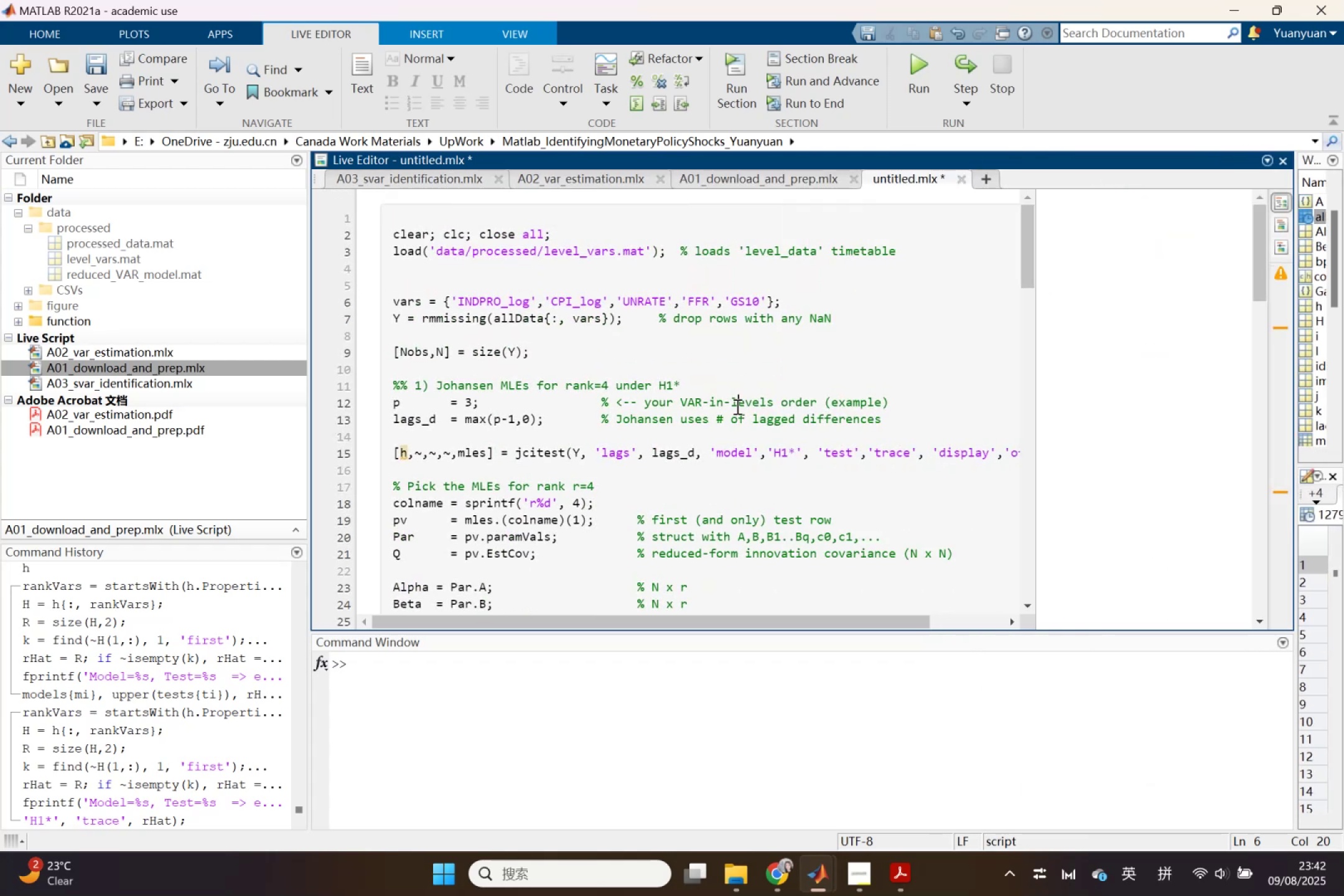 
key(Control+Z)
 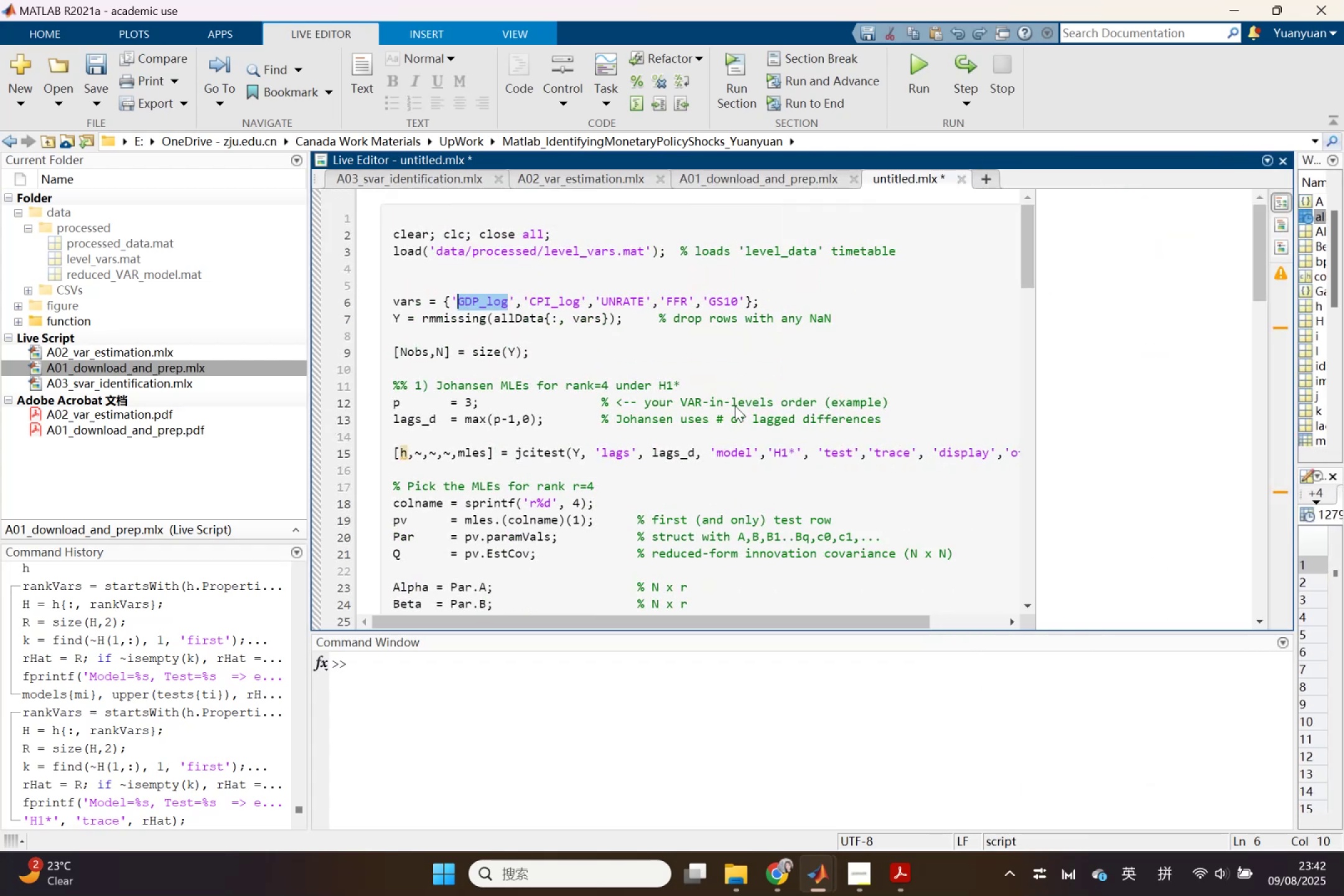 
key(Control+Z)
 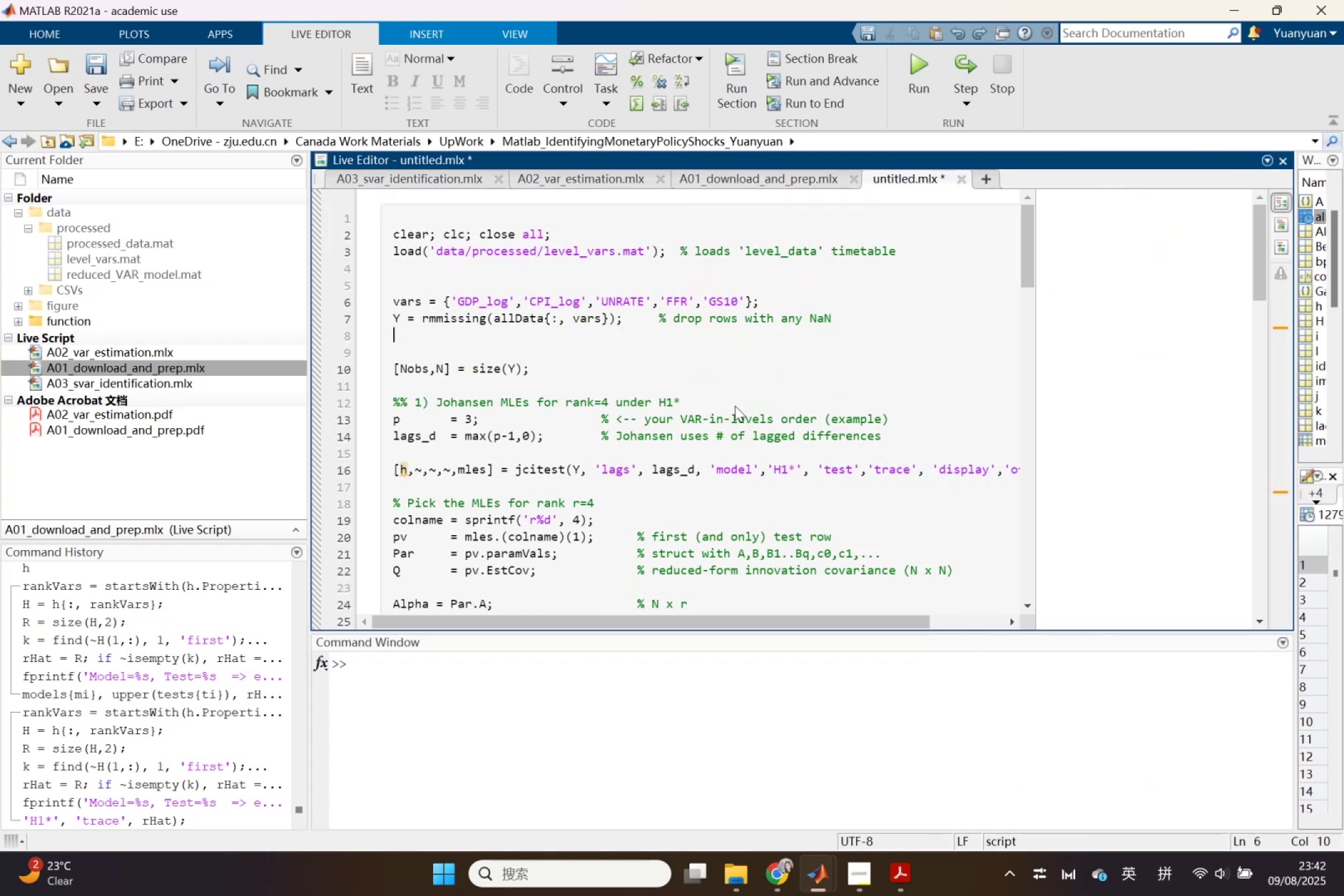 
key(Control+Z)
 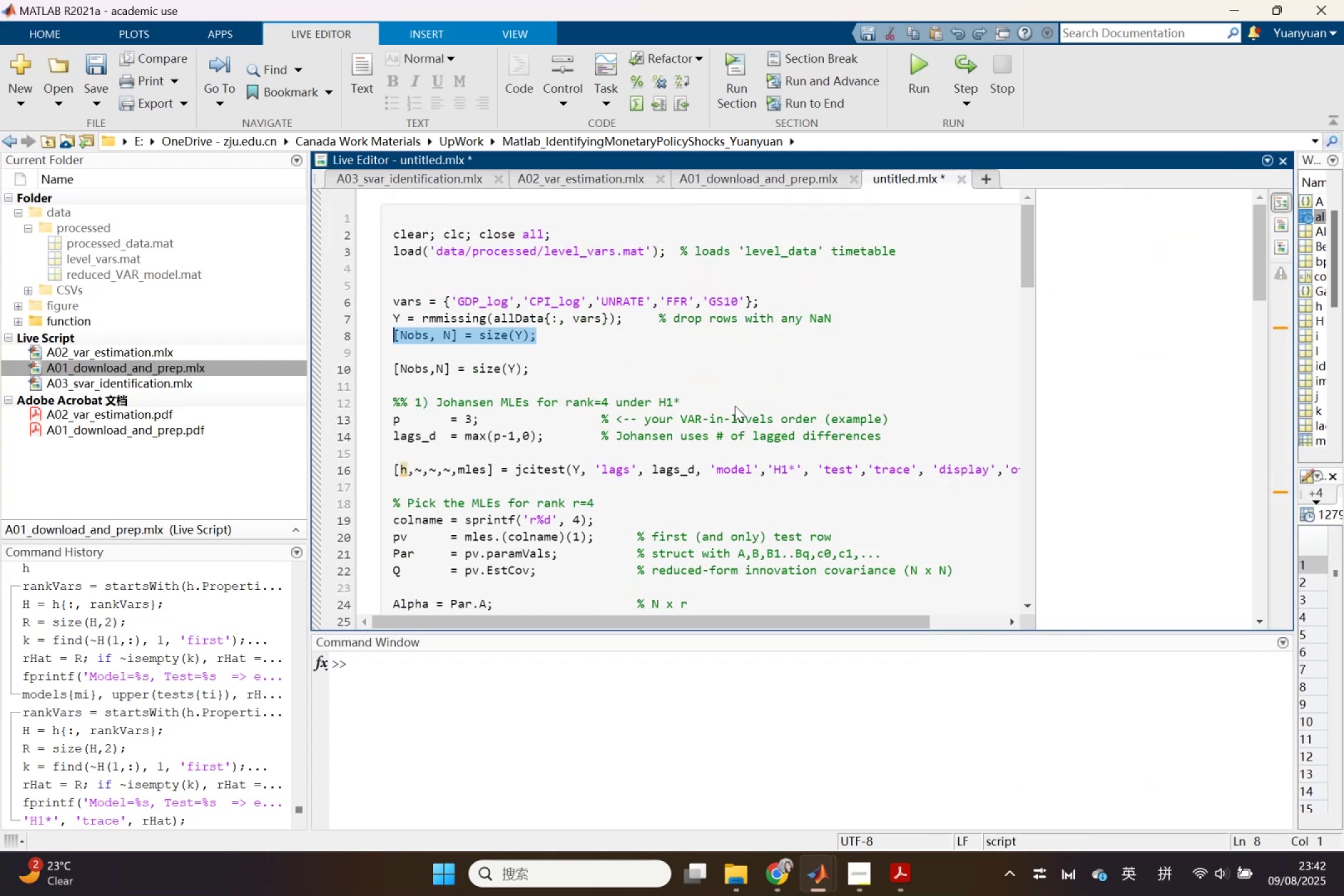 
key(Control+Z)
 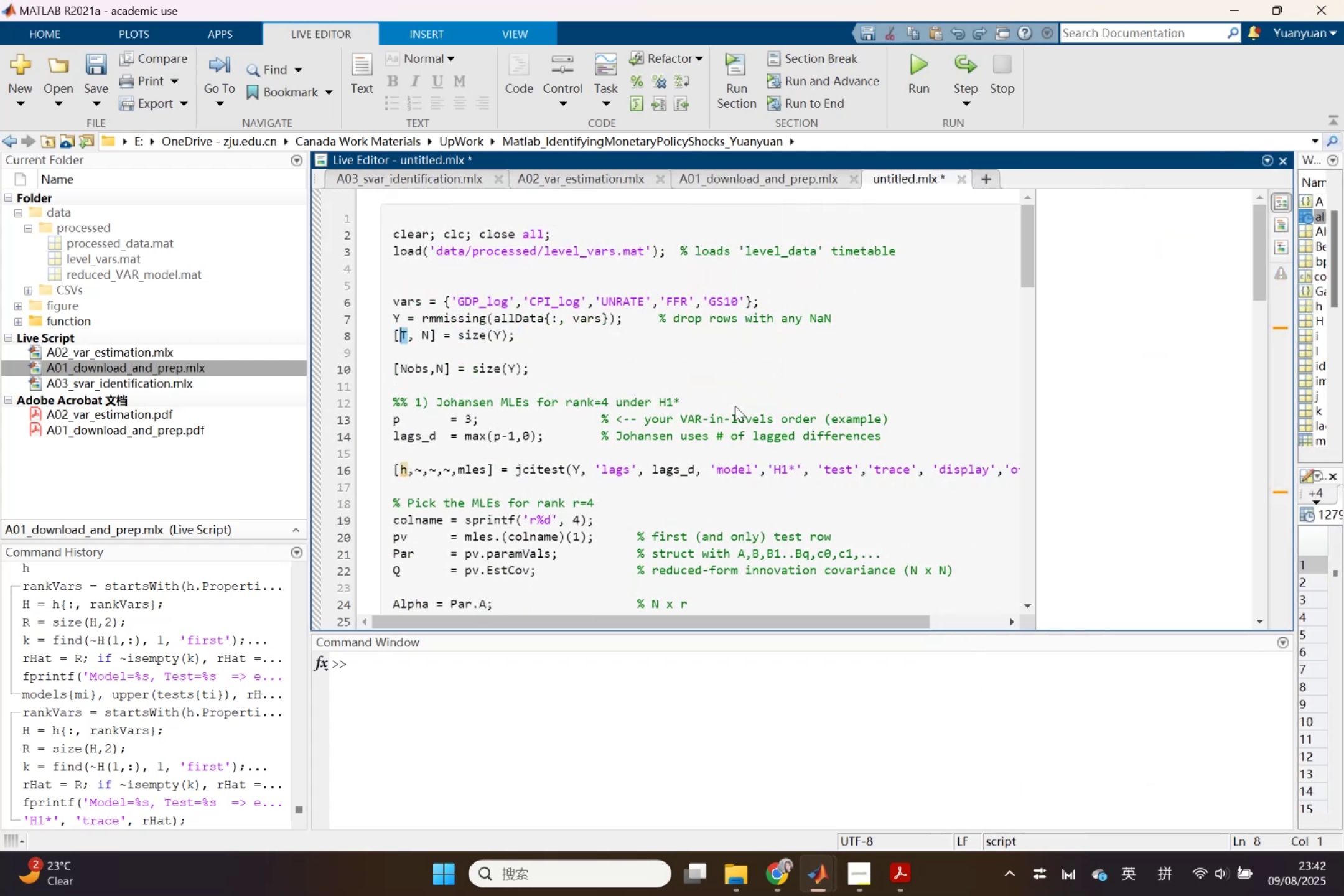 
key(Control+Z)
 